 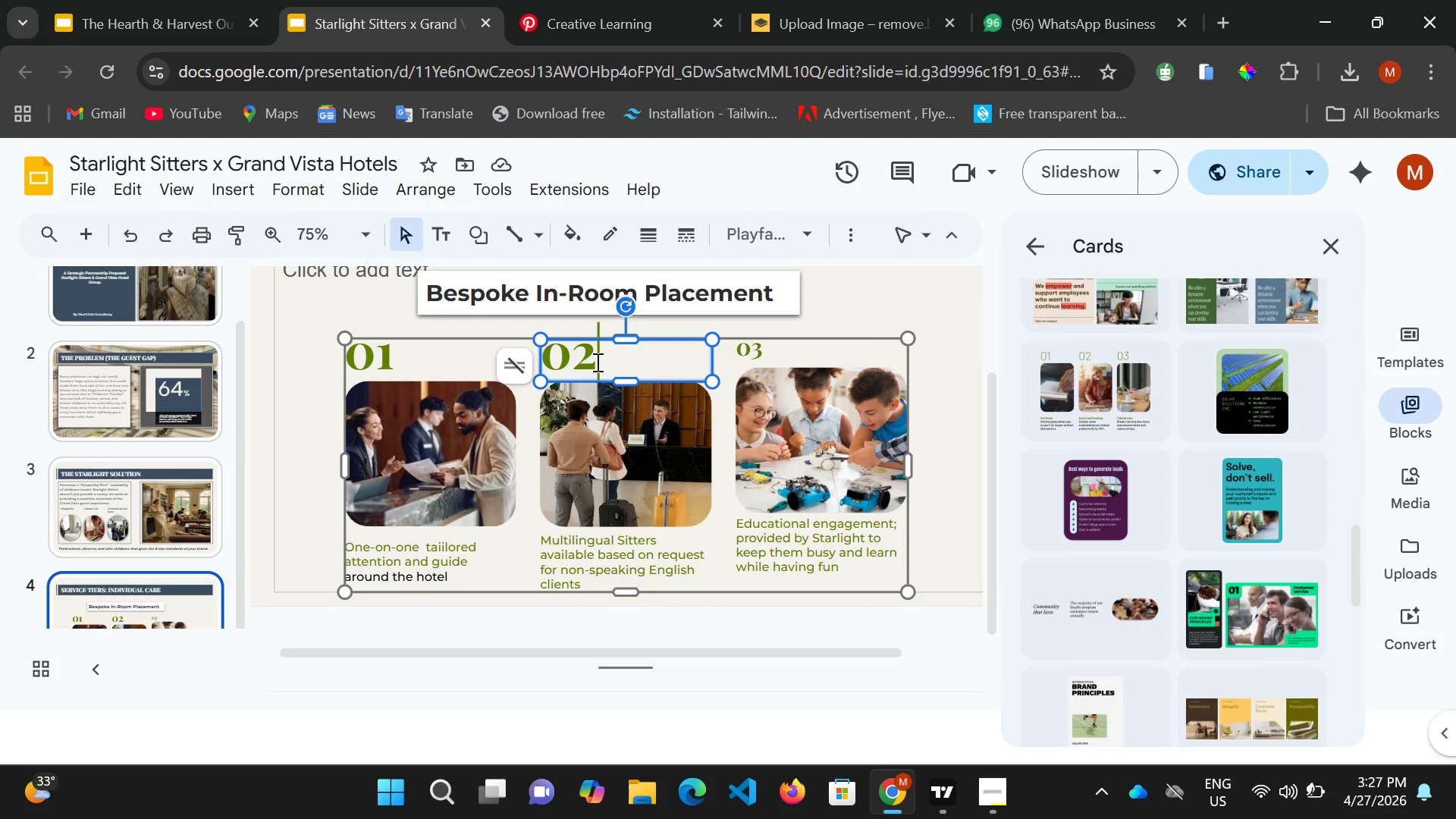 
key(Control+A)
 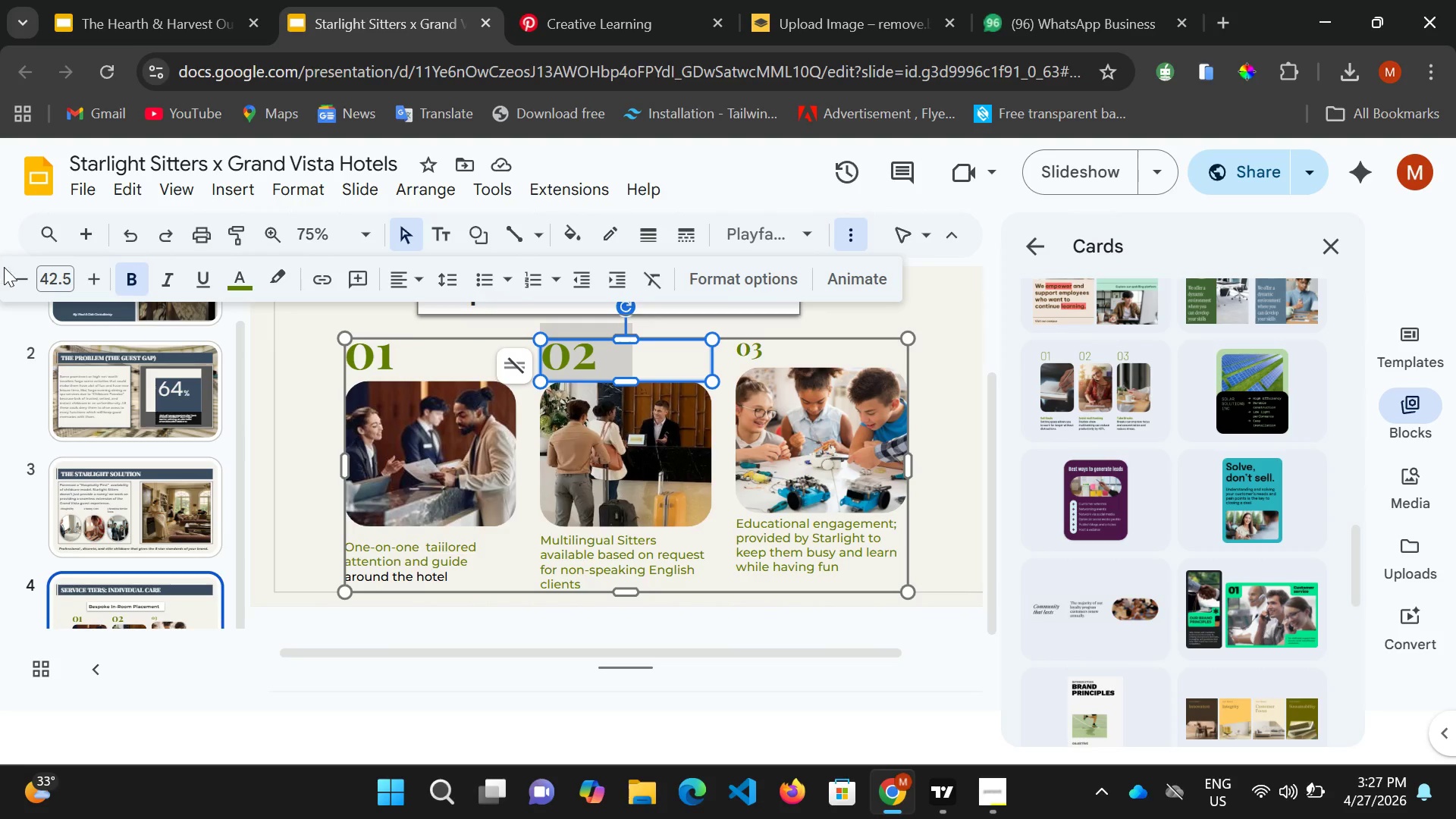 
left_click([59, 273])
 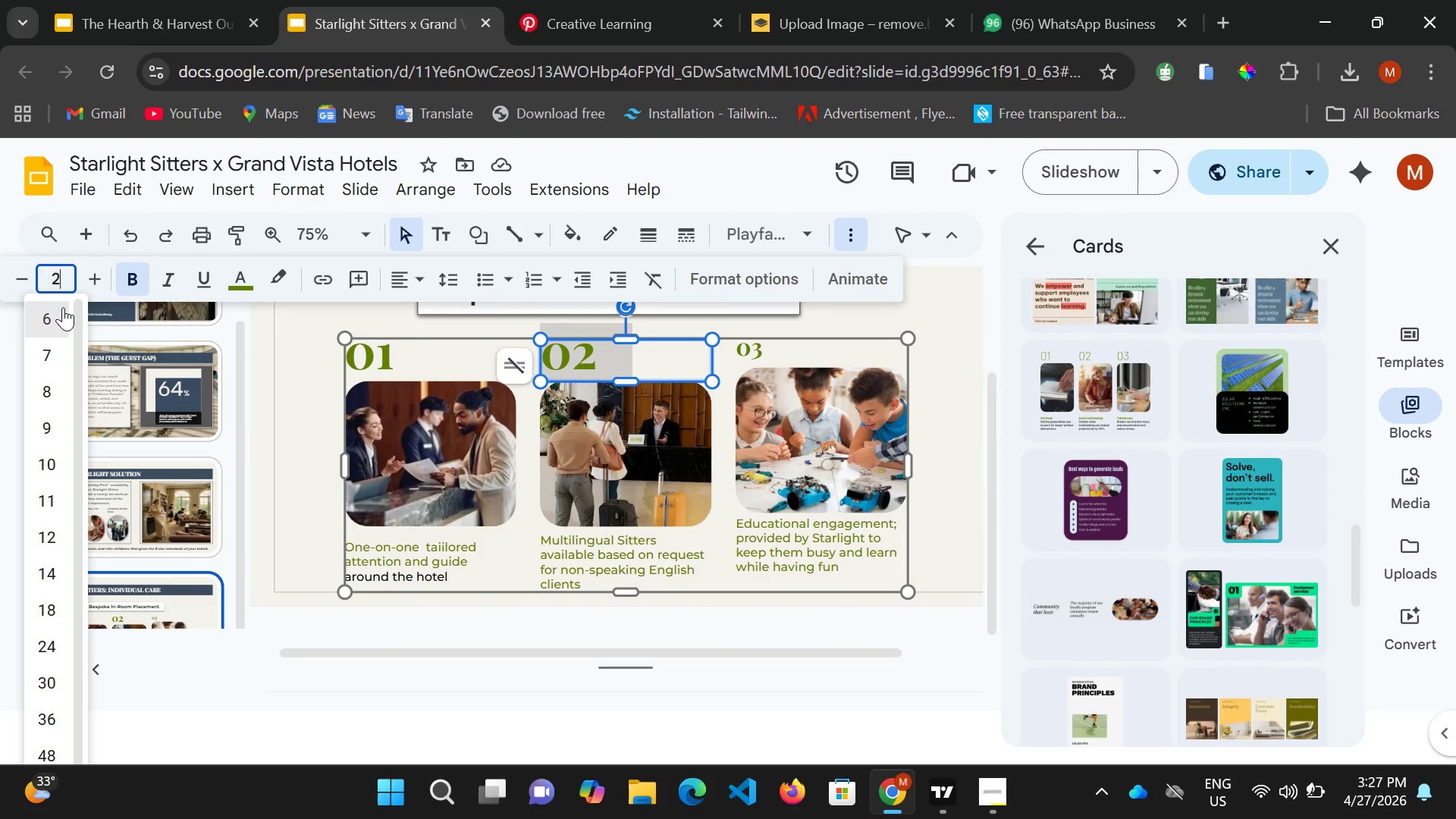 
type(20.5)
 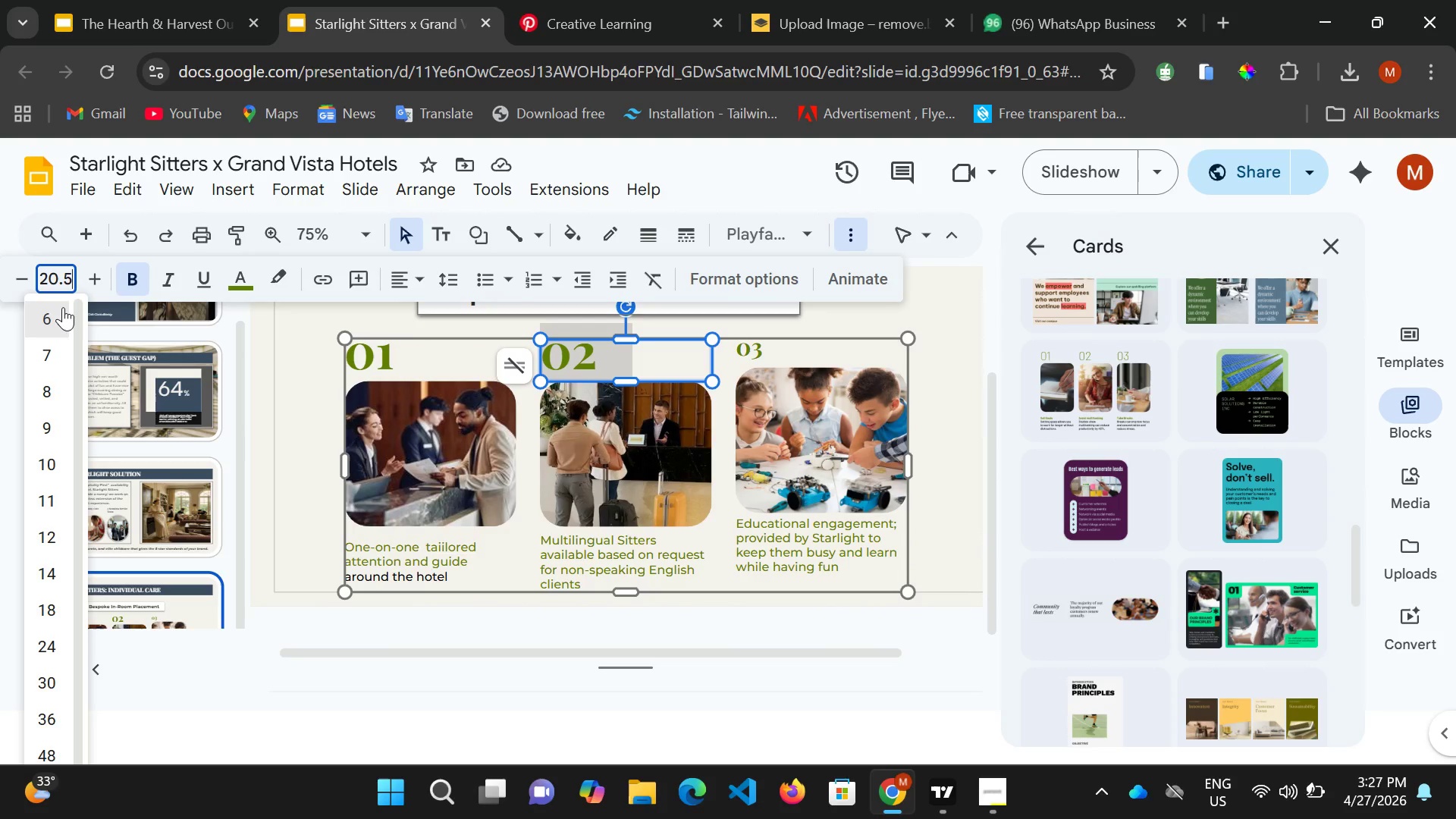 
key(Enter)
 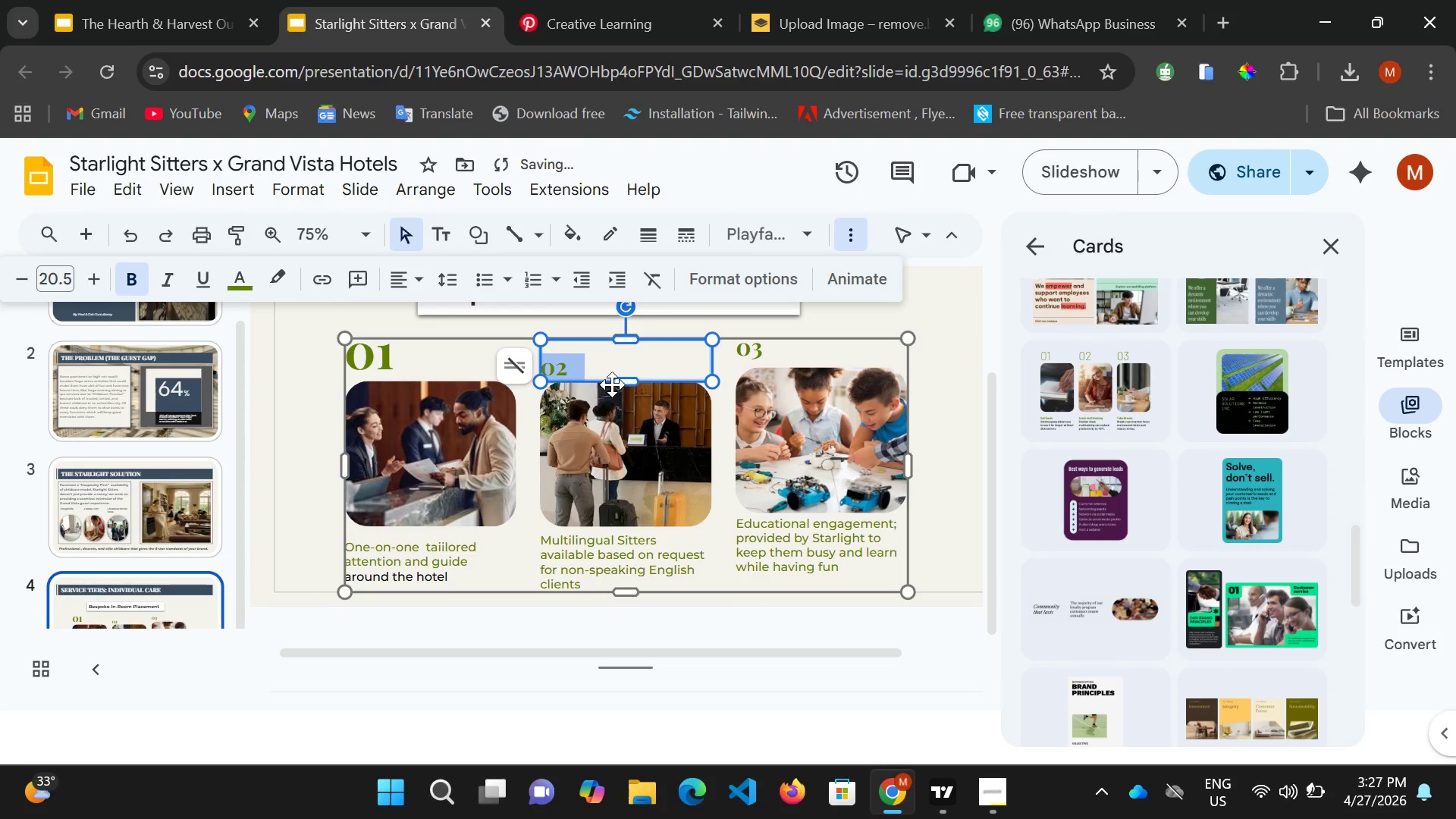 
left_click_drag(start_coordinate=[619, 380], to_coordinate=[623, 366])
 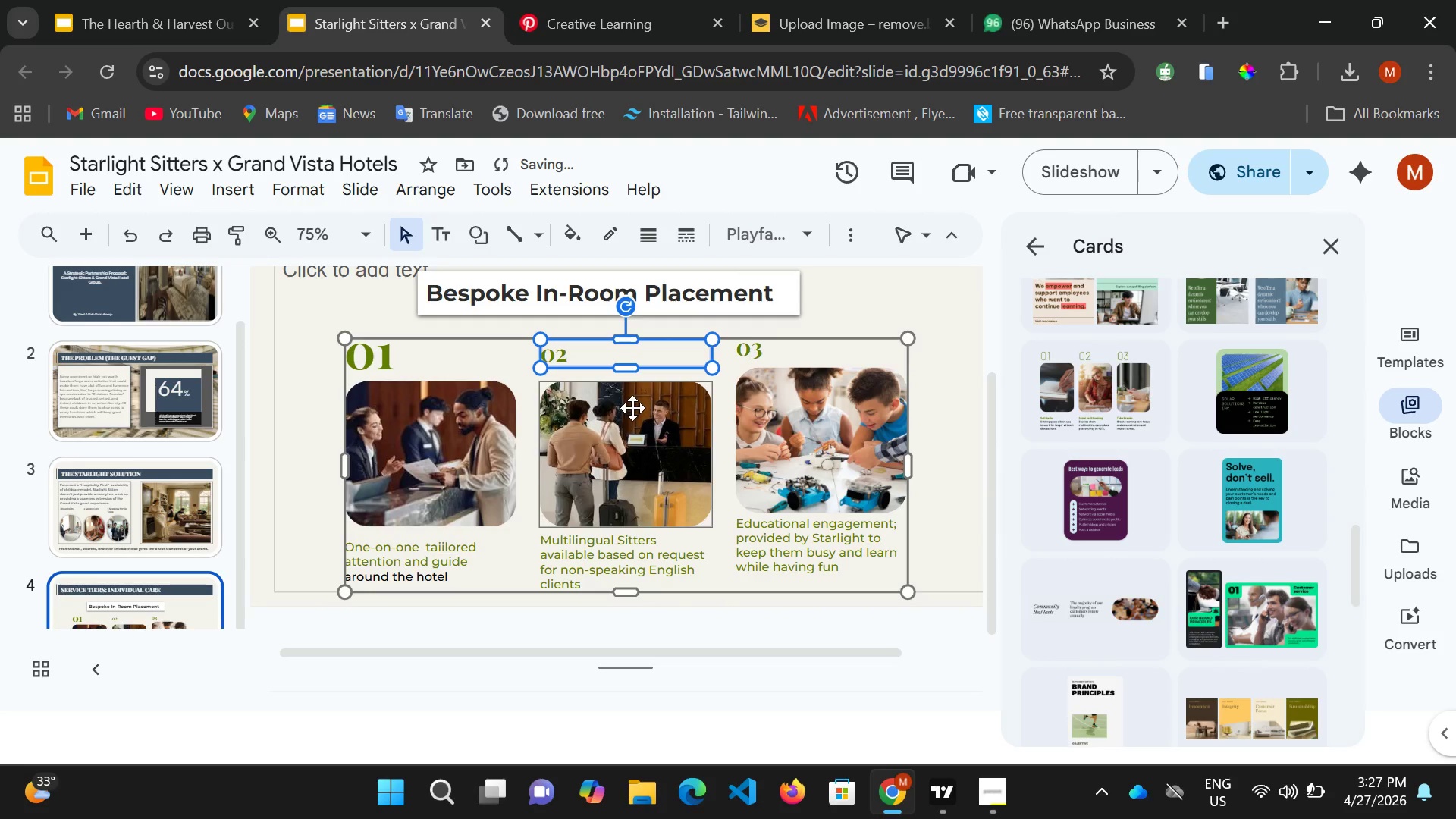 
left_click([632, 408])
 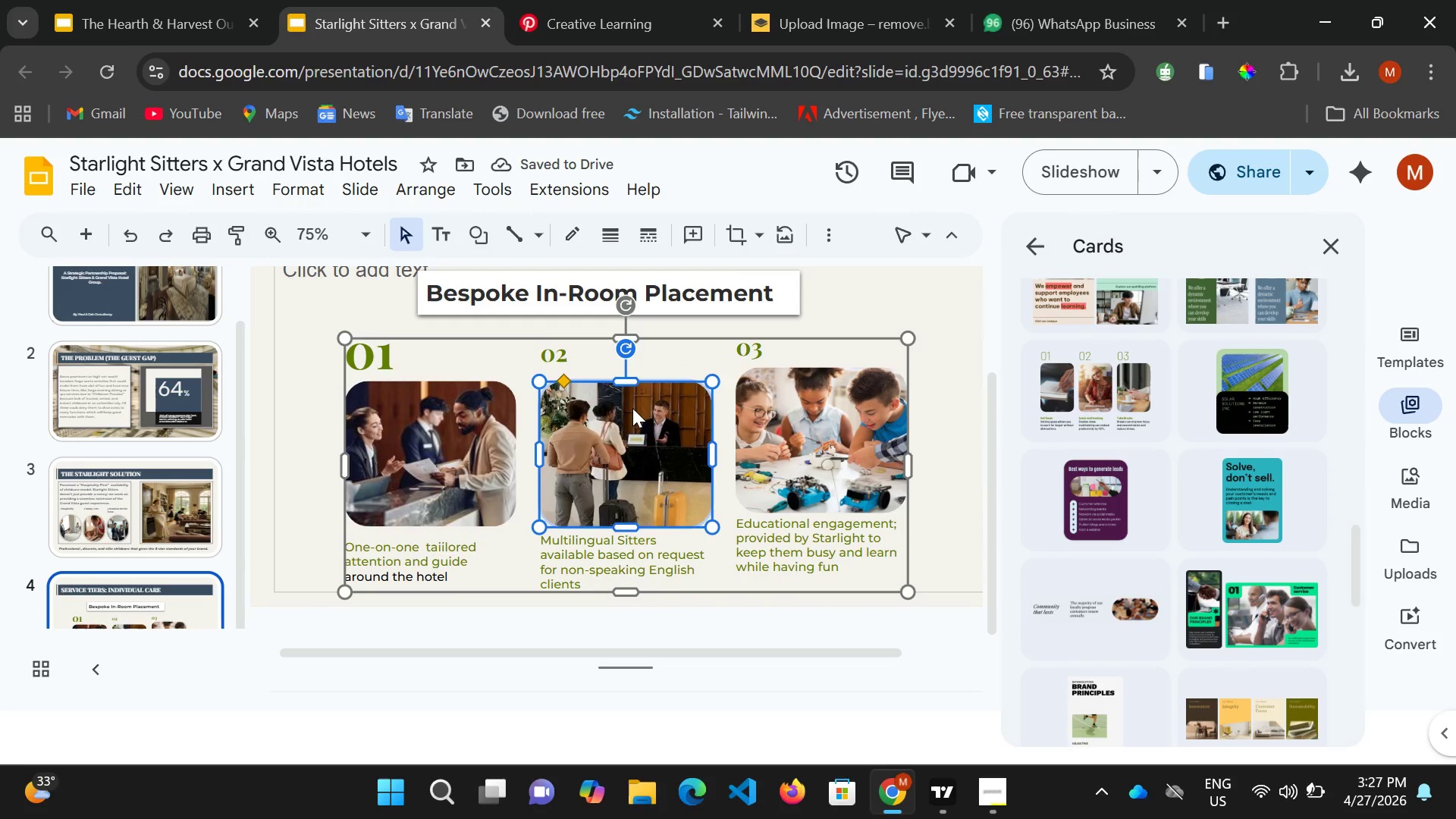 
hold_key(key=ArrowUp, duration=1.0)
 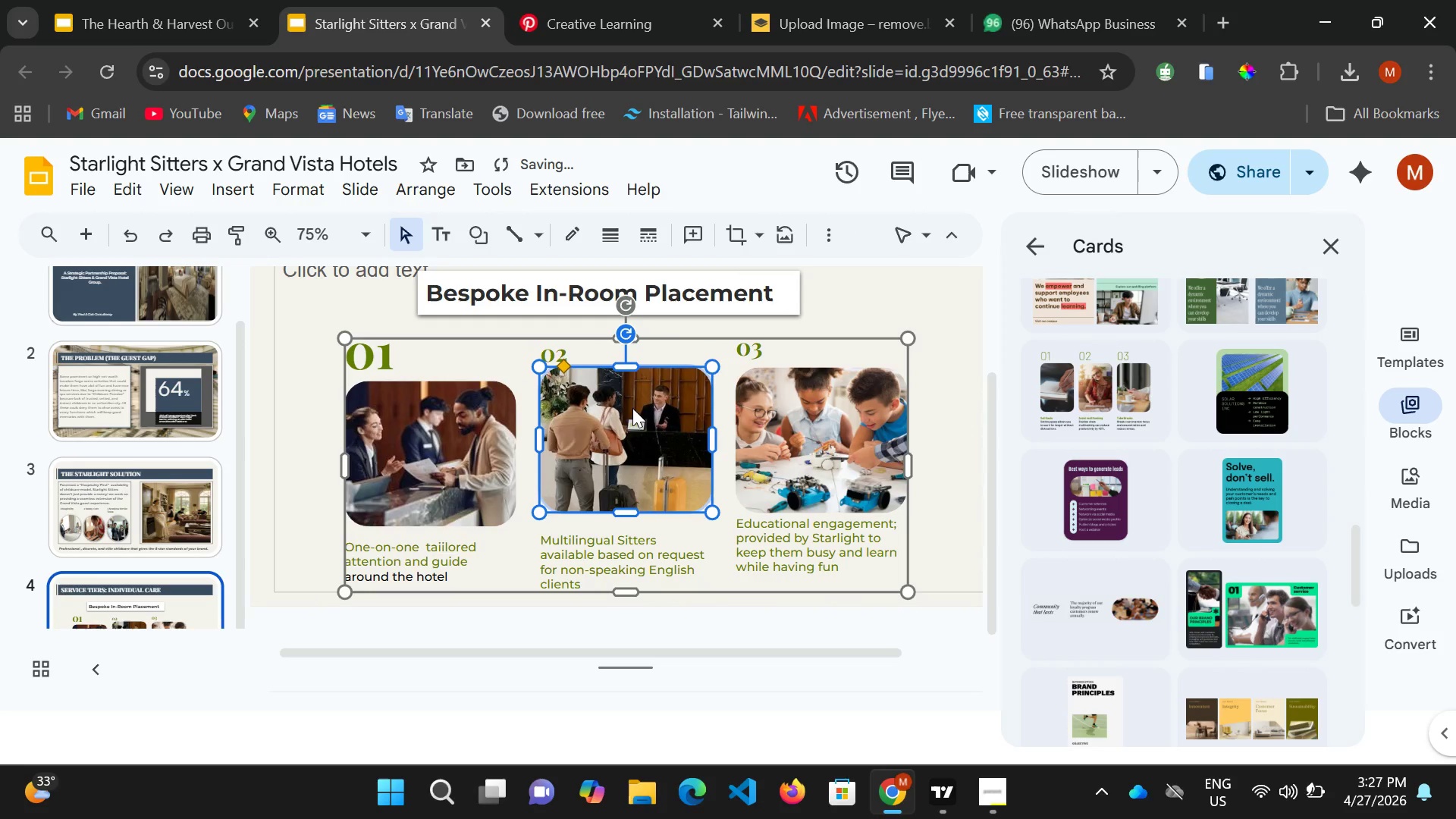 
key(ArrowDown)
 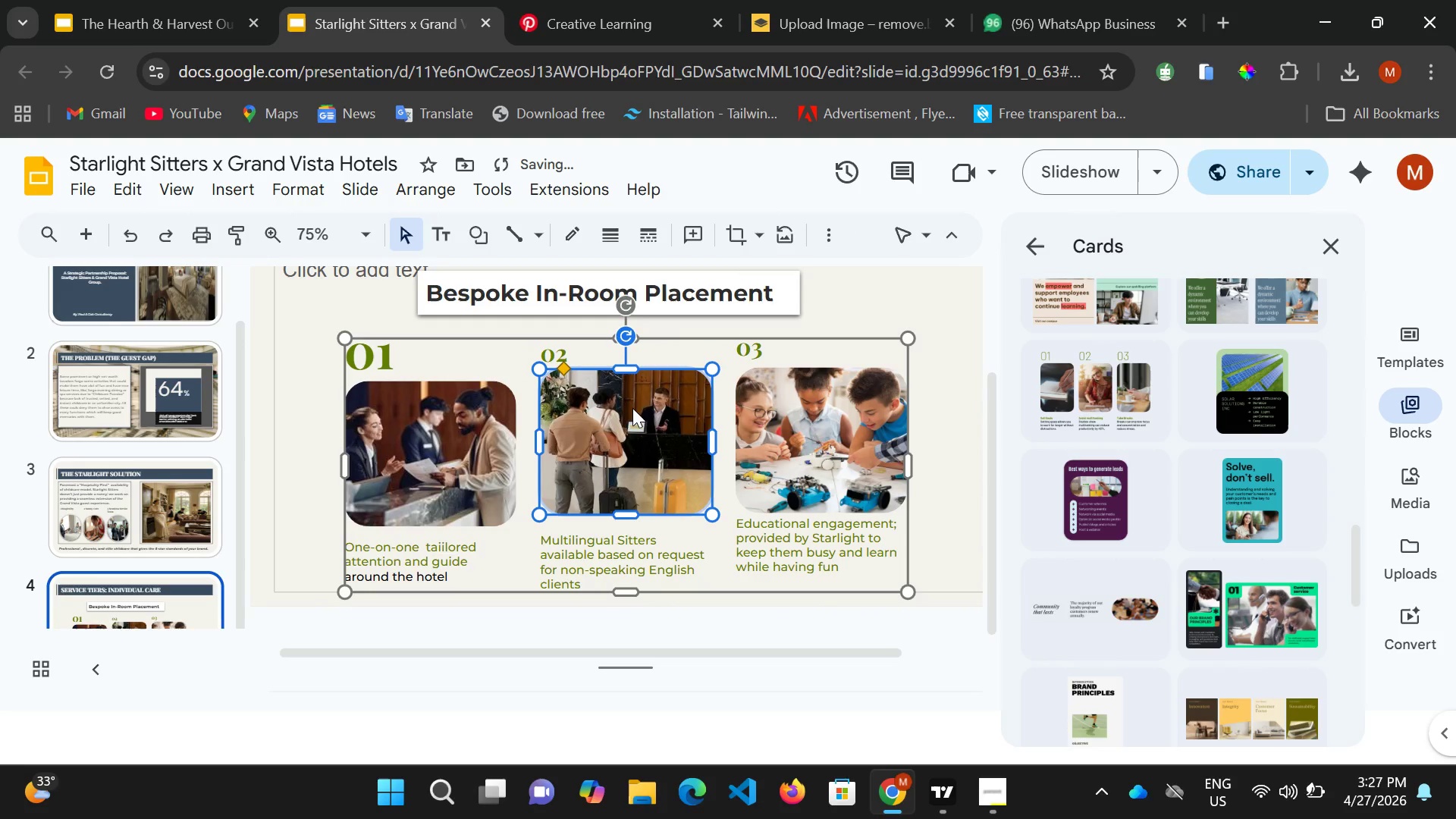 
key(ArrowDown)
 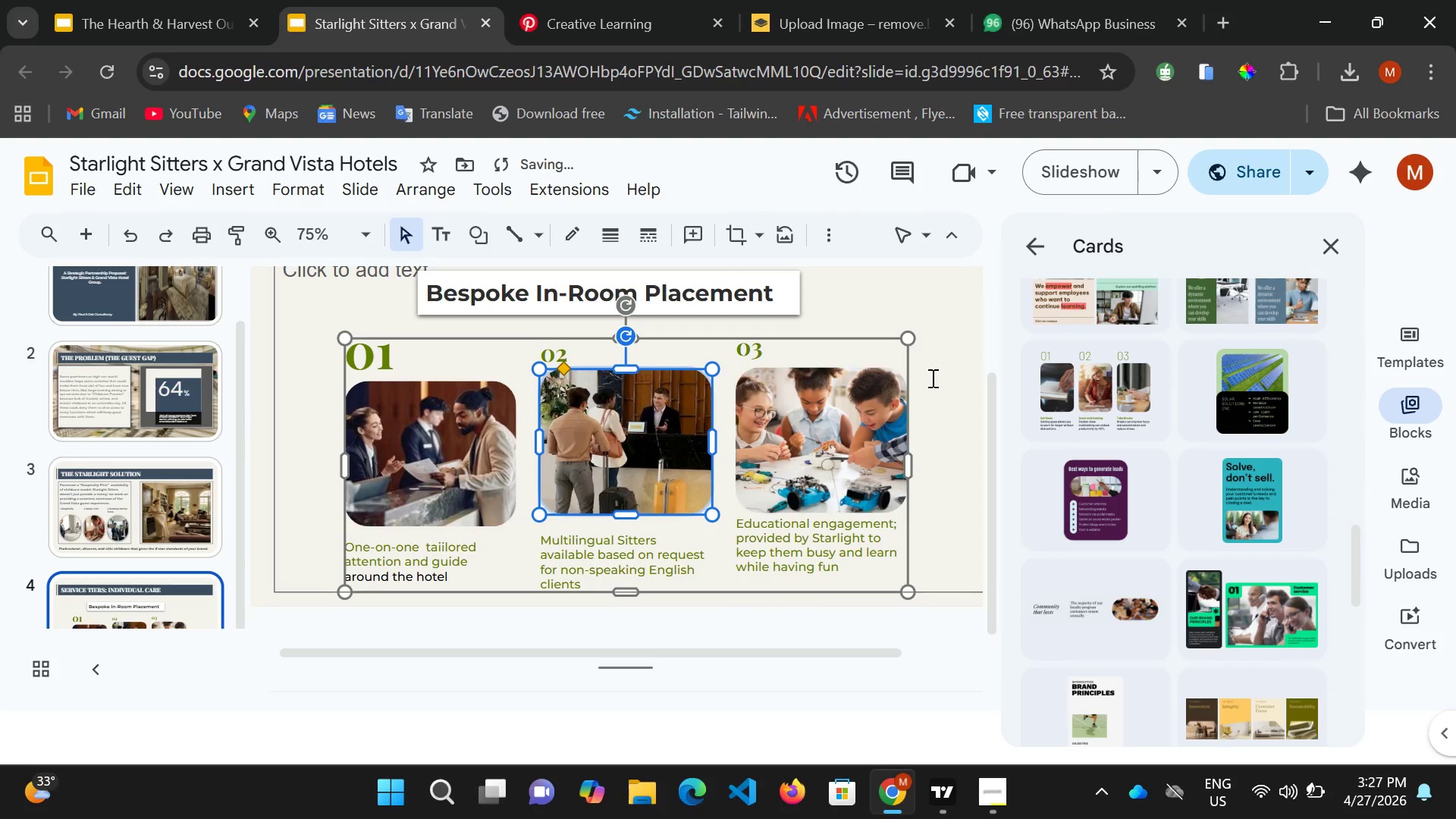 
left_click([941, 376])
 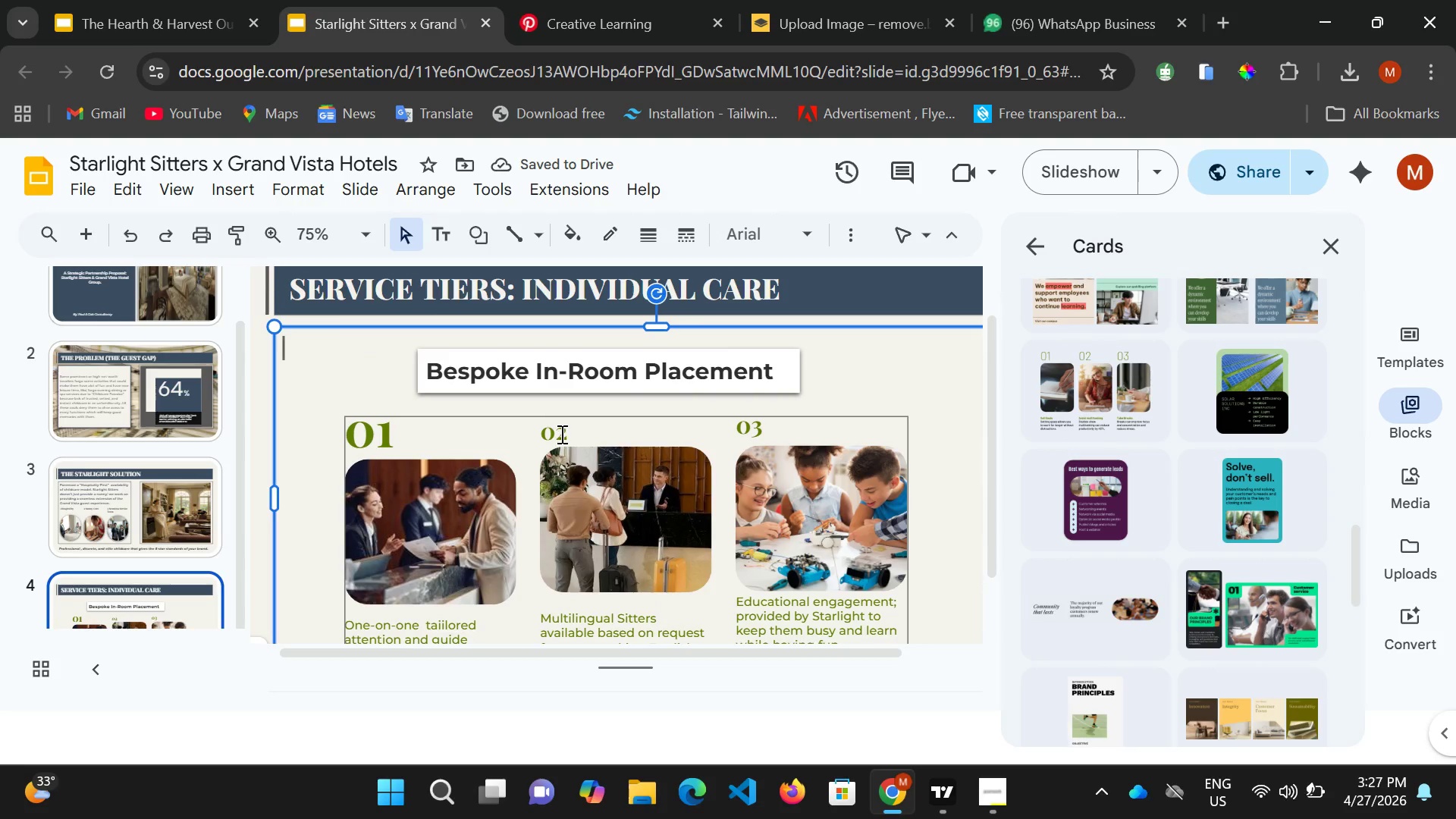 
left_click([560, 435])
 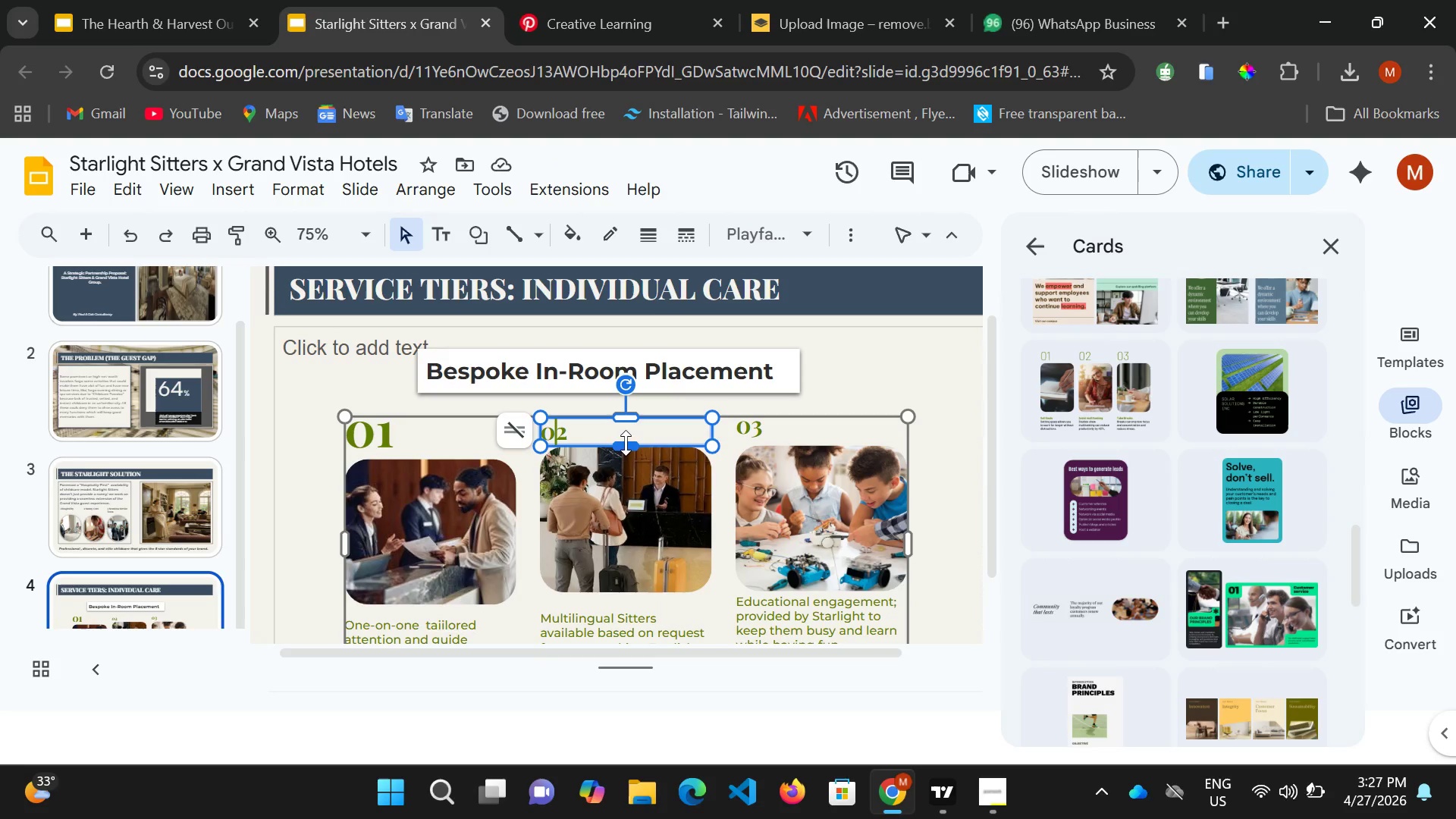 
left_click([626, 443])
 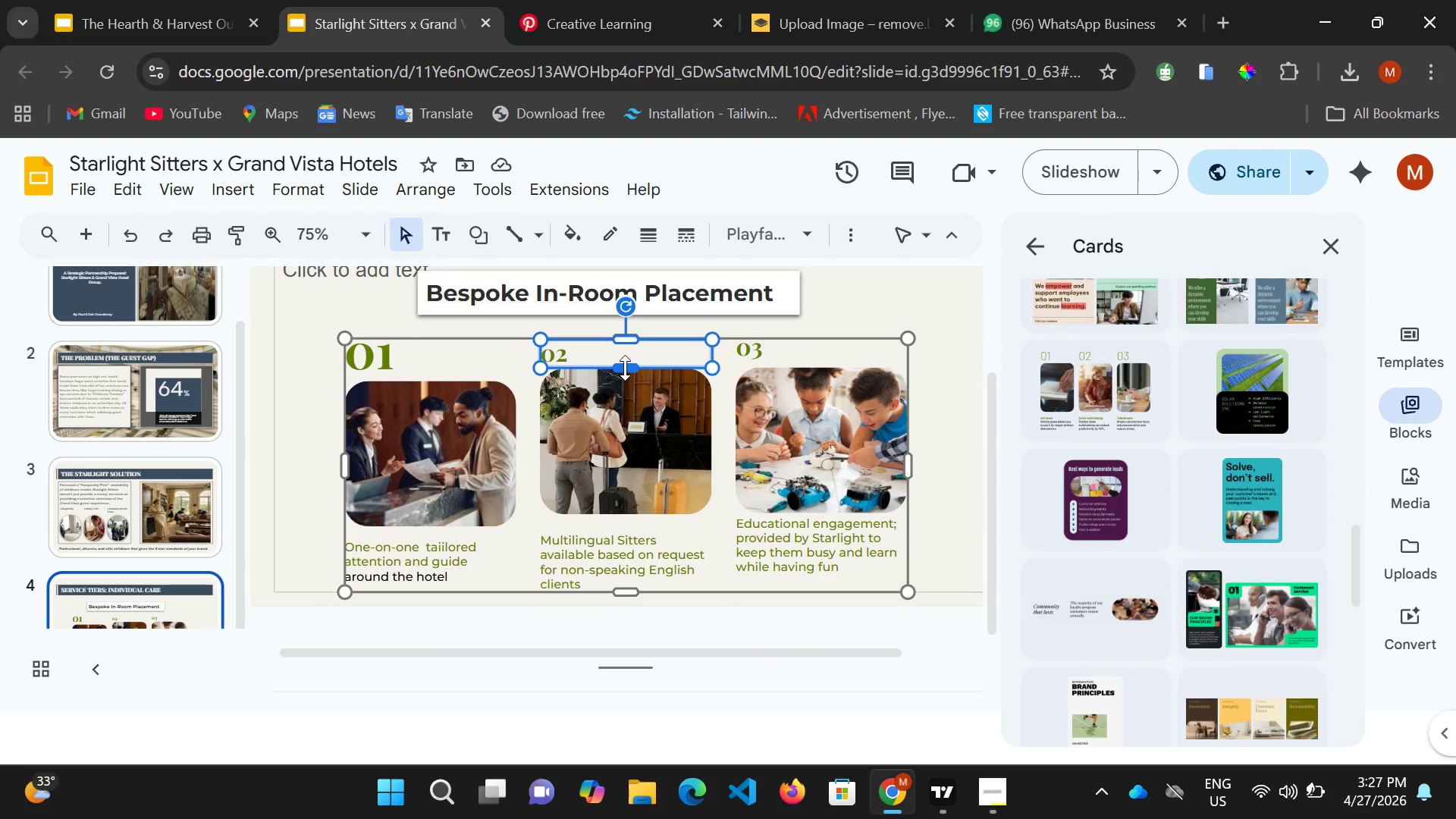 
left_click_drag(start_coordinate=[625, 368], to_coordinate=[627, 363])
 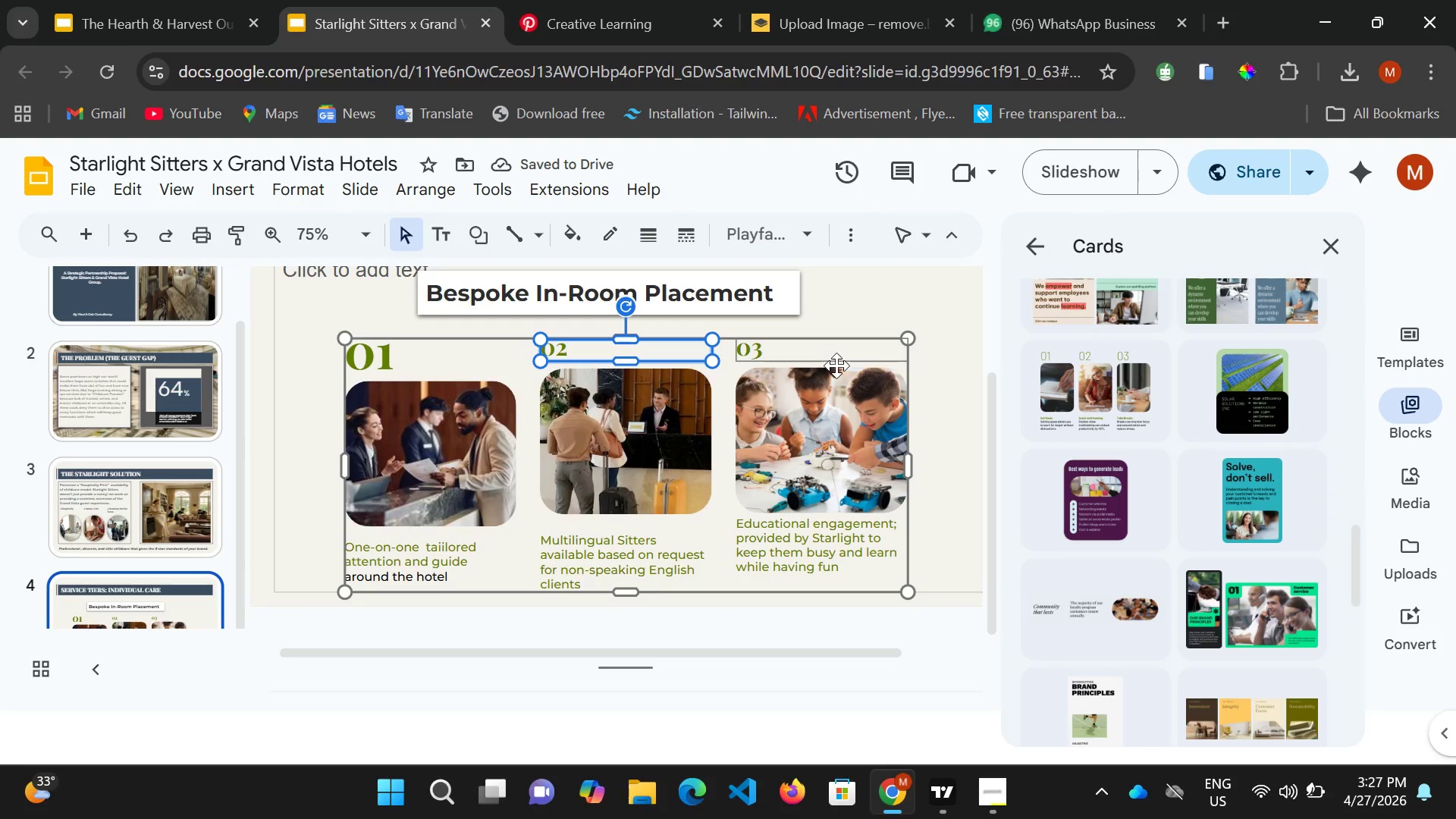 
left_click([688, 374])
 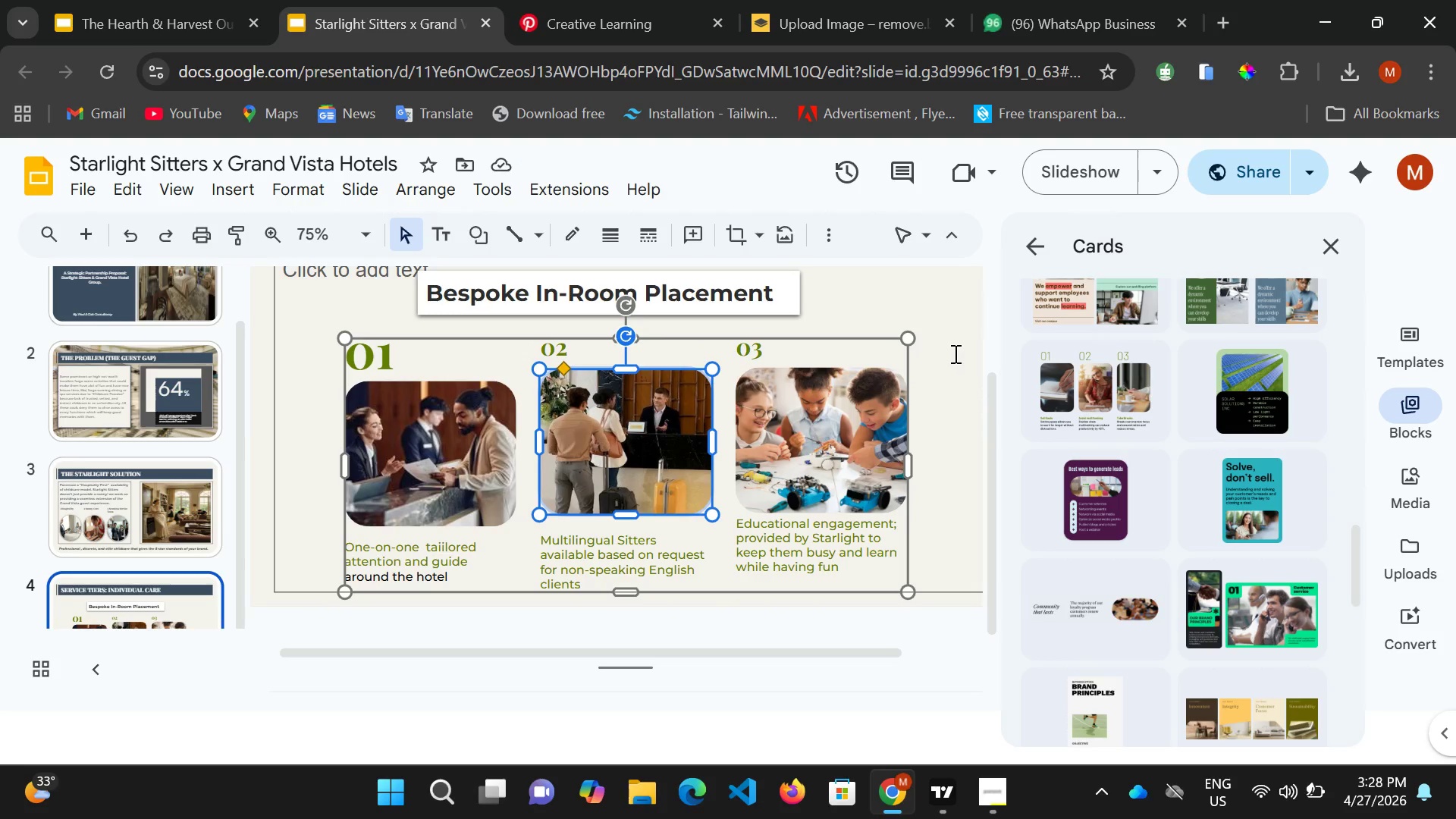 
left_click([954, 353])
 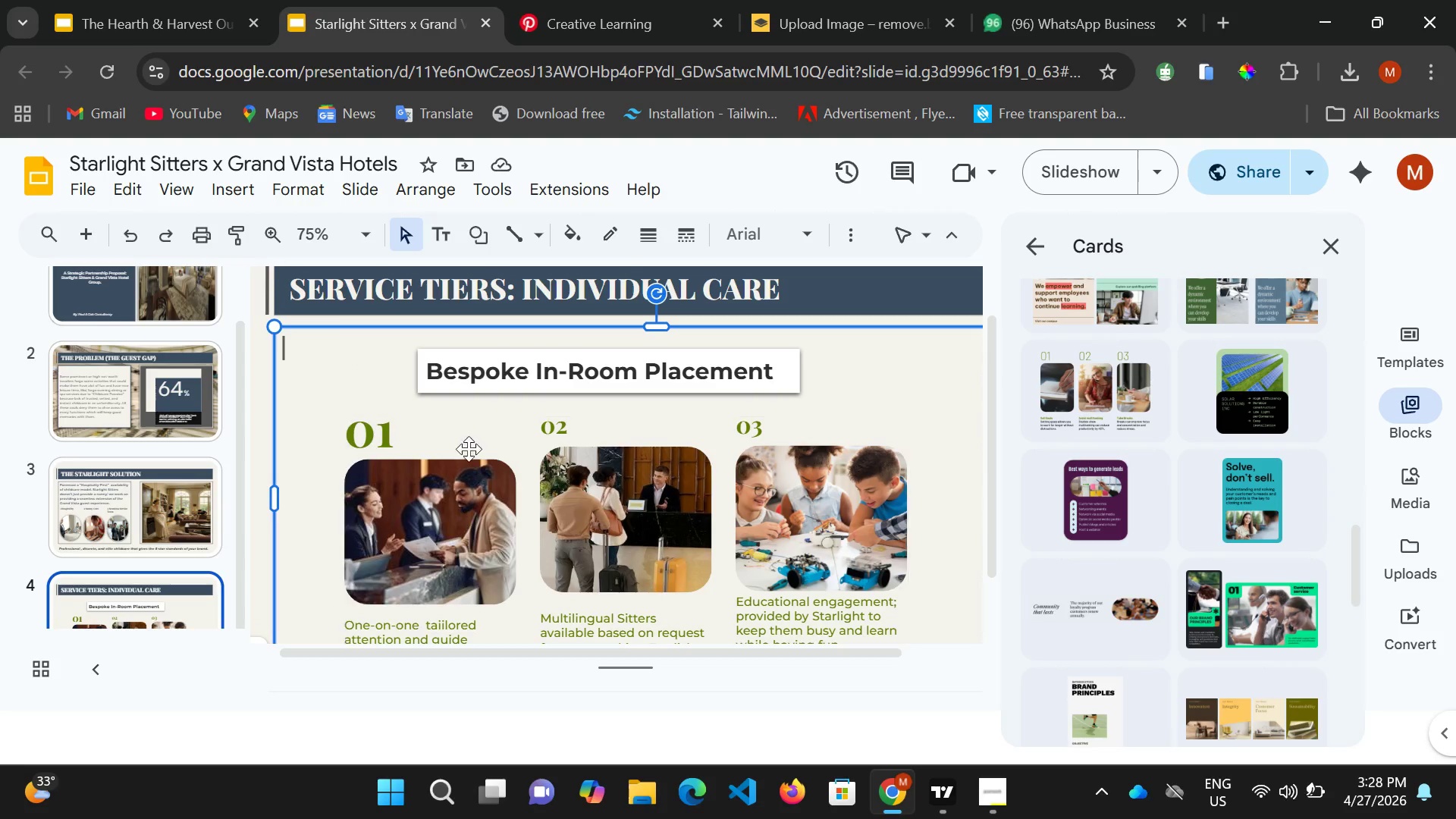 
left_click([385, 445])
 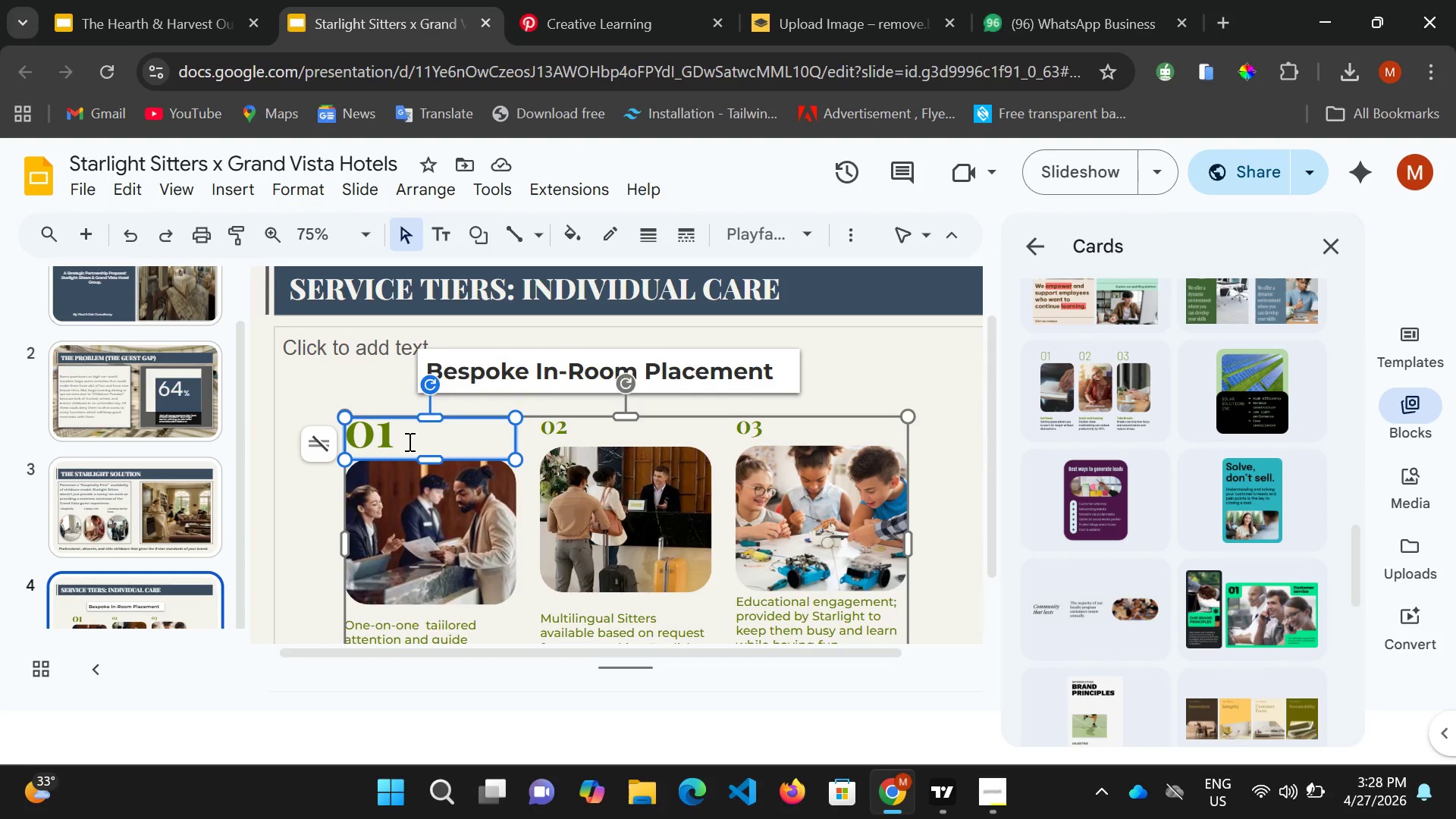 
key(Control+A)
 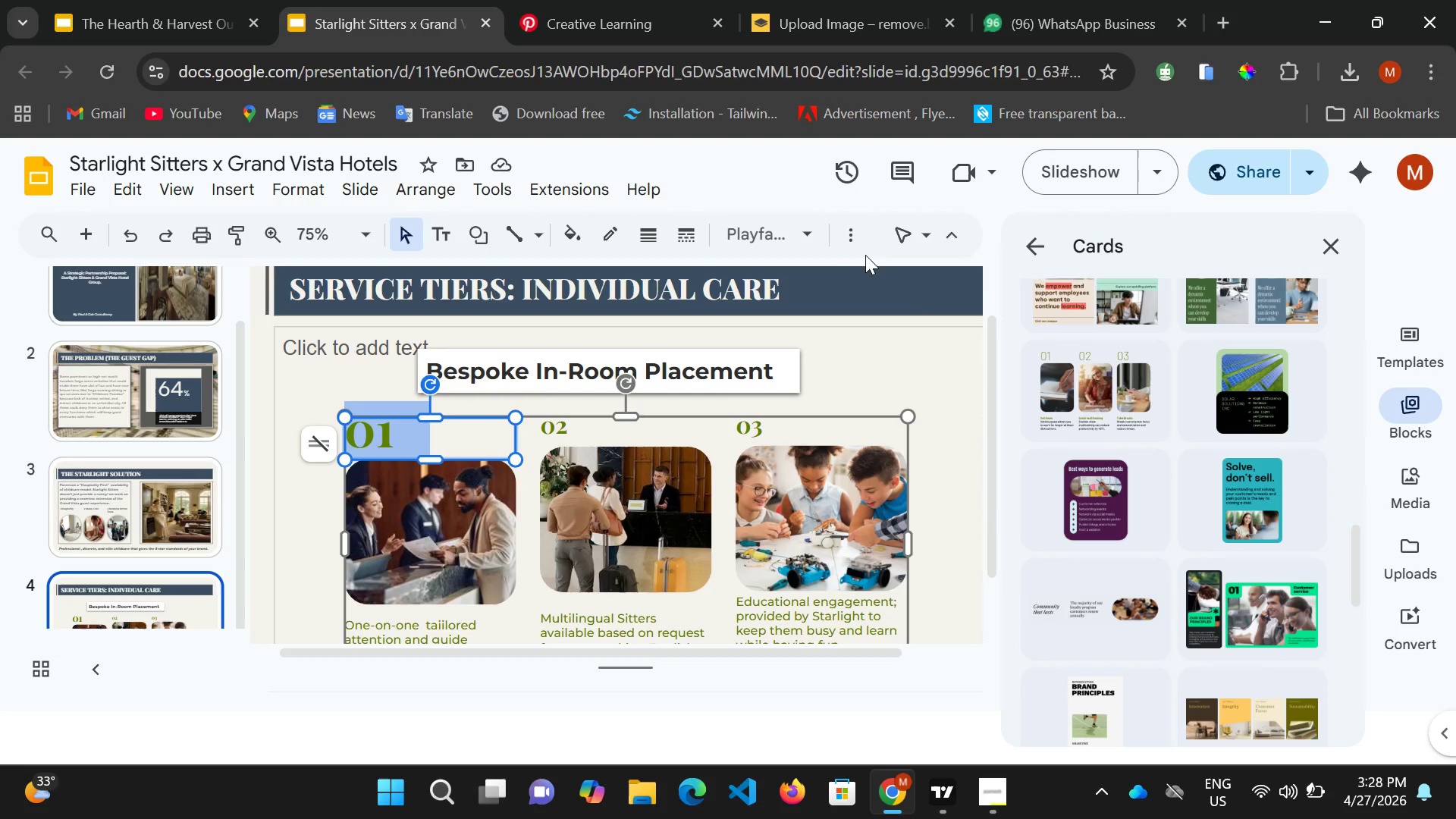 
left_click([852, 234])
 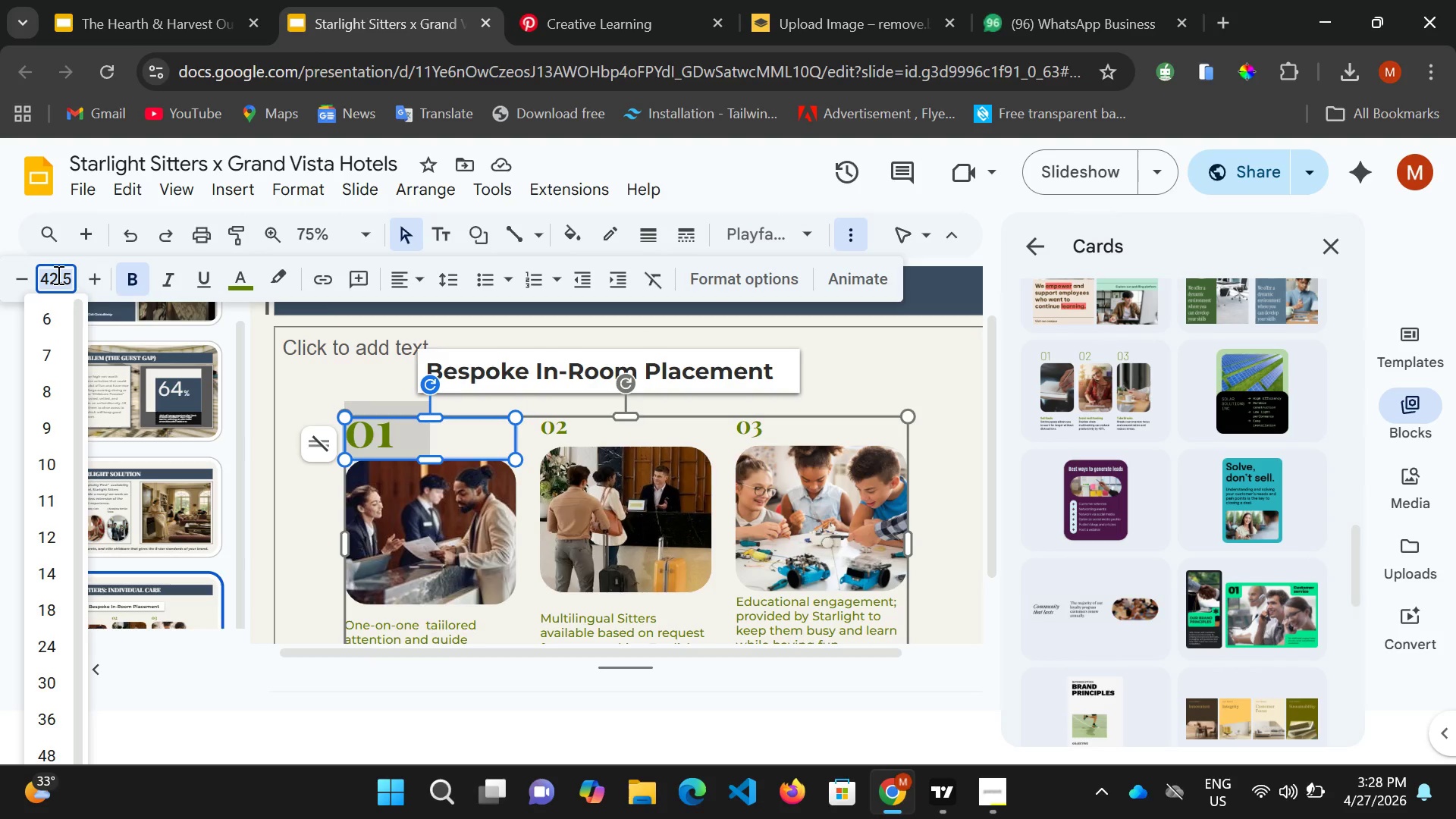 
type(20.5)
 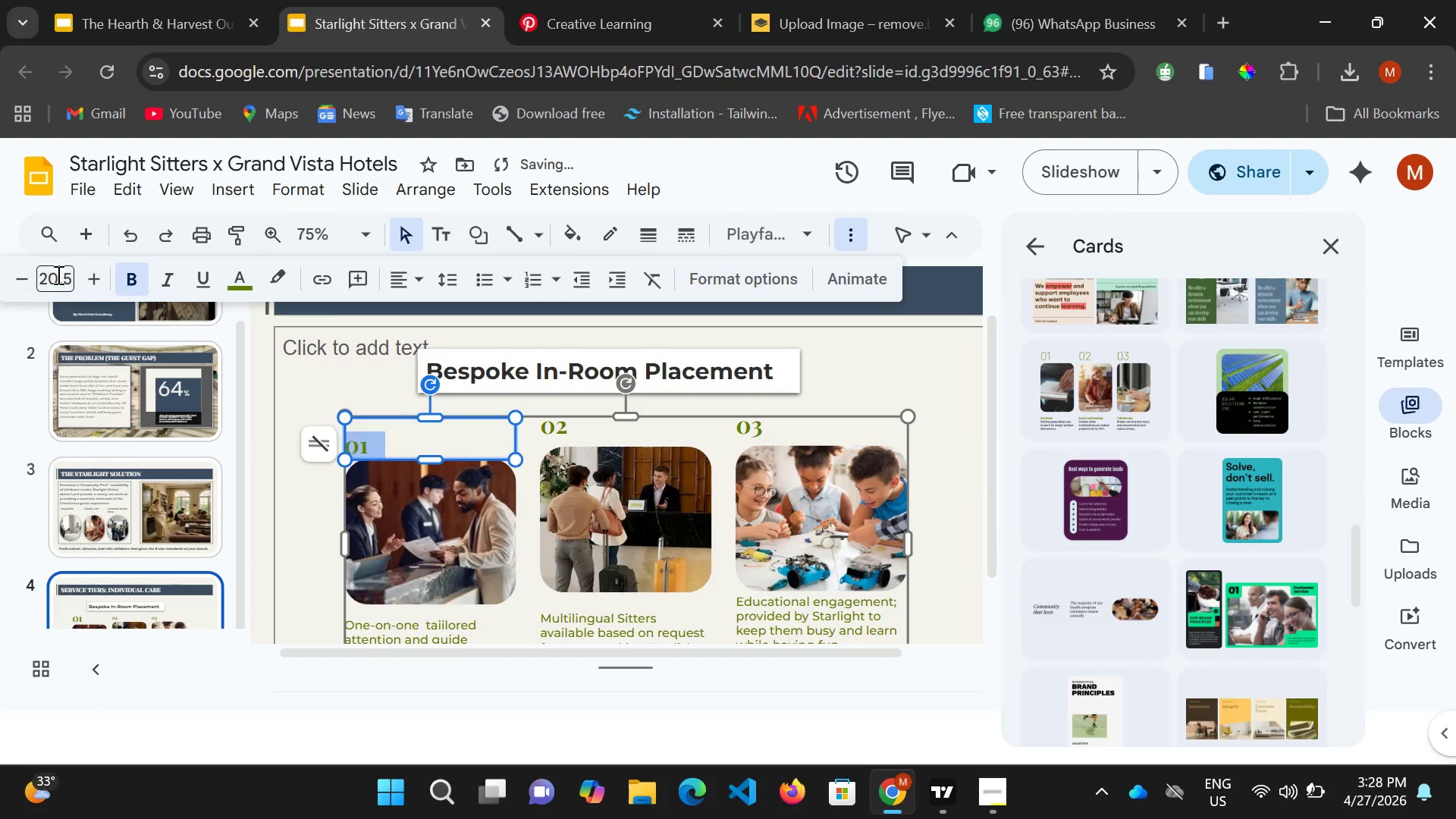 
key(Enter)
 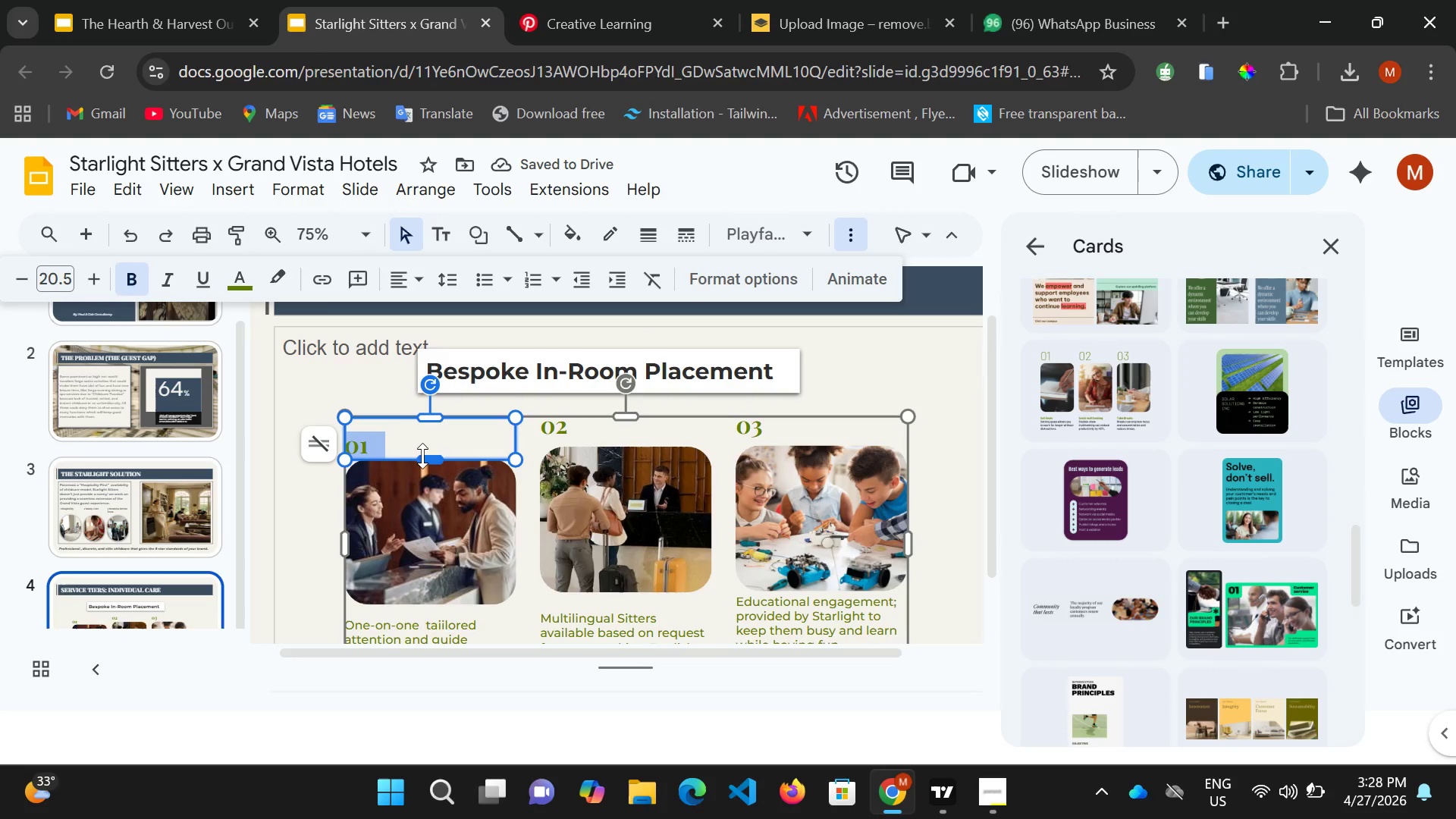 
left_click_drag(start_coordinate=[427, 457], to_coordinate=[443, 355])
 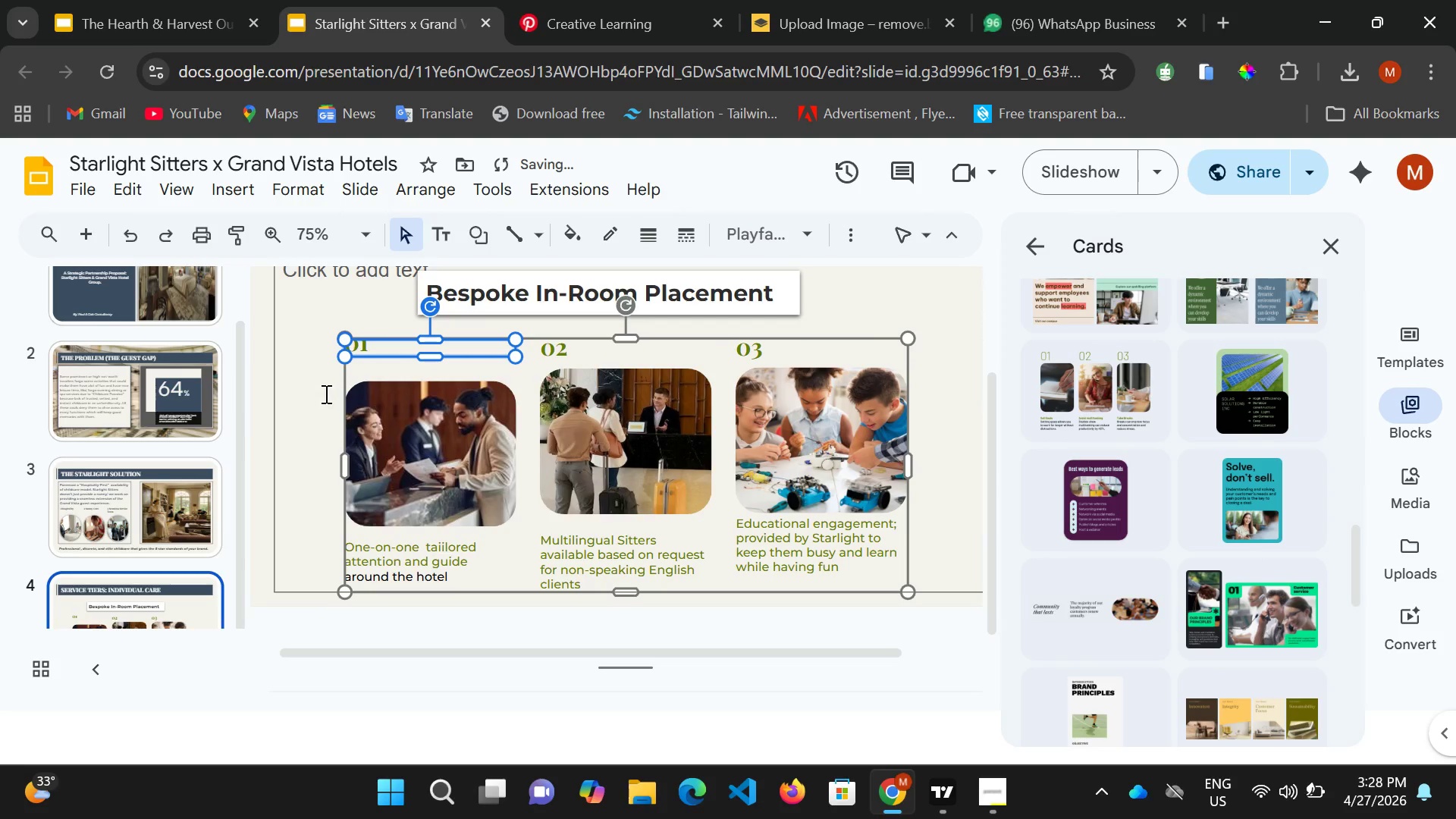 
left_click([322, 391])
 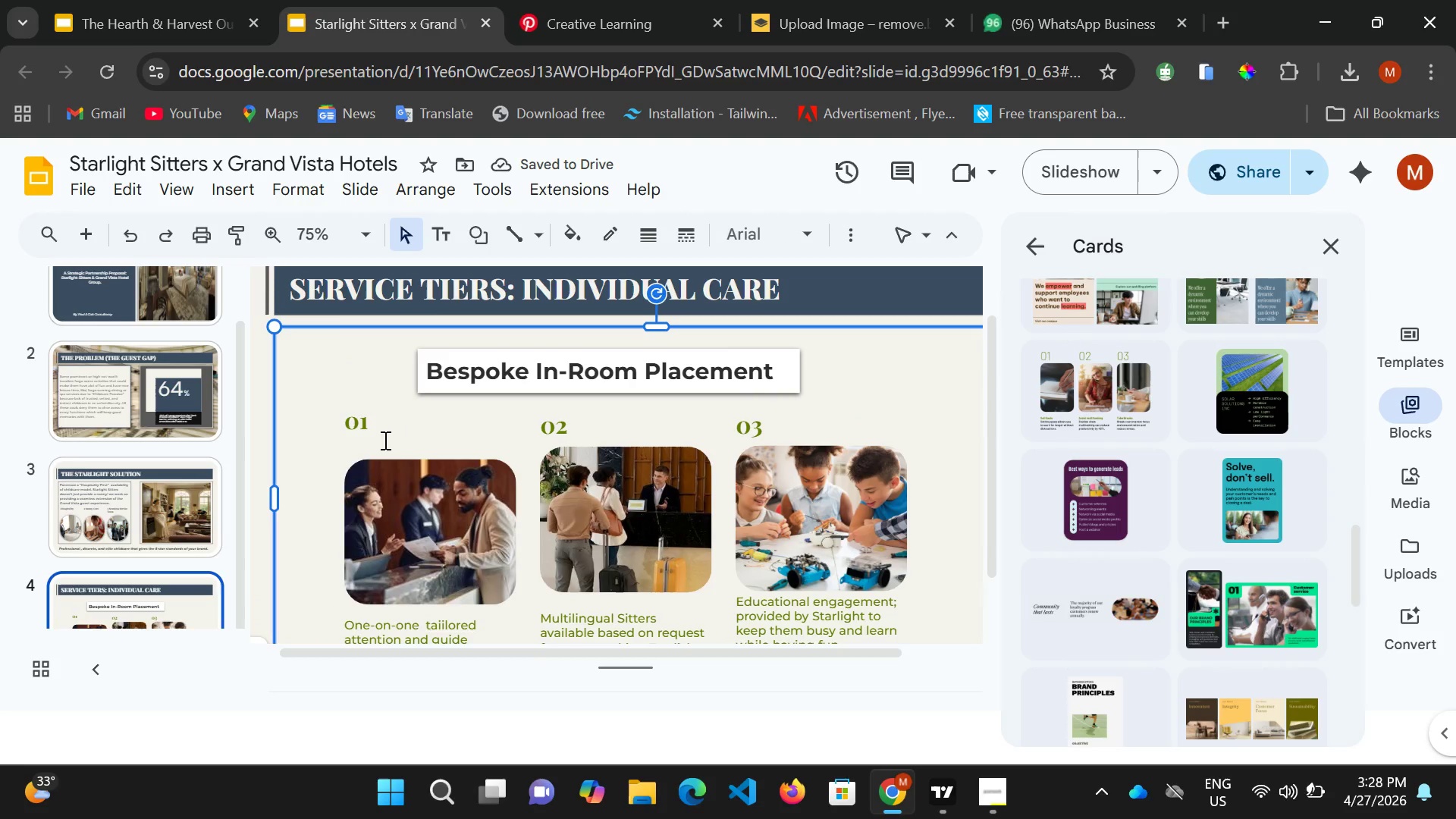 
left_click([359, 423])
 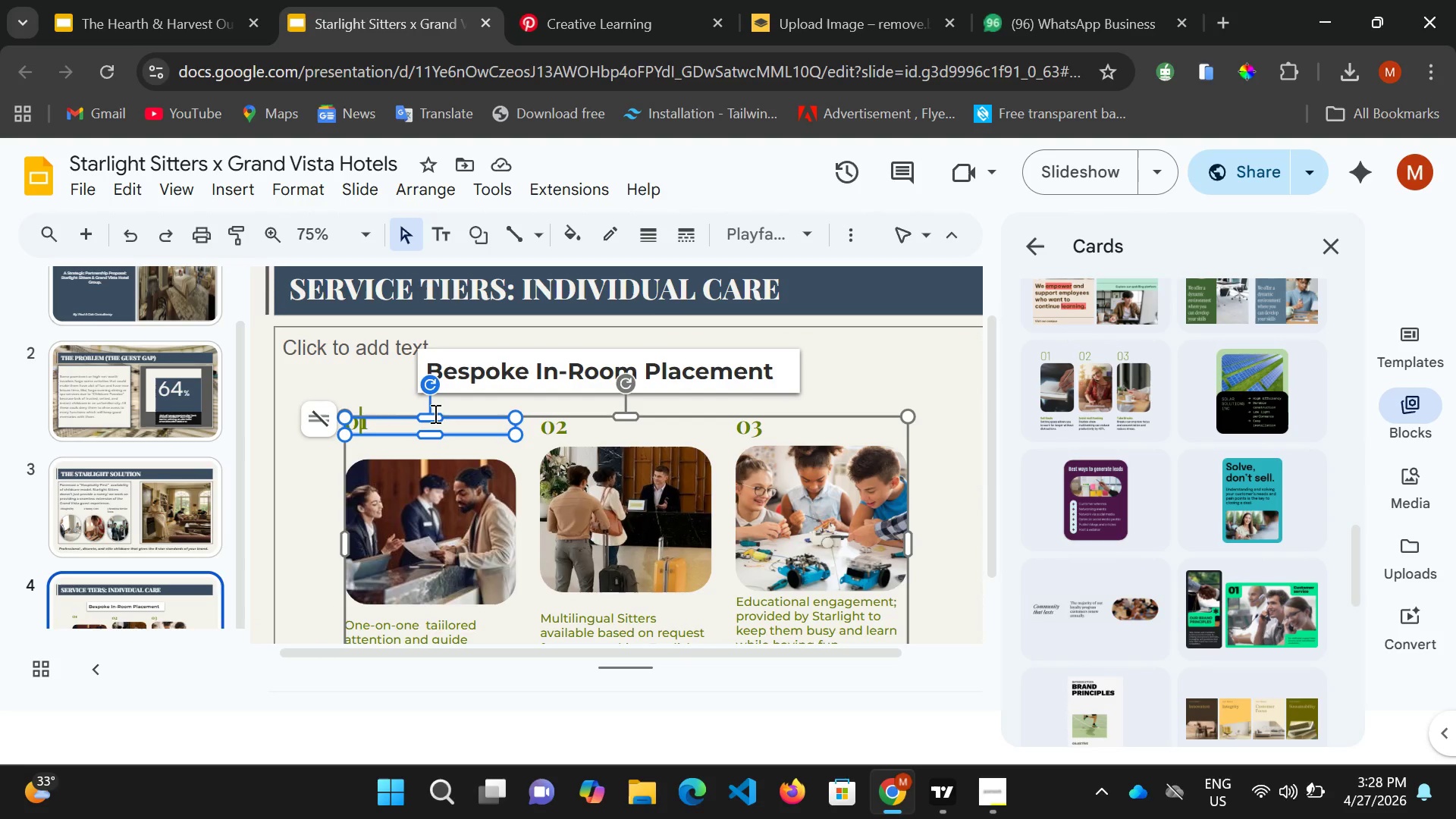 
left_click([434, 418])
 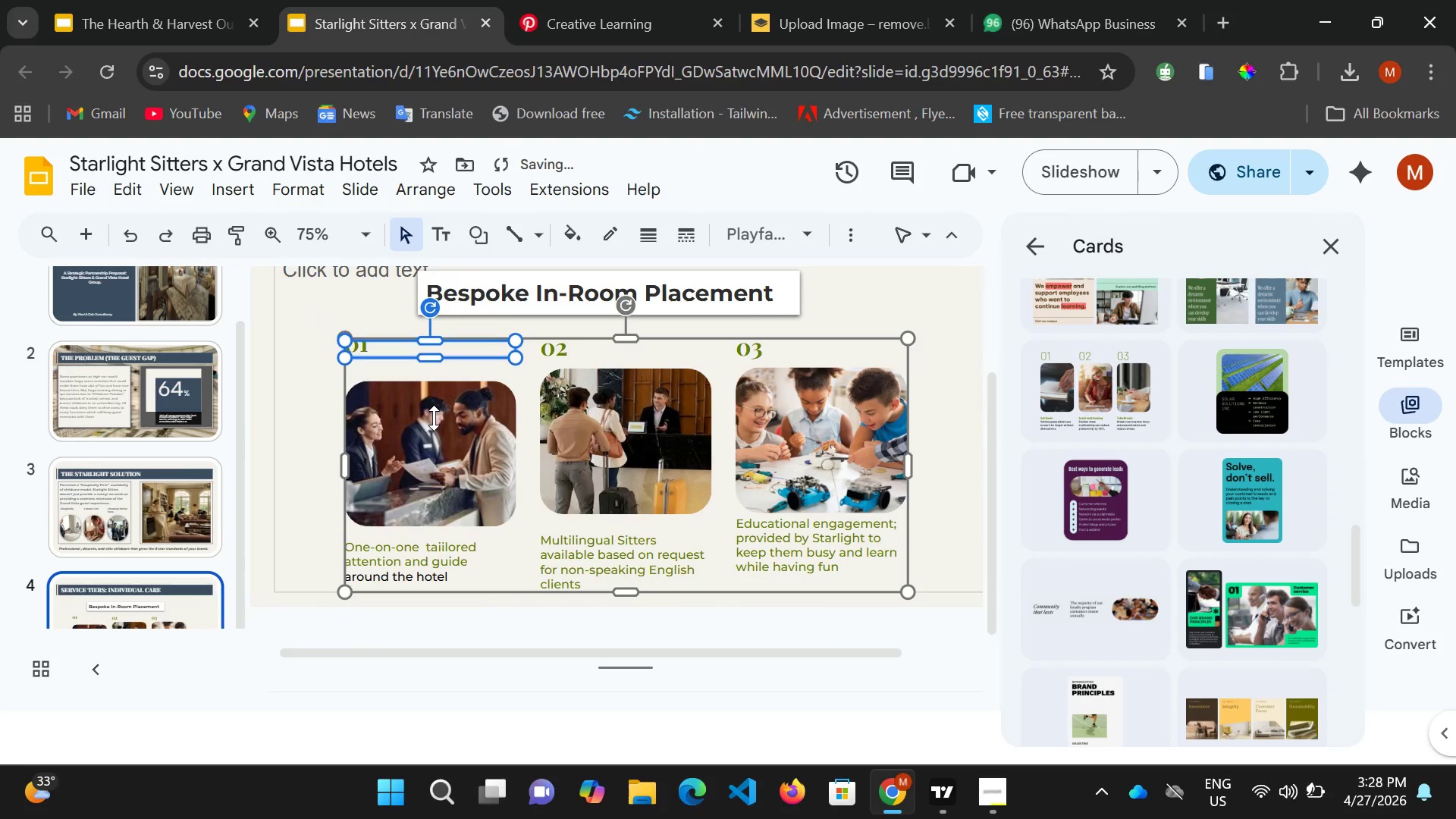 
key(ArrowDown)
 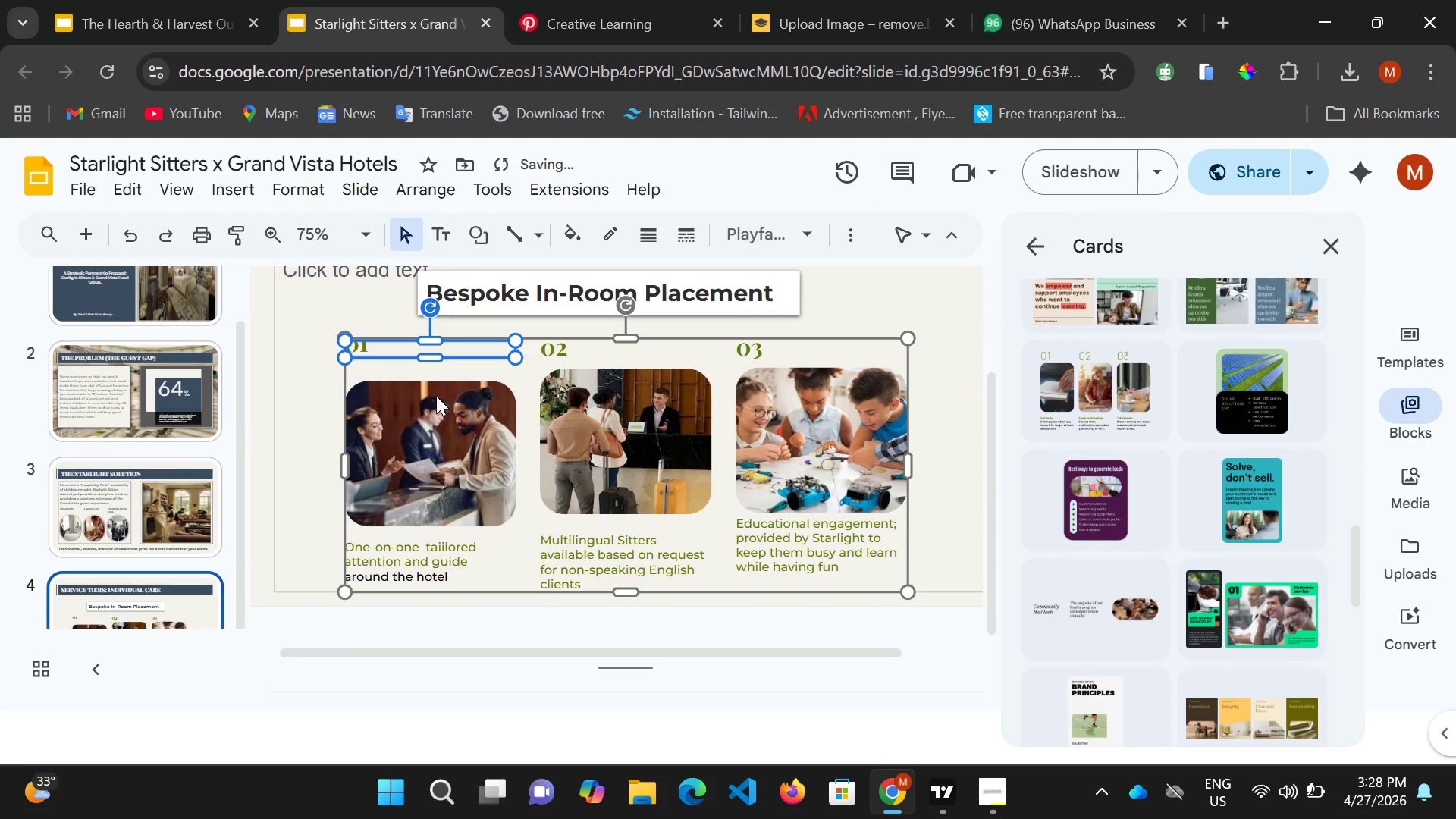 
key(ArrowDown)
 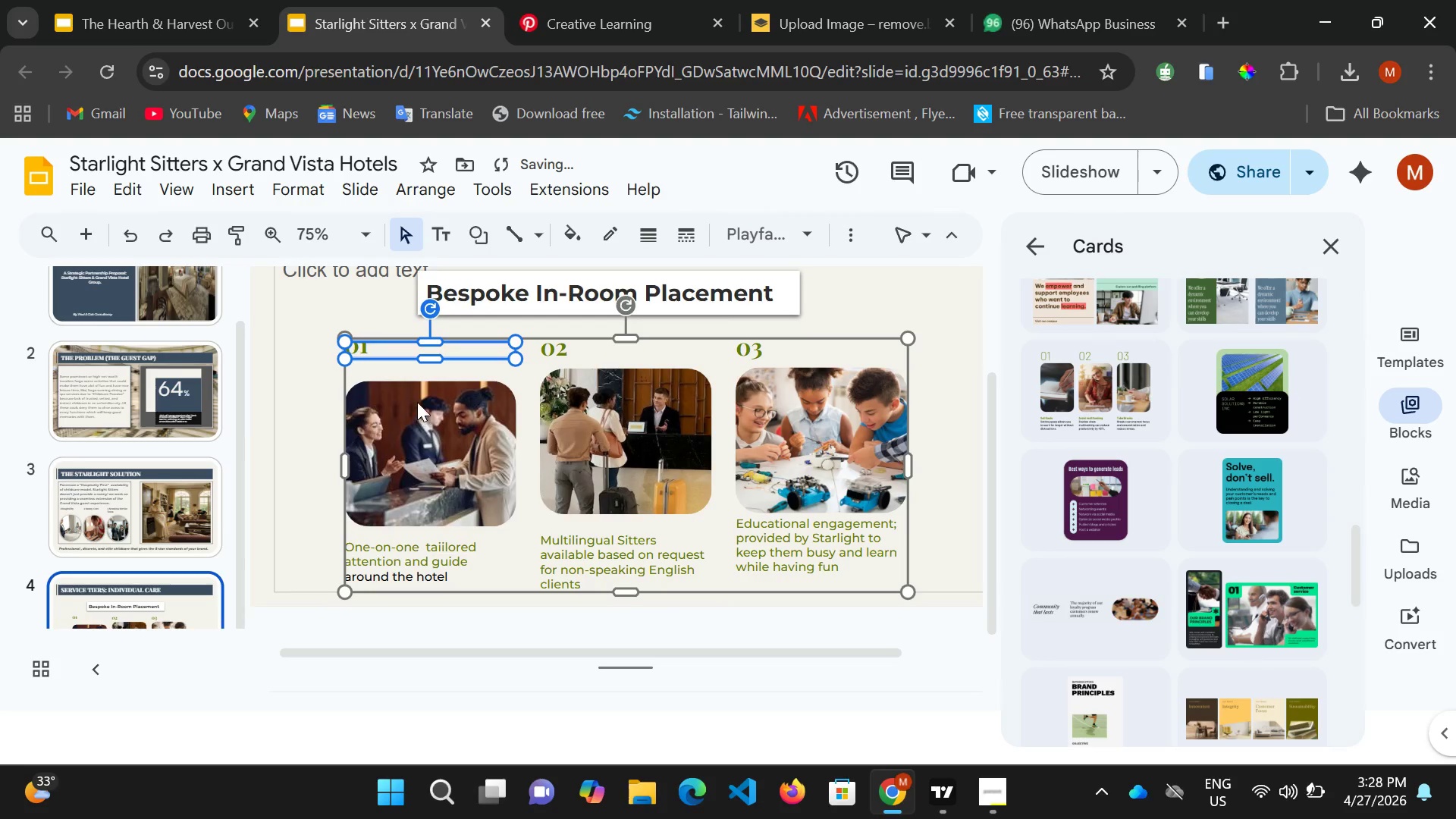 
left_click([419, 391])
 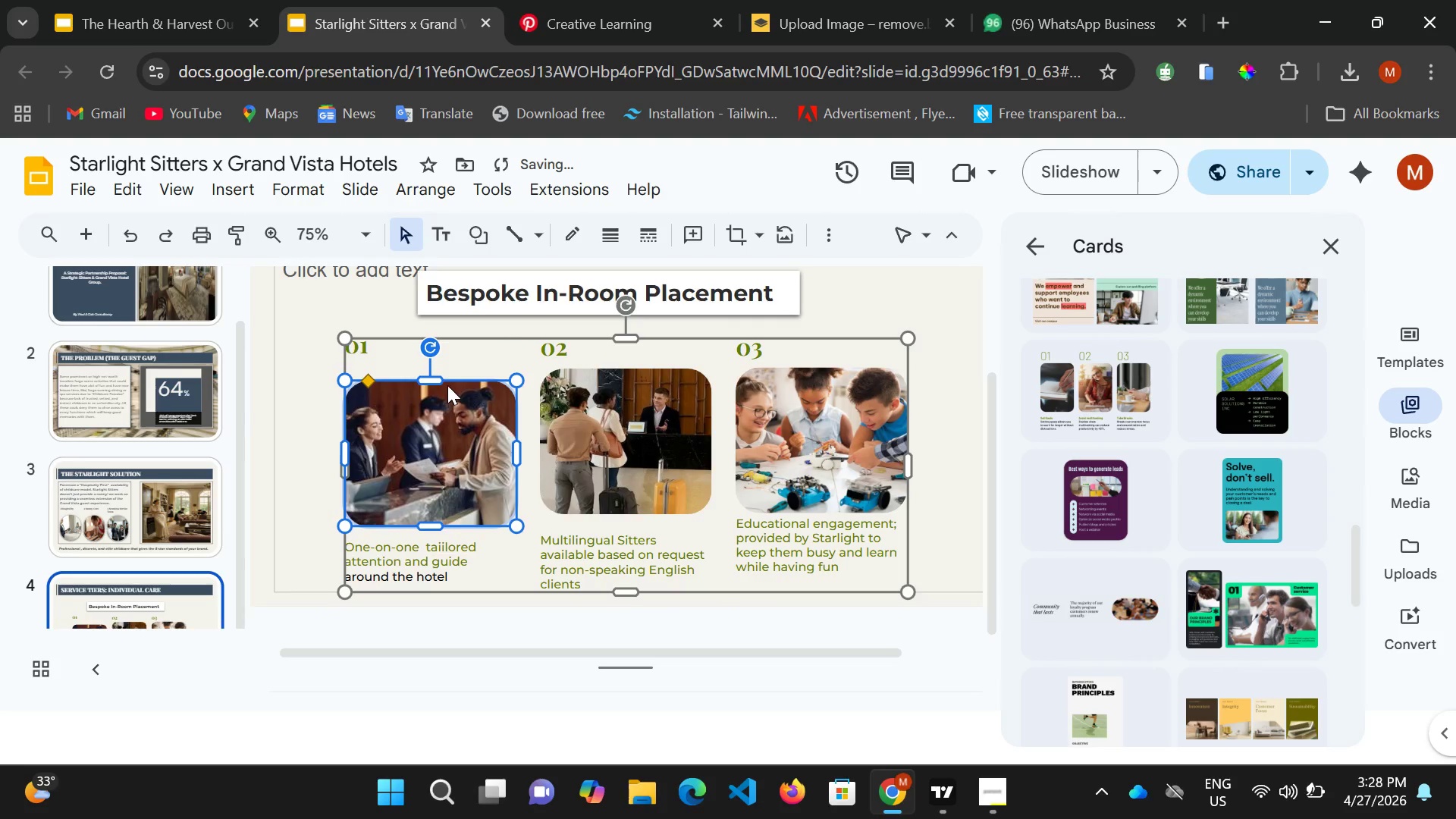 
key(ArrowUp)
 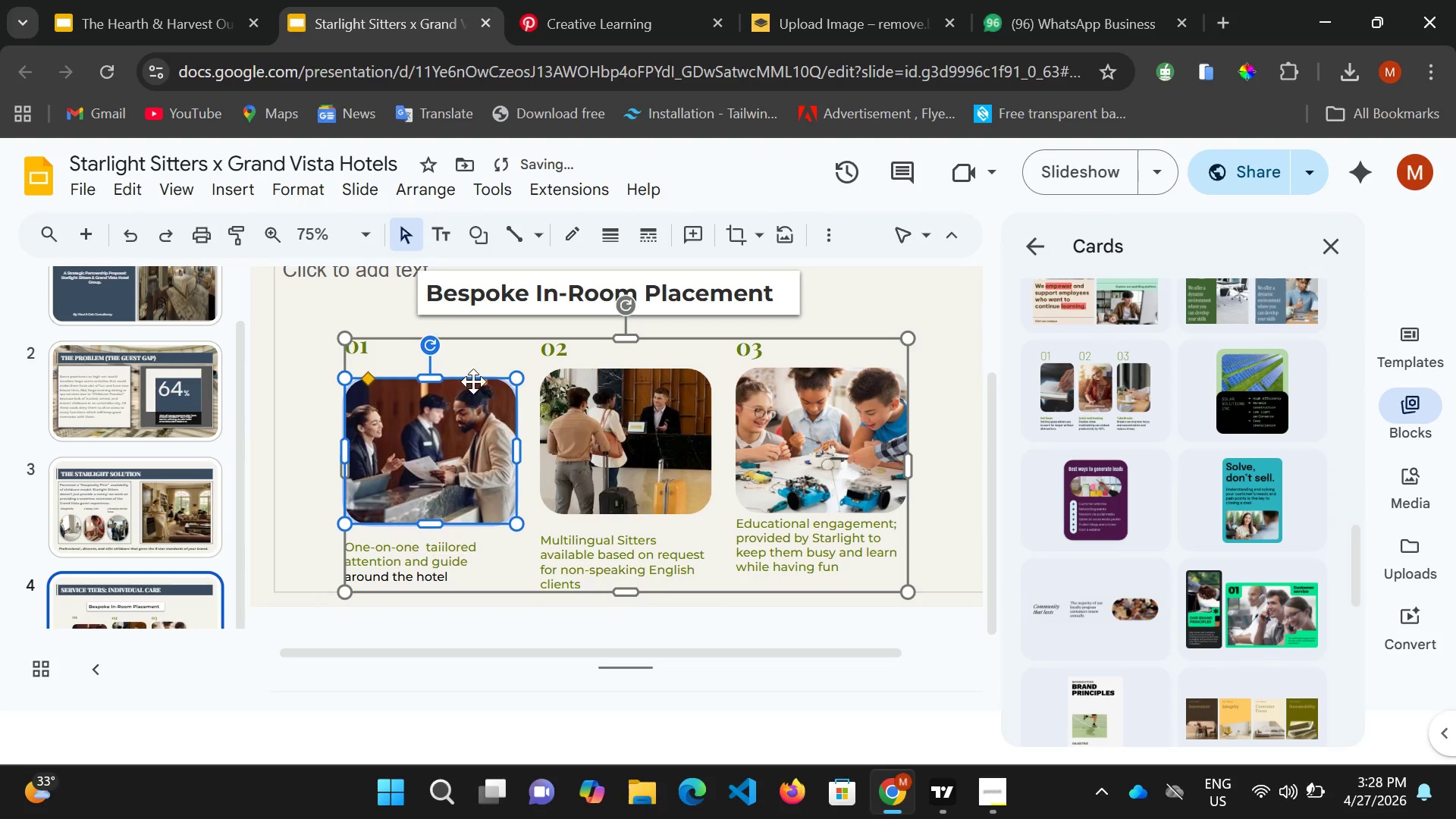 
key(ArrowUp)
 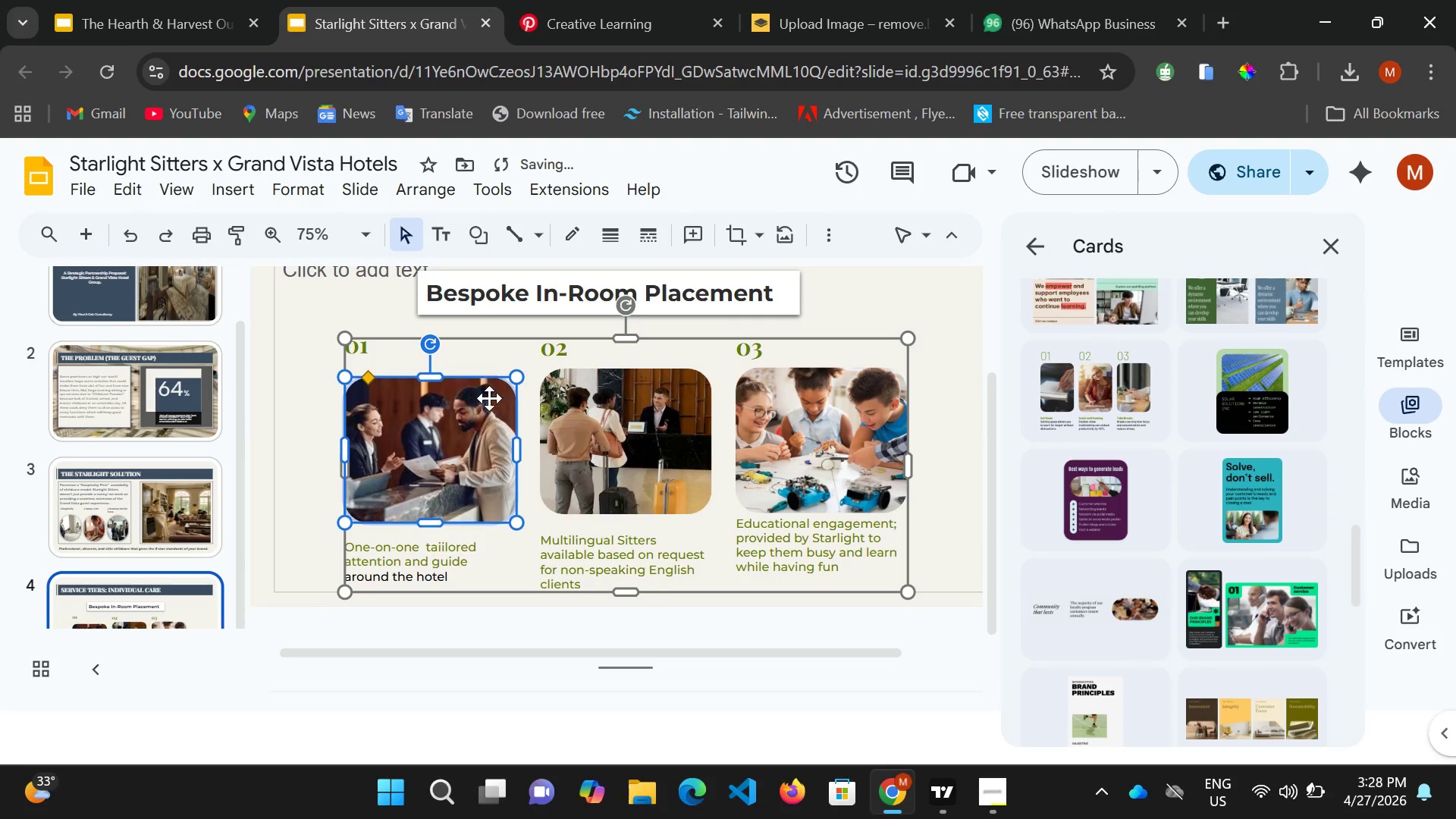 
key(ArrowUp)
 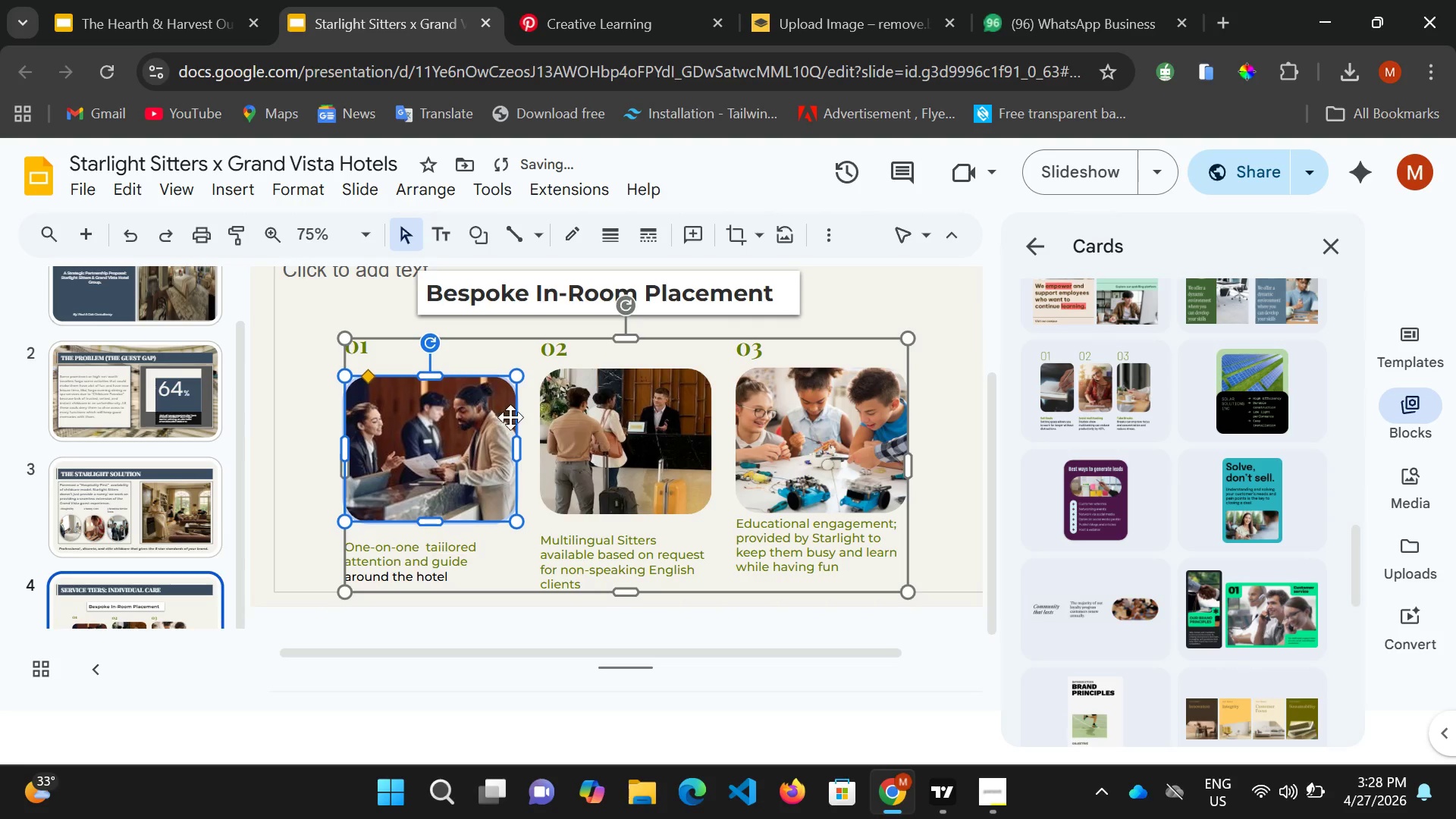 
key(ArrowUp)
 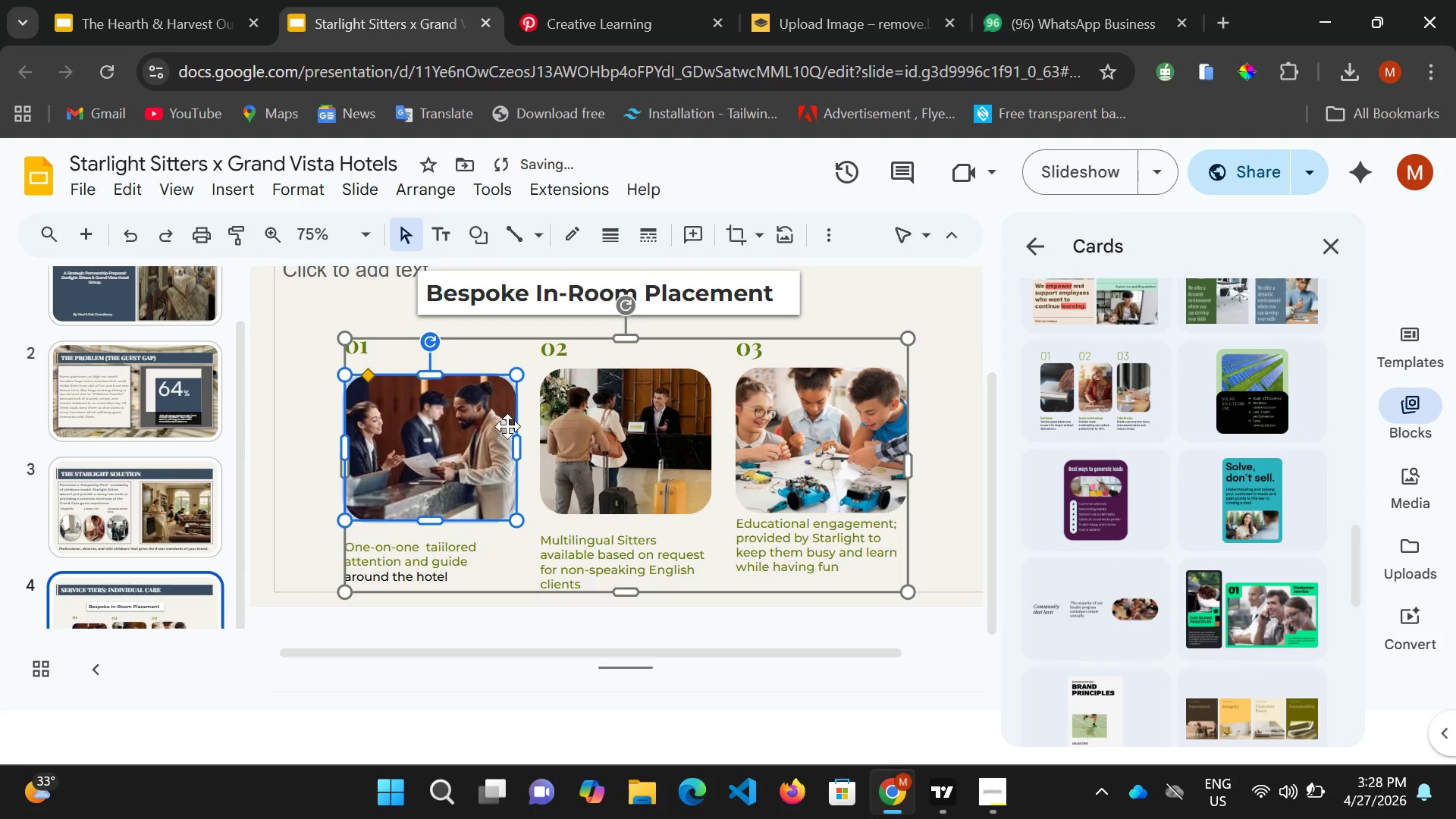 
key(ArrowUp)
 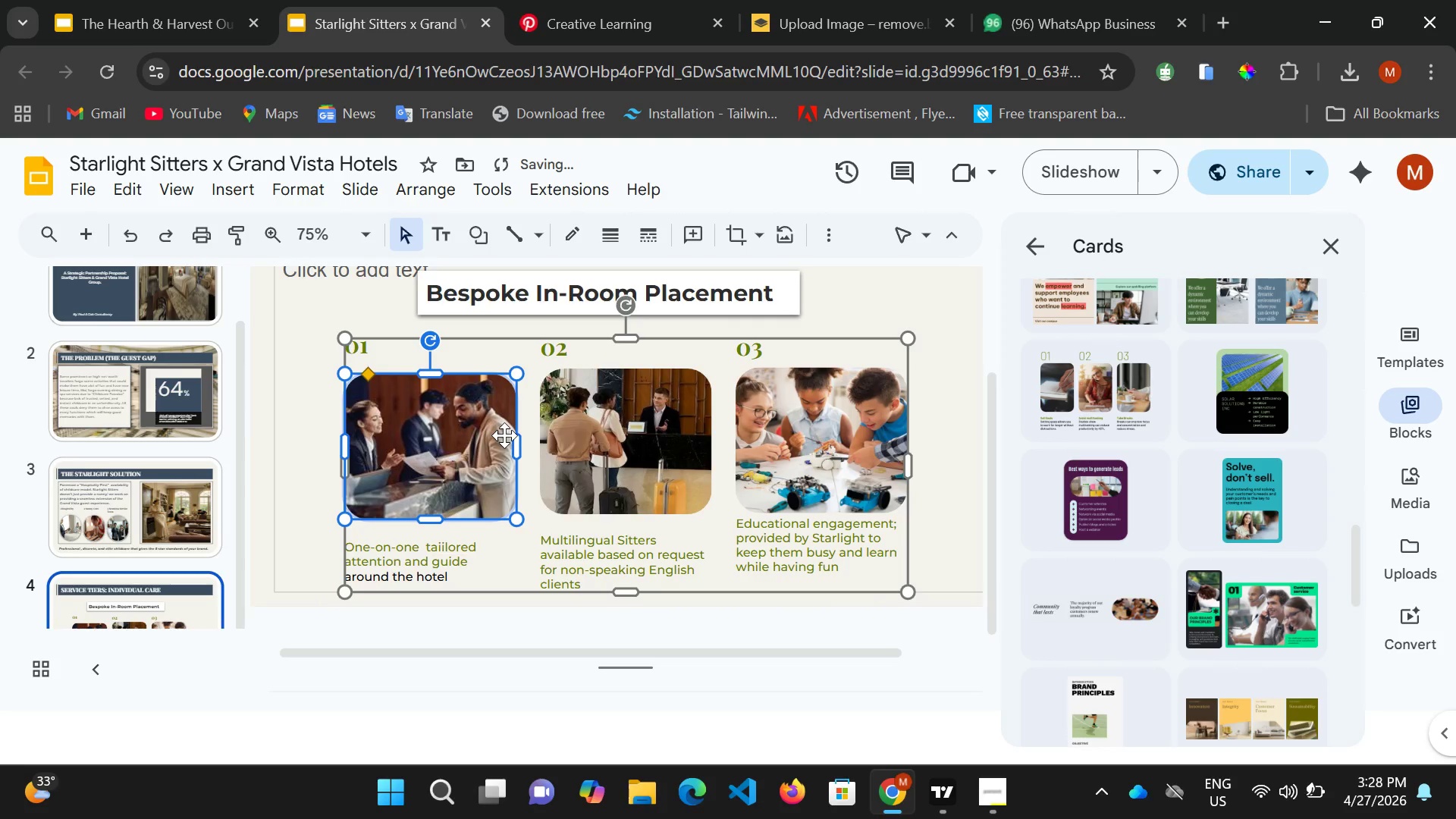 
key(ArrowUp)
 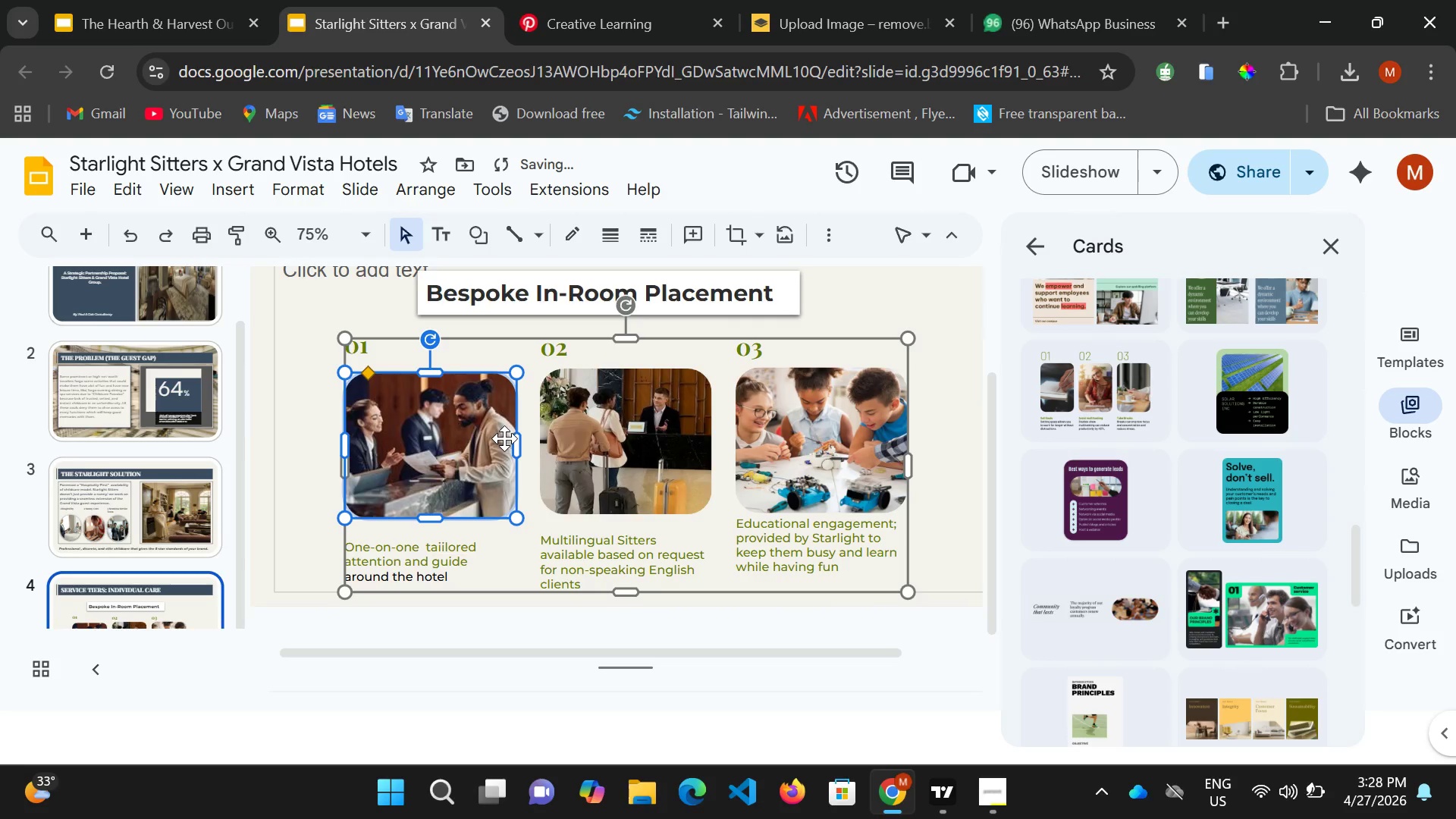 
key(ArrowUp)
 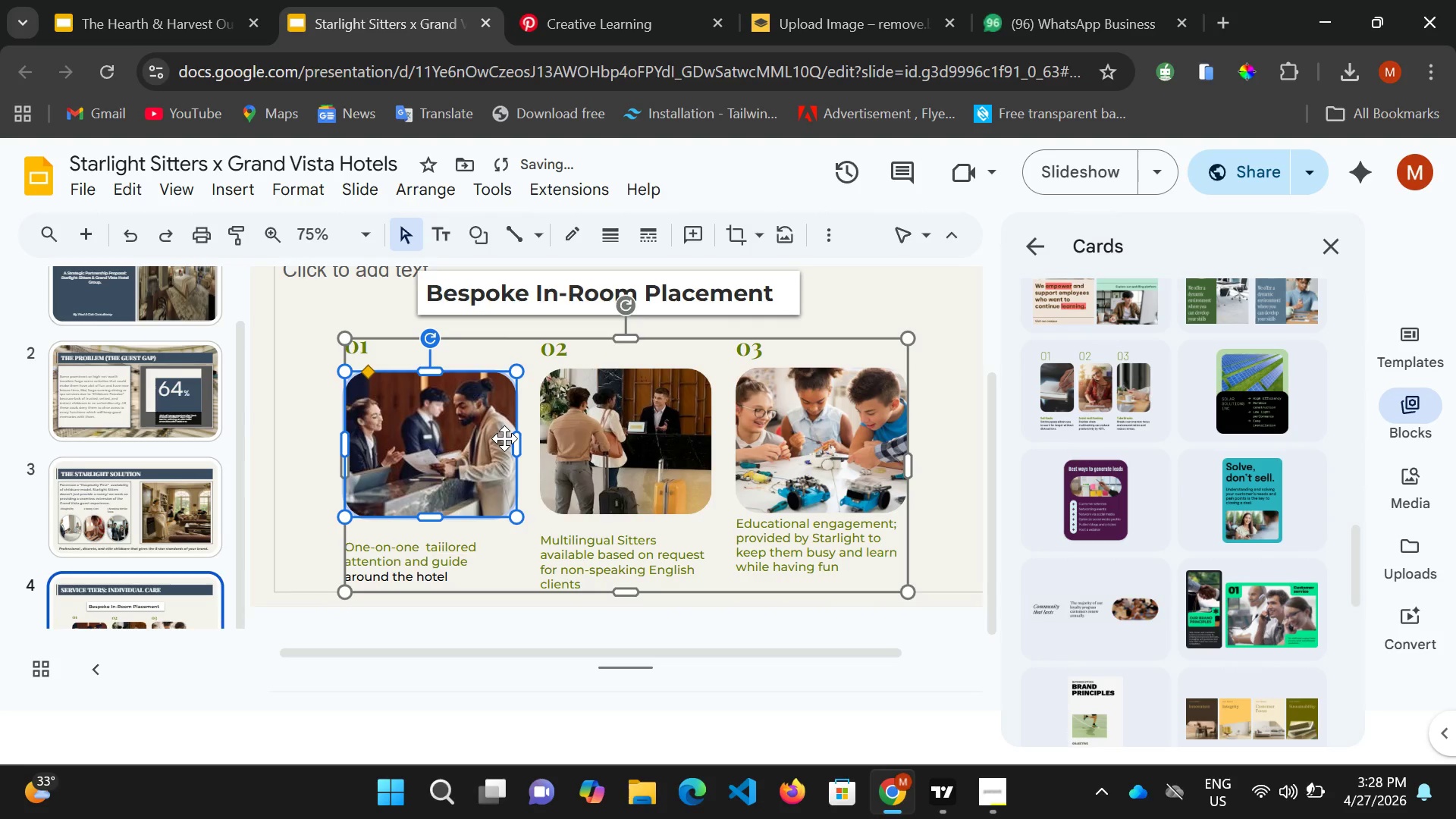 
key(ArrowUp)
 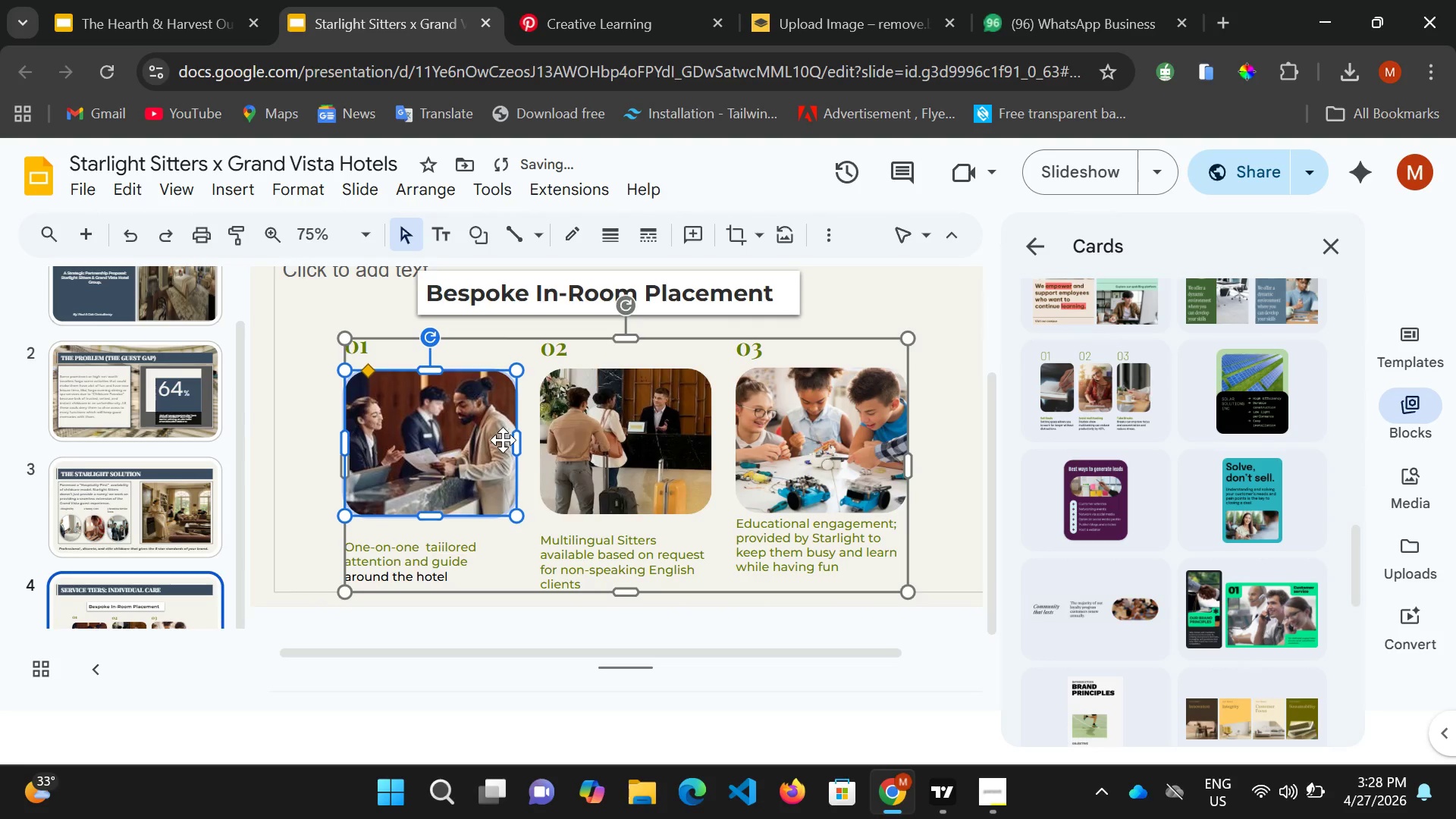 
key(ArrowUp)
 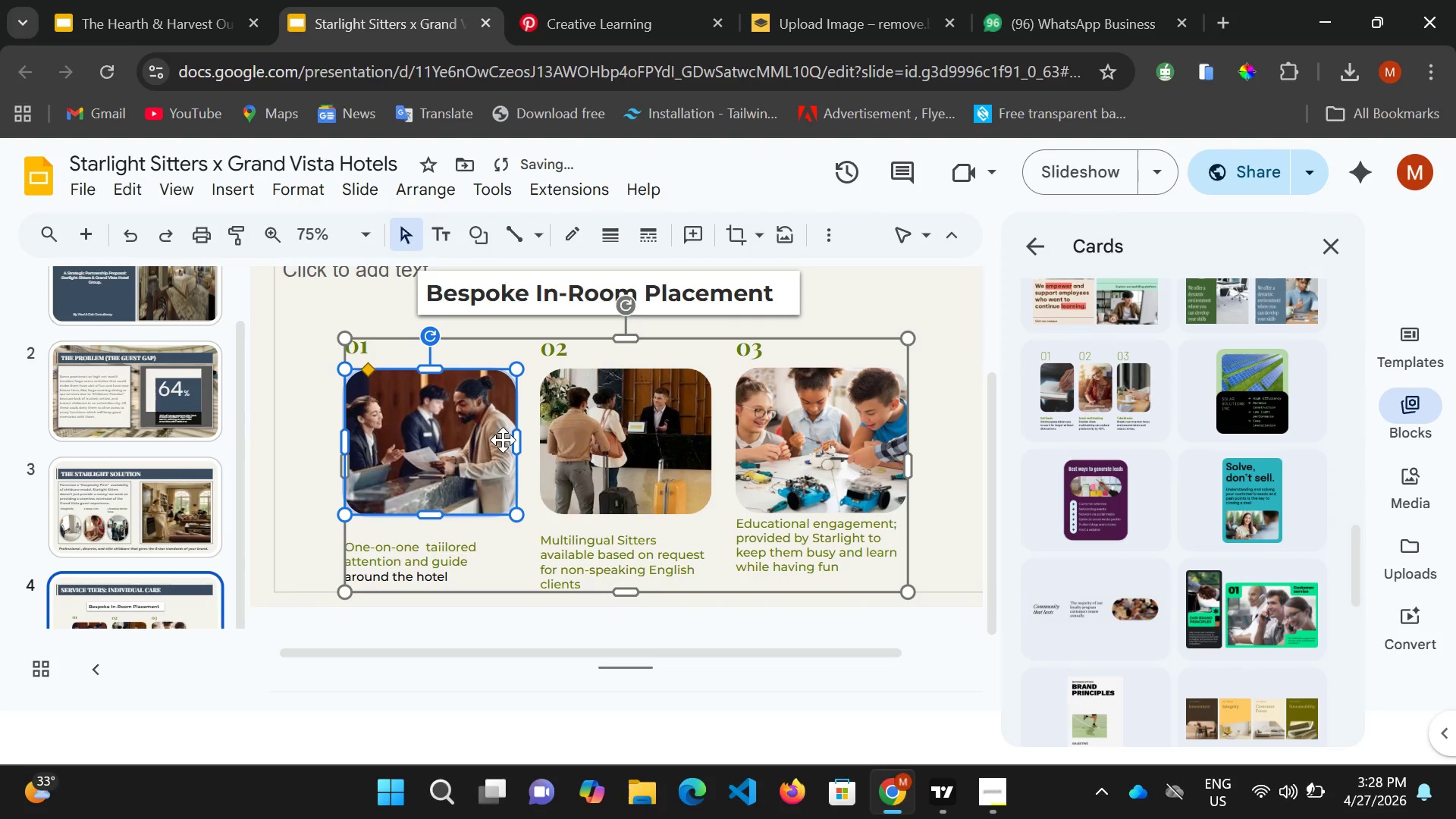 
key(ArrowUp)
 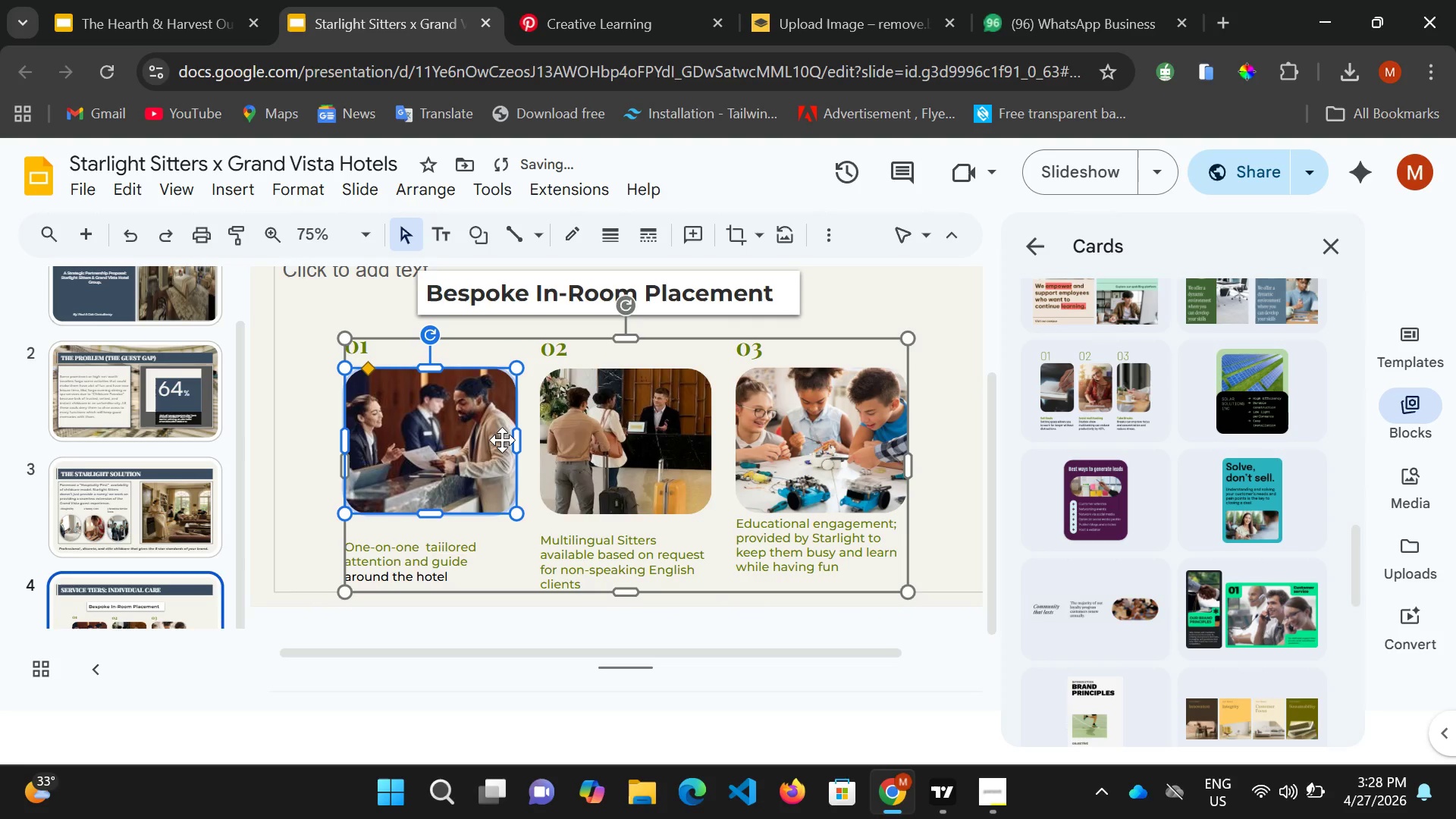 
key(ArrowUp)
 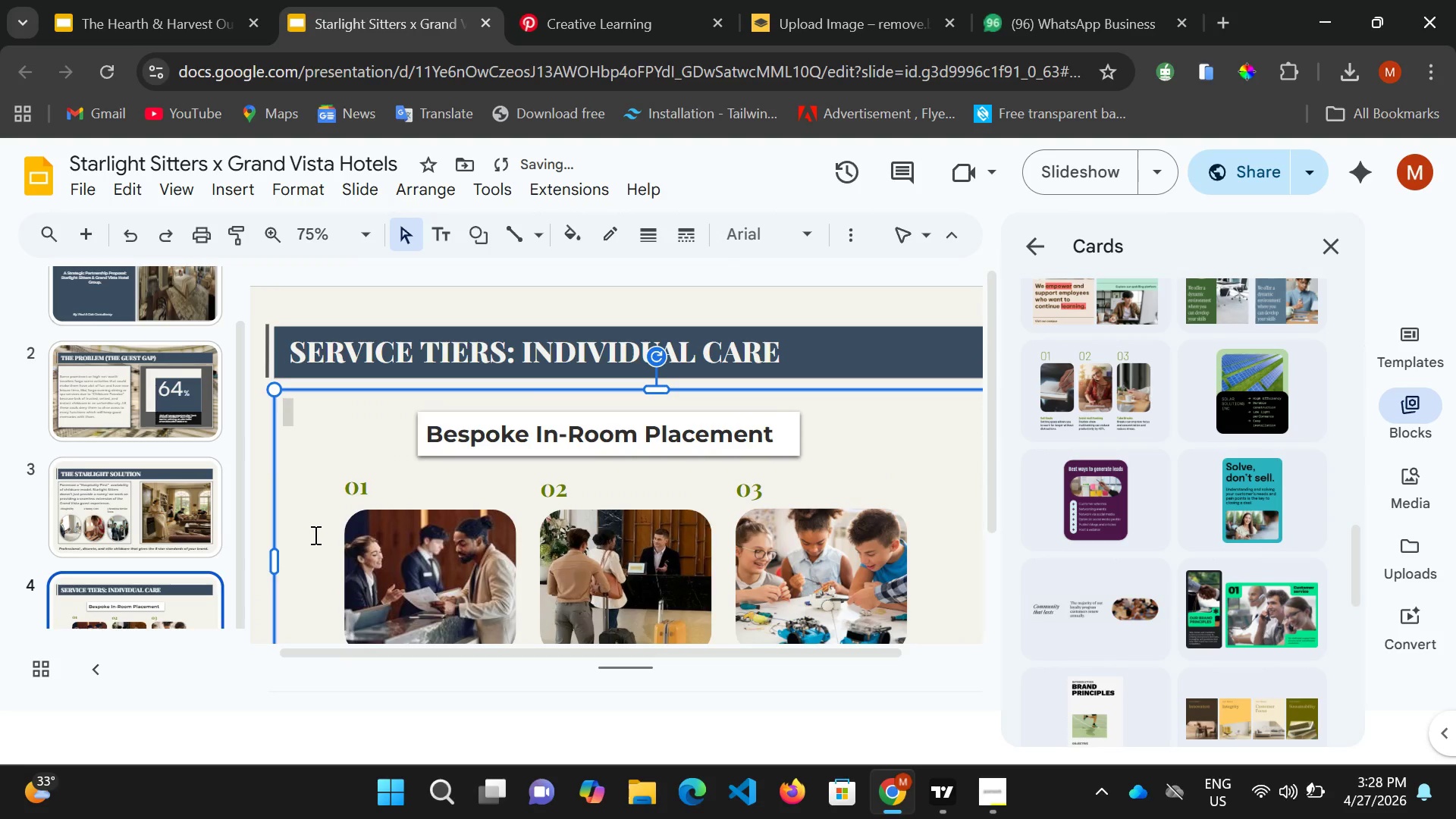 
scroll: coordinate [501, 544], scroll_direction: down, amount: 2.0
 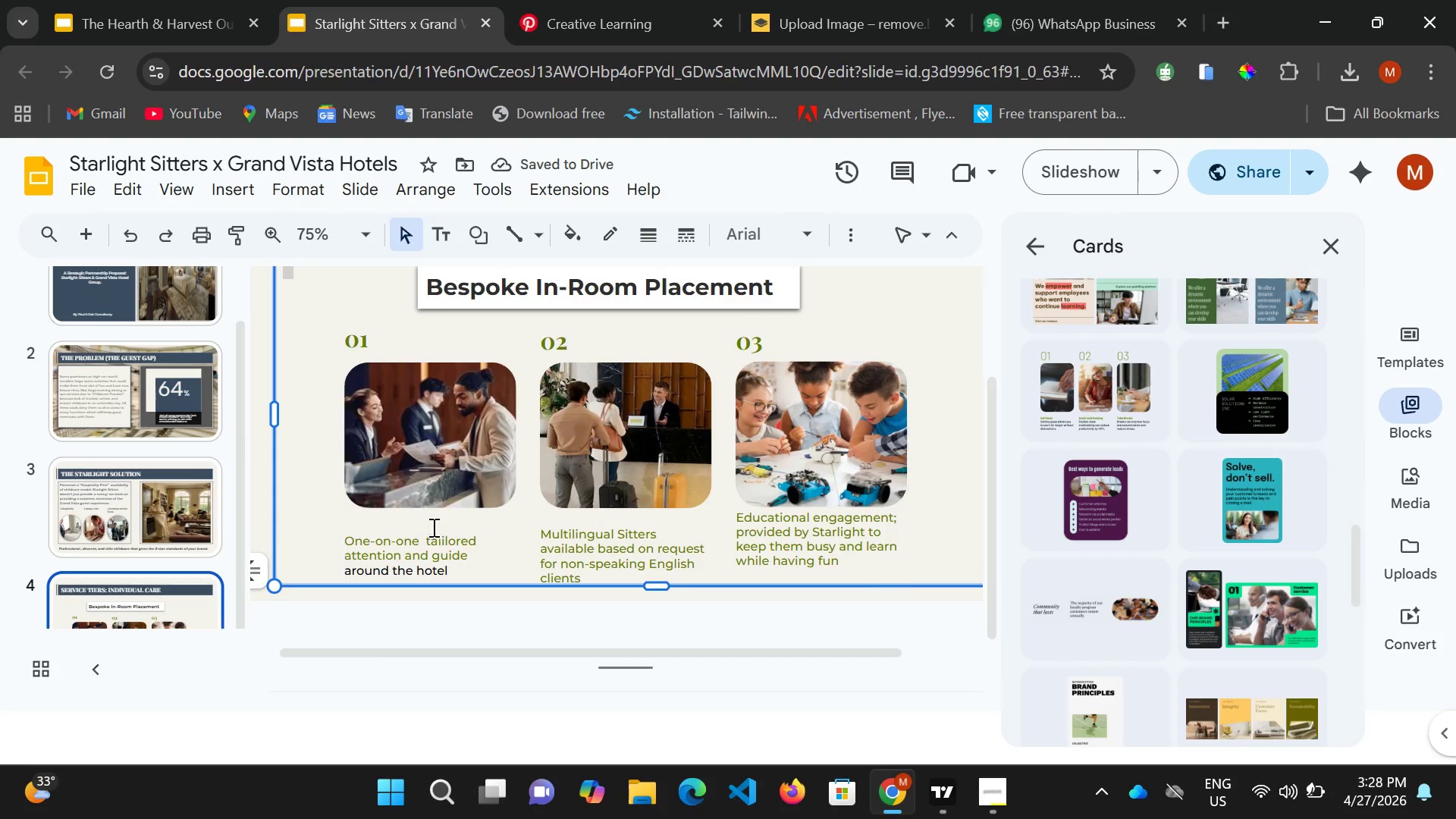 
left_click([424, 549])
 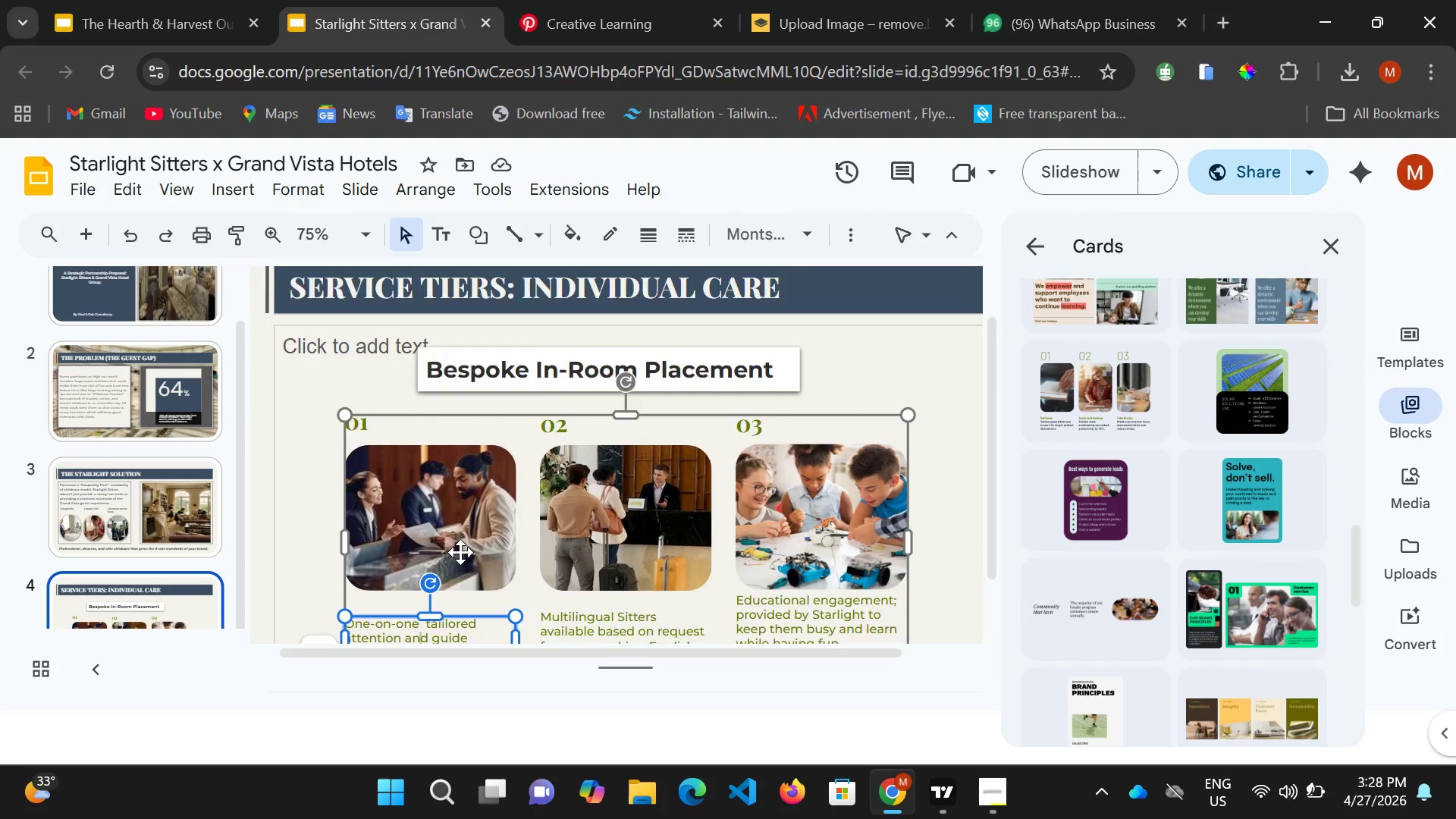 
scroll: coordinate [462, 557], scroll_direction: down, amount: 3.0
 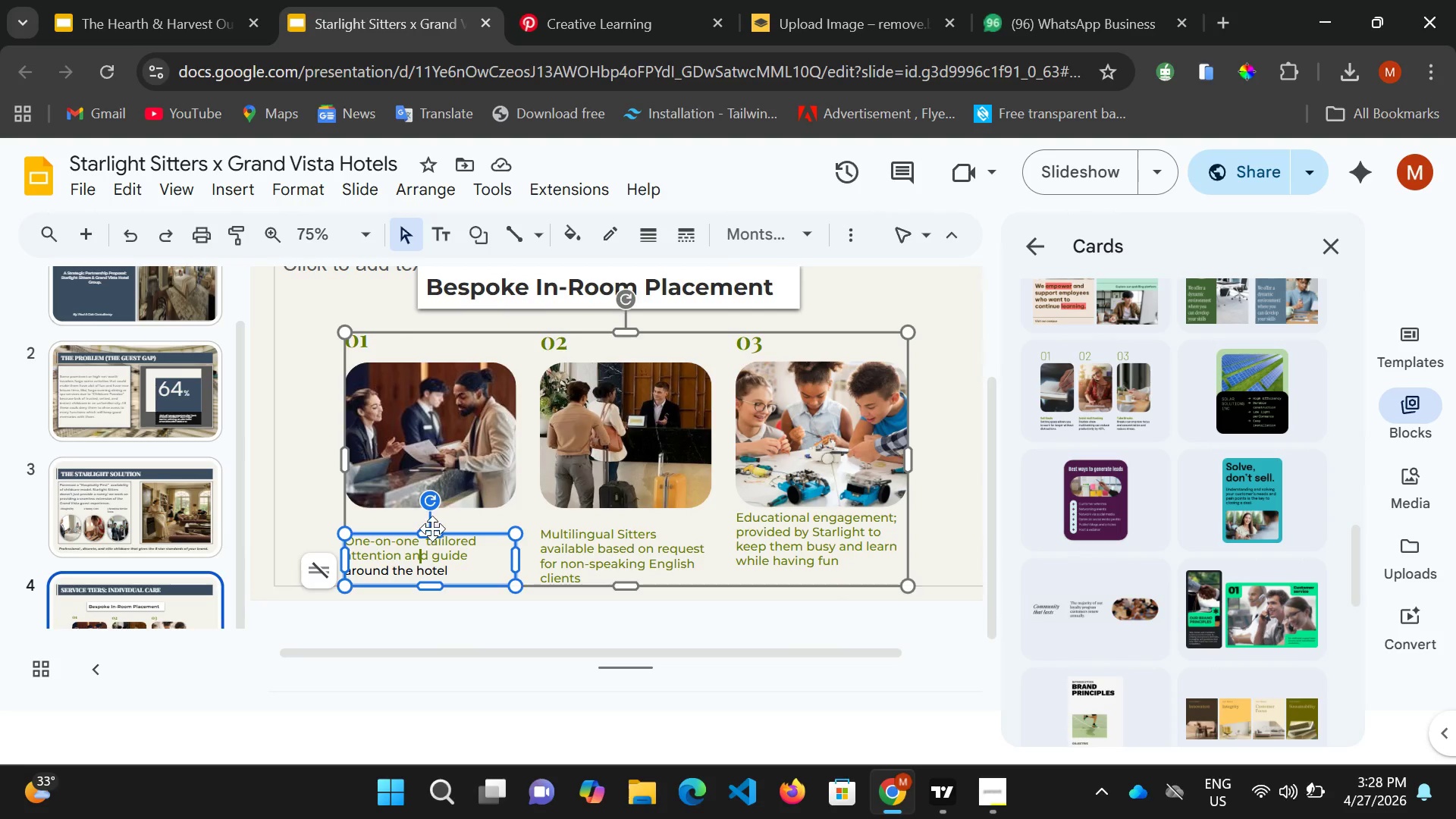 
key(ArrowUp)
 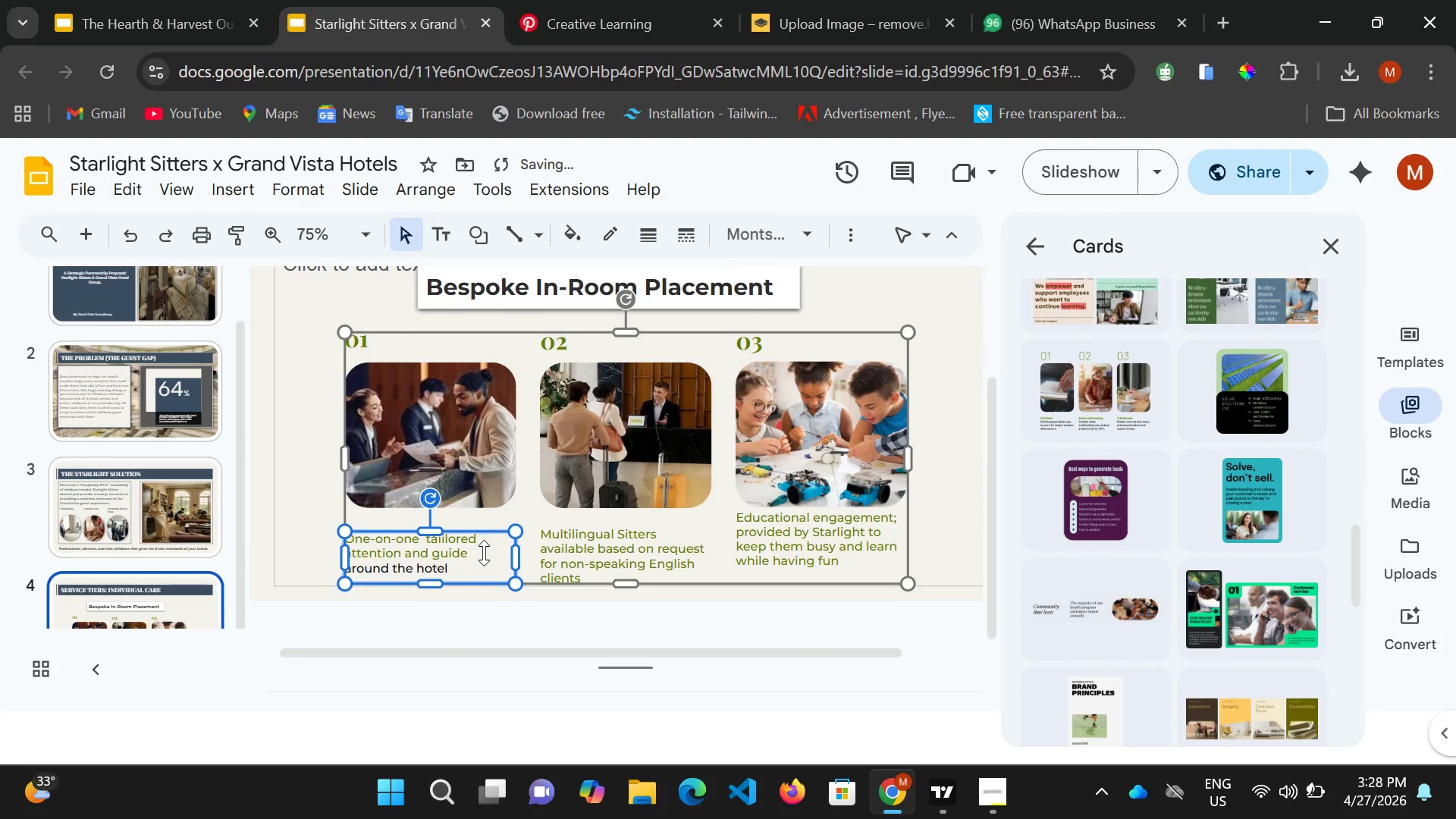 
key(ArrowUp)
 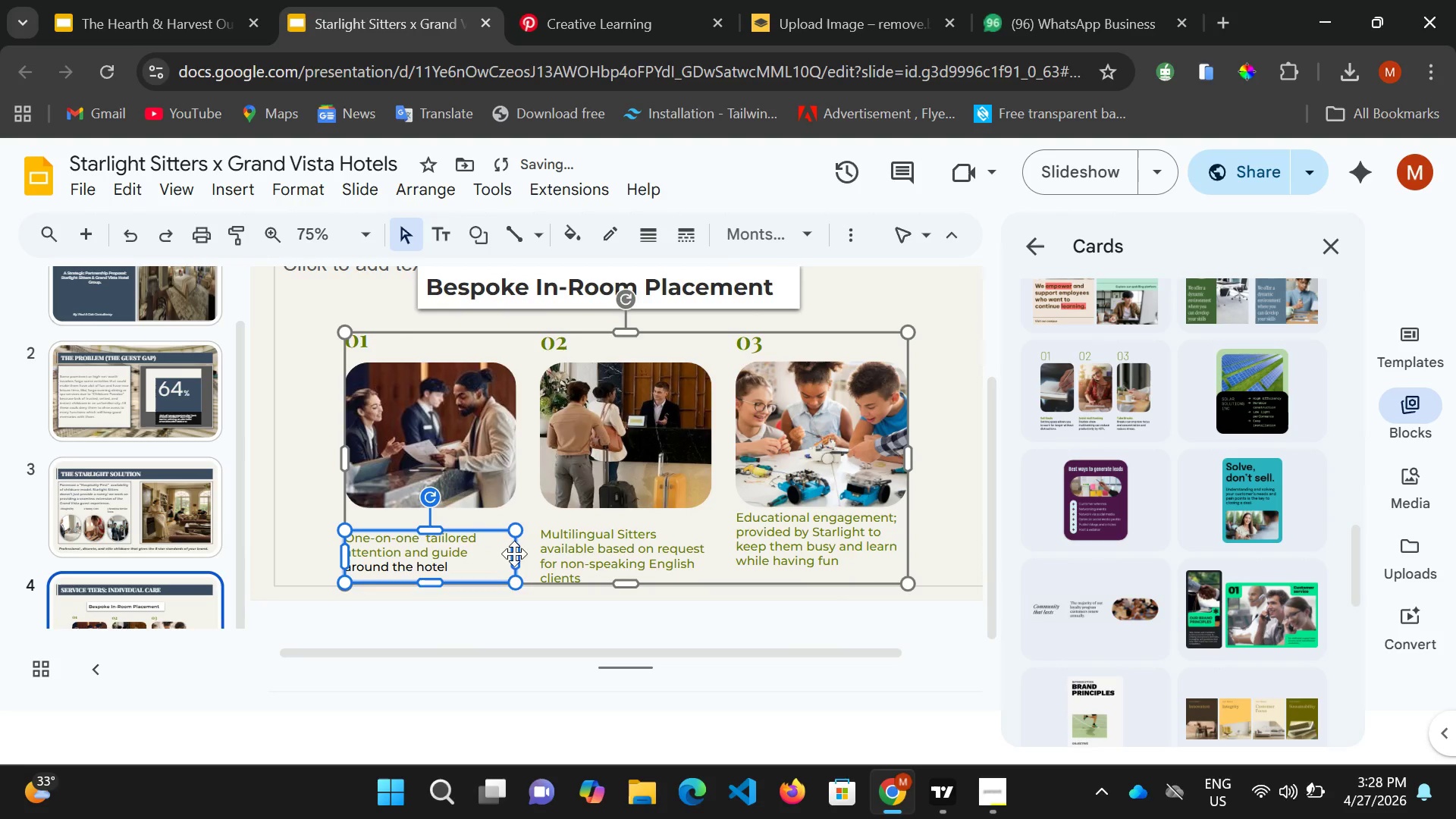 
key(ArrowUp)
 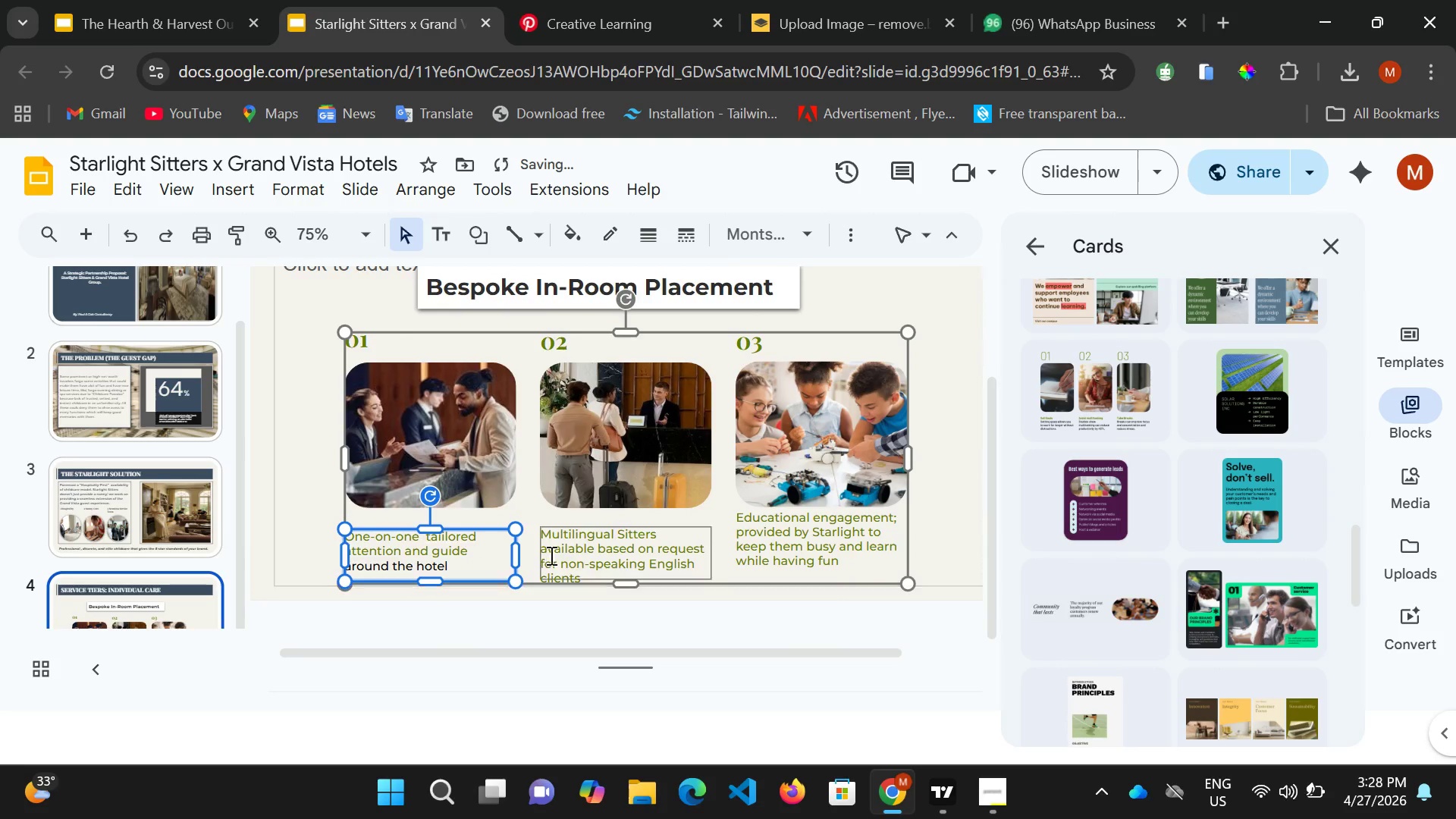 
key(ArrowUp)
 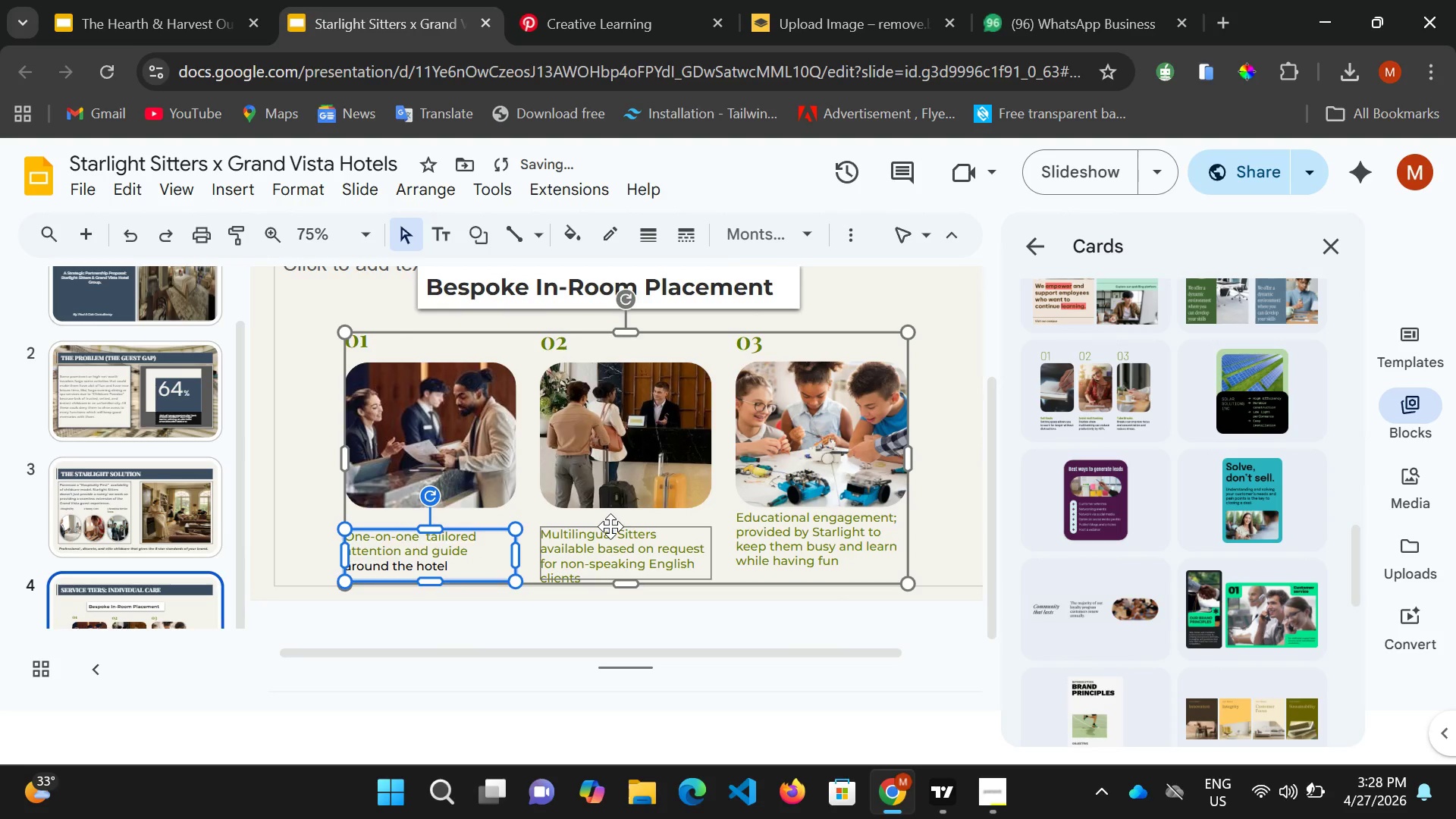 
left_click([610, 526])
 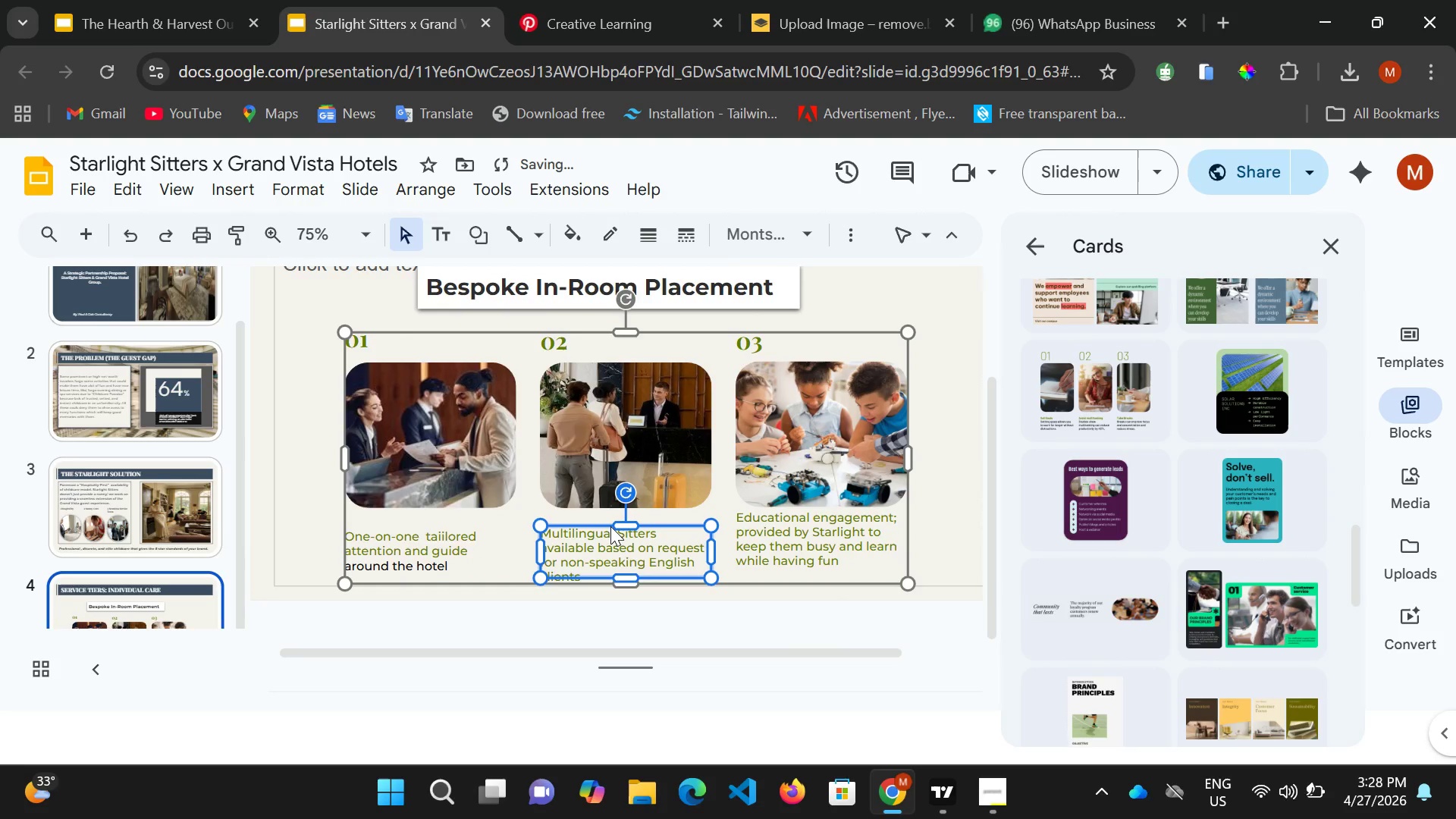 
key(ArrowUp)
 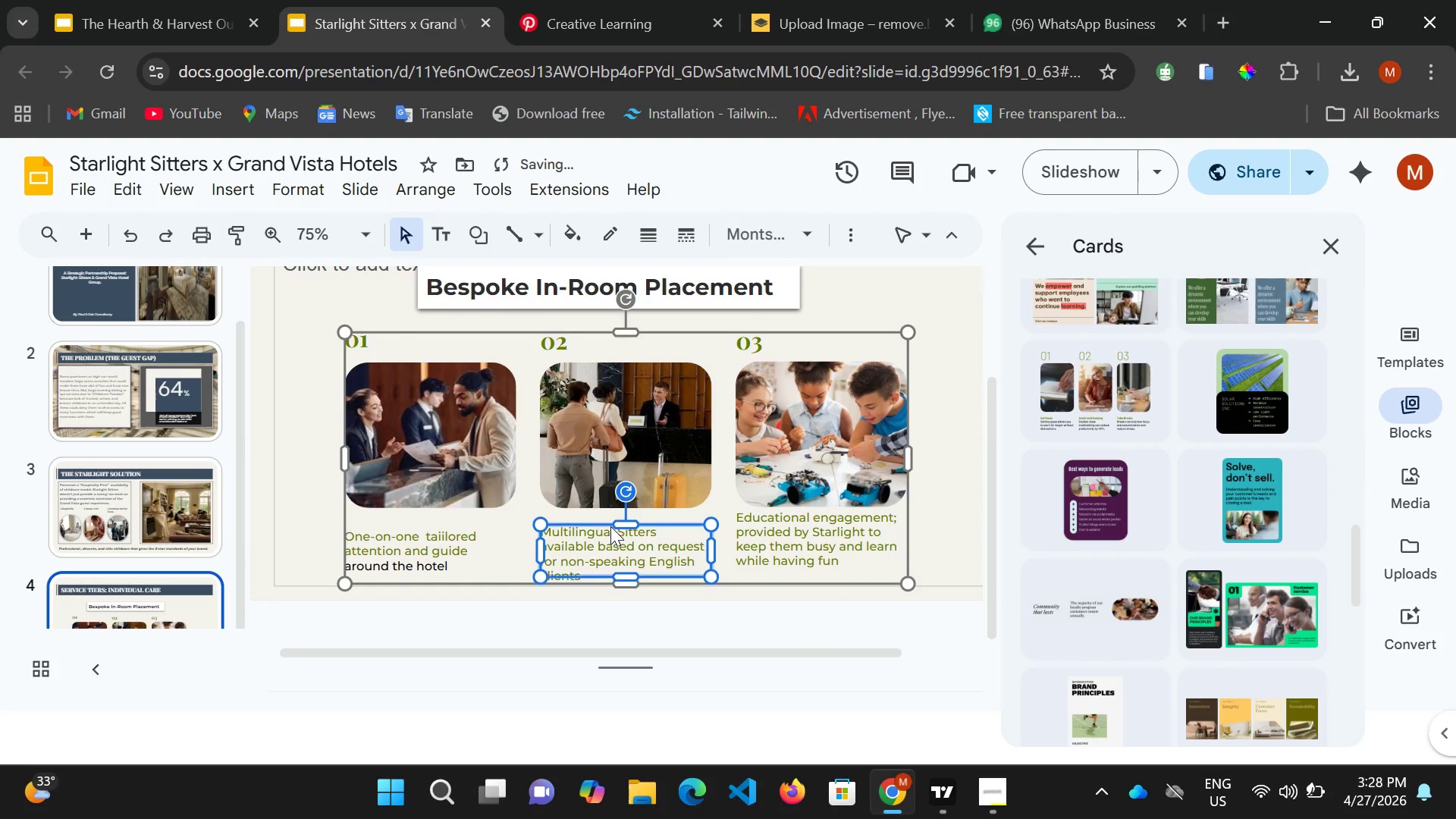 
key(ArrowUp)
 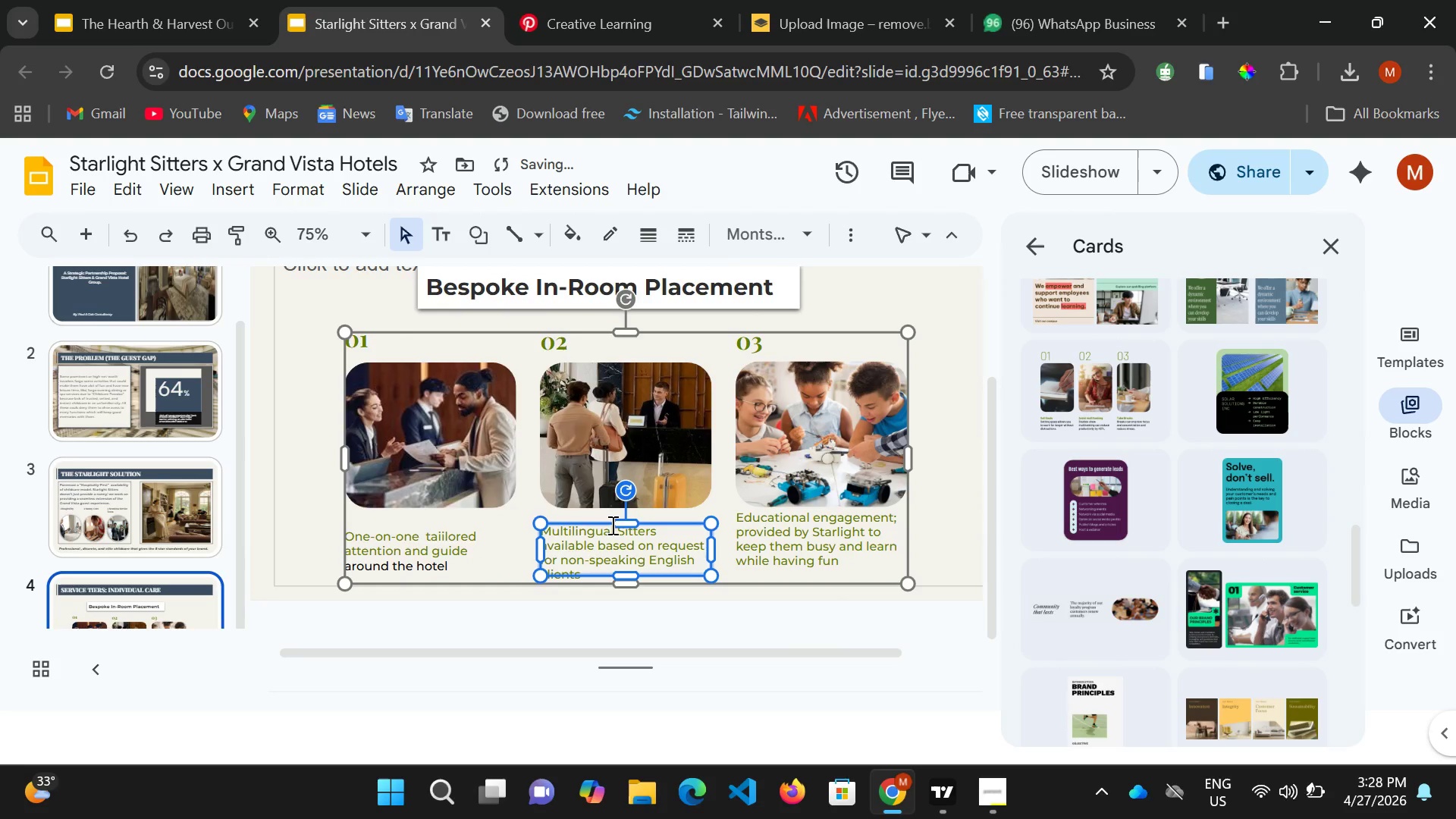 
key(ArrowUp)
 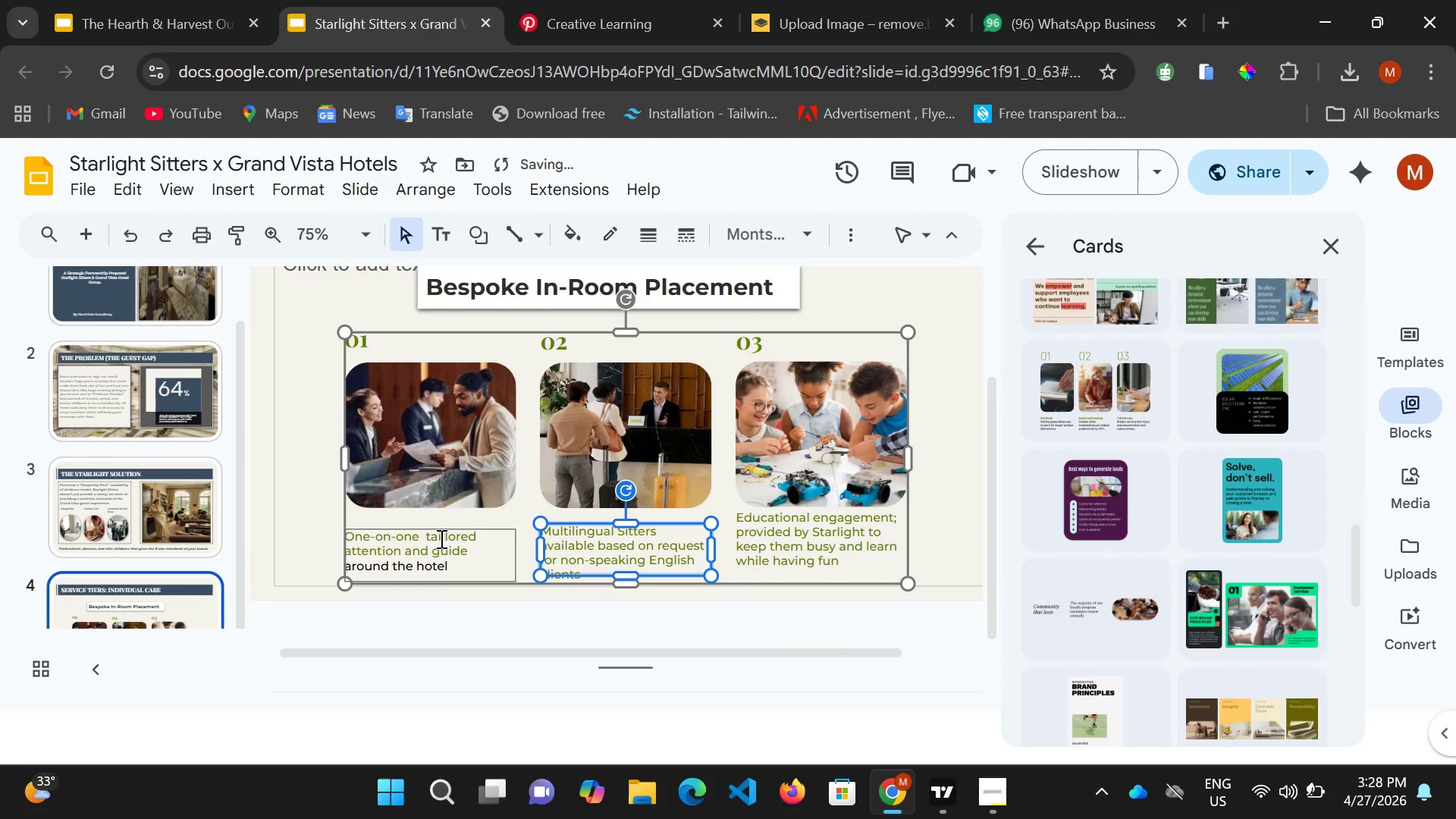 
left_click([440, 538])
 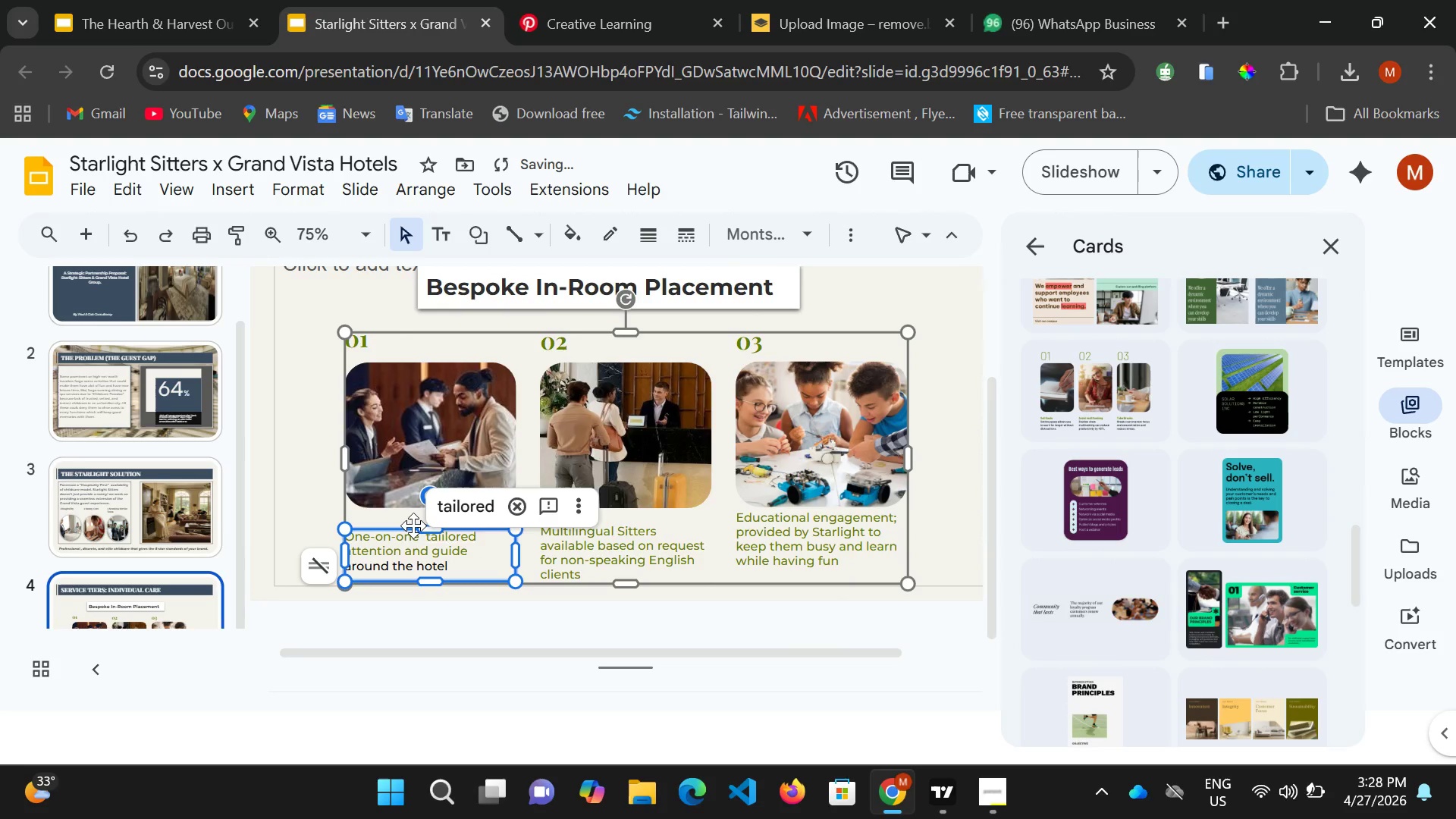 
key(ArrowUp)
 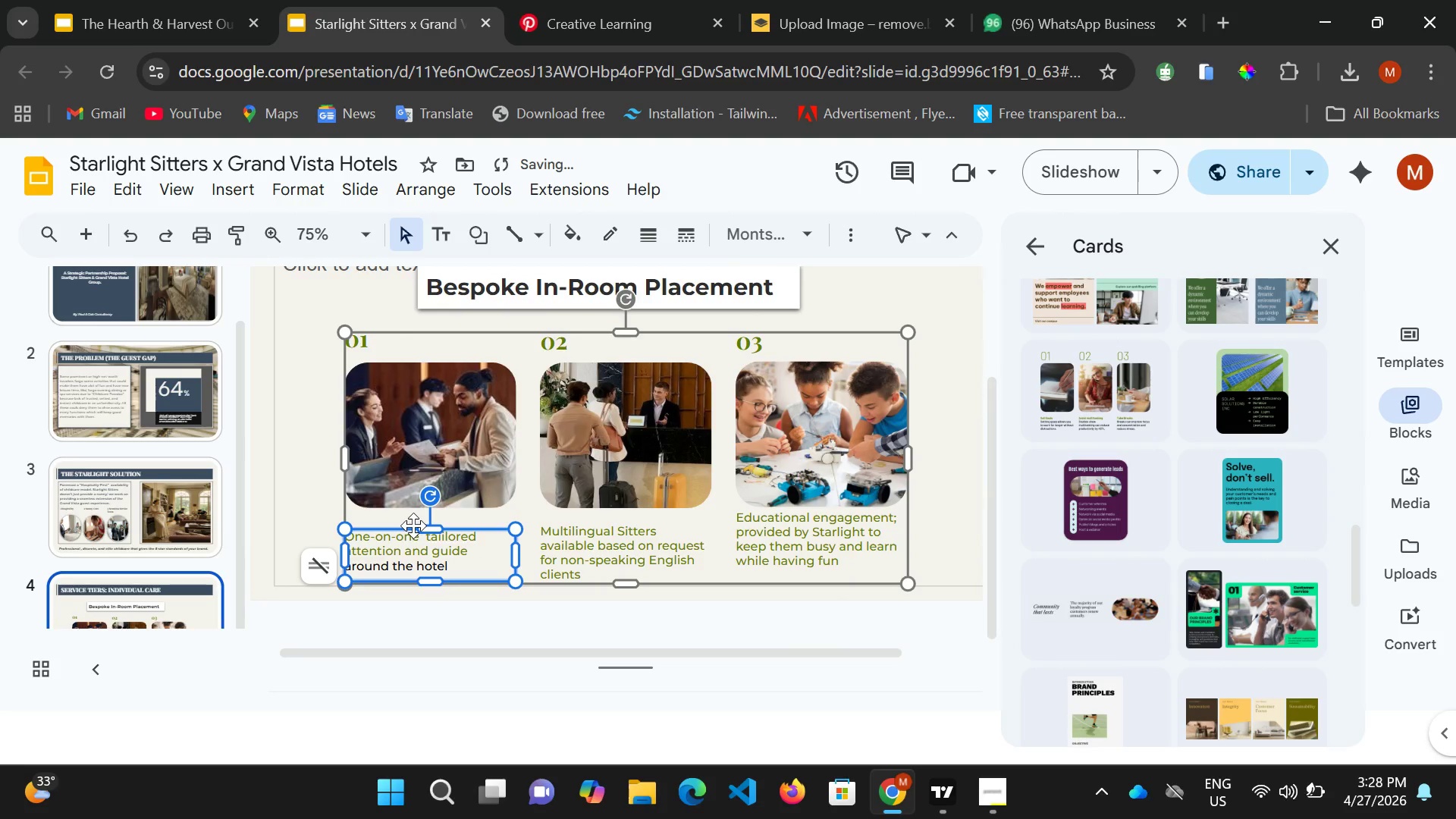 
key(ArrowUp)
 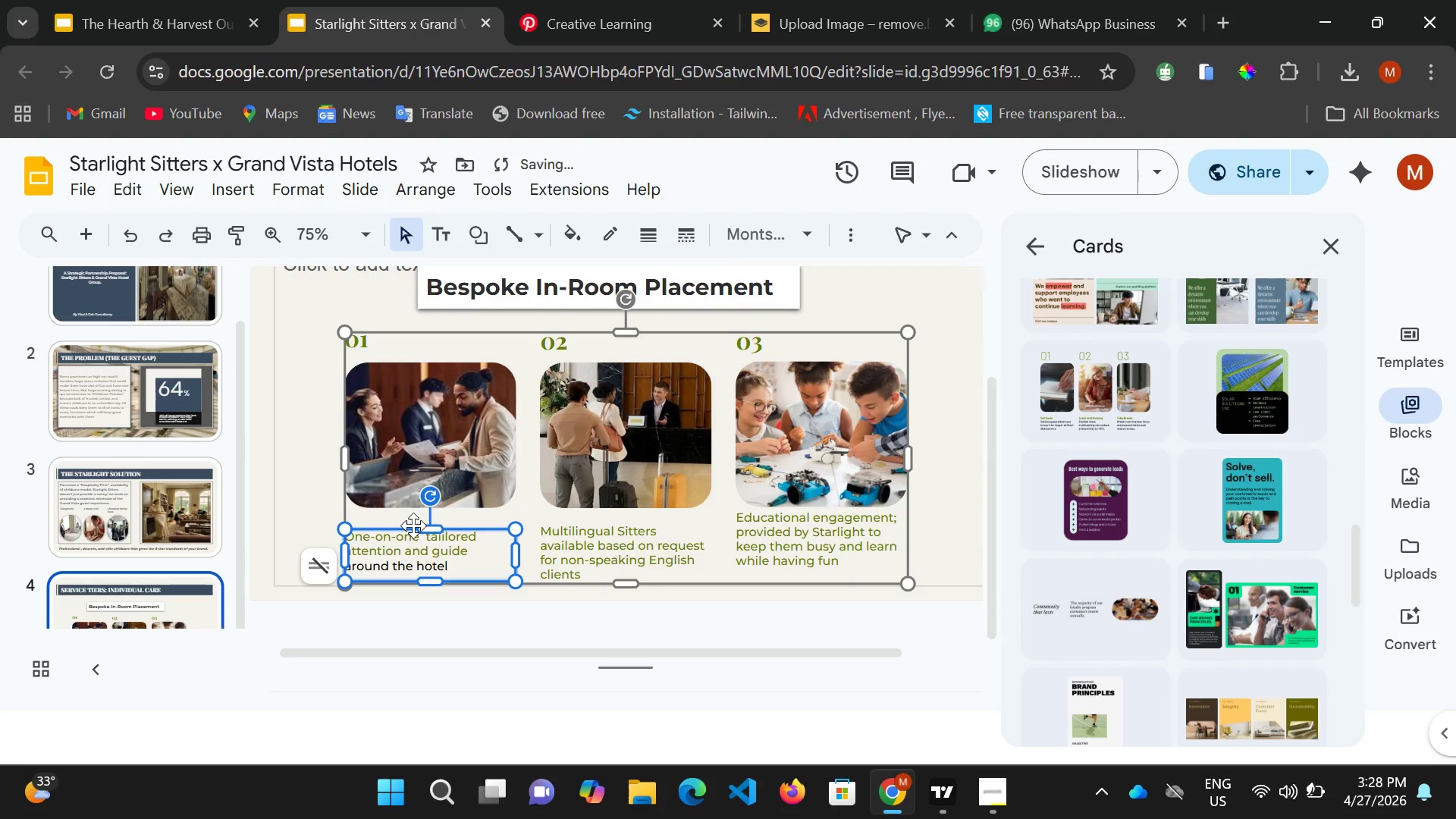 
key(ArrowUp)
 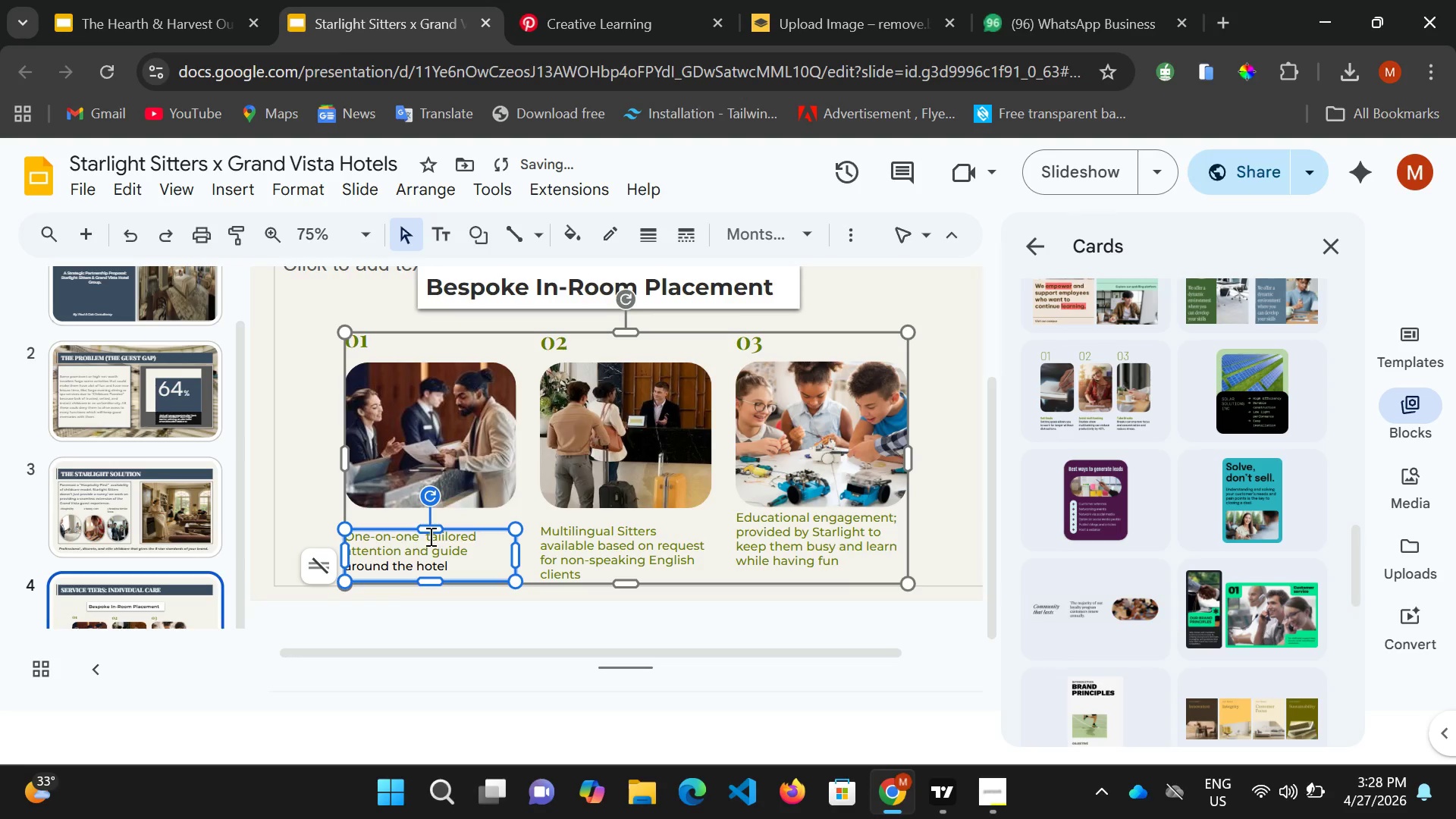 
key(ArrowUp)
 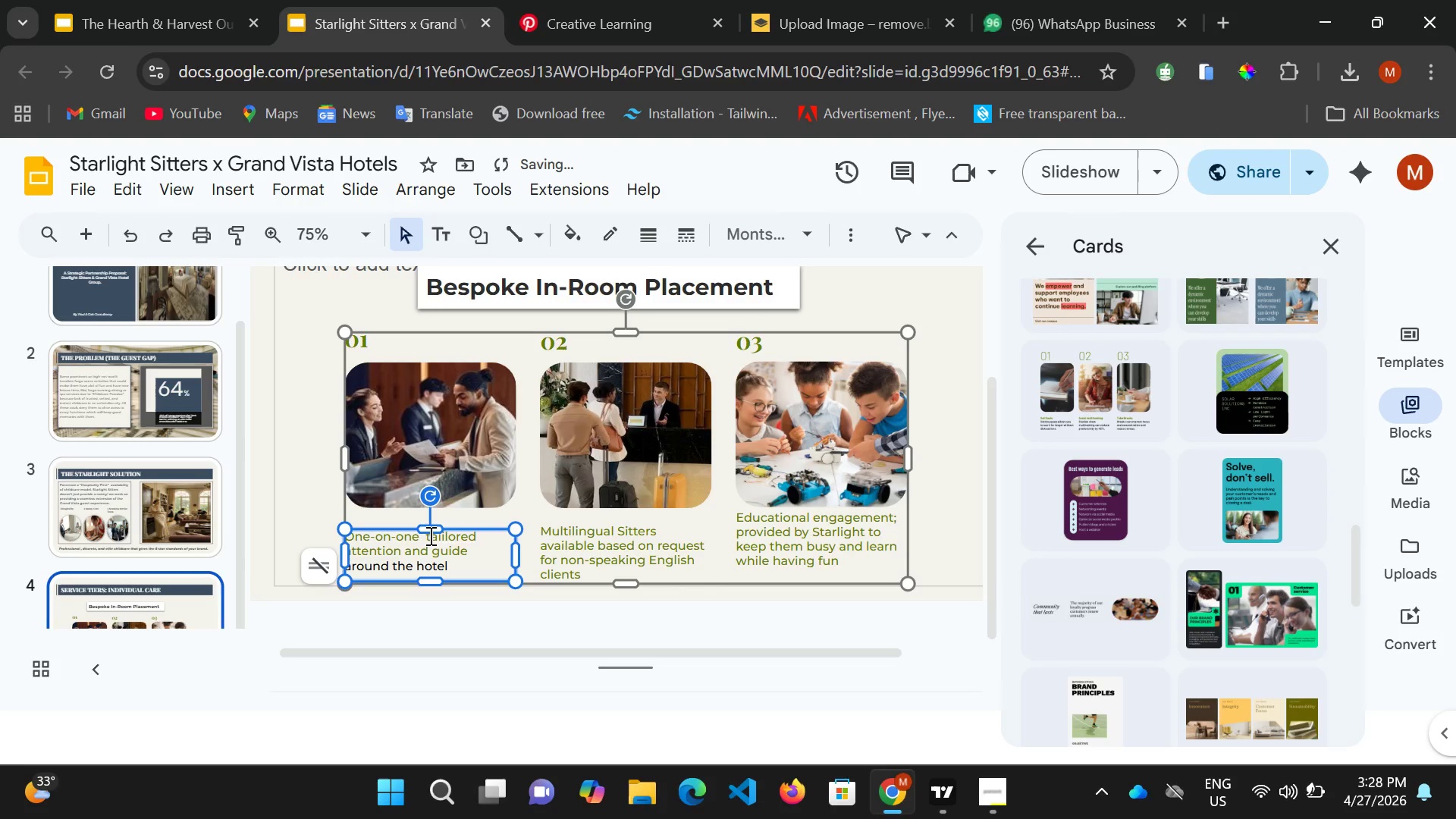 
key(ArrowUp)
 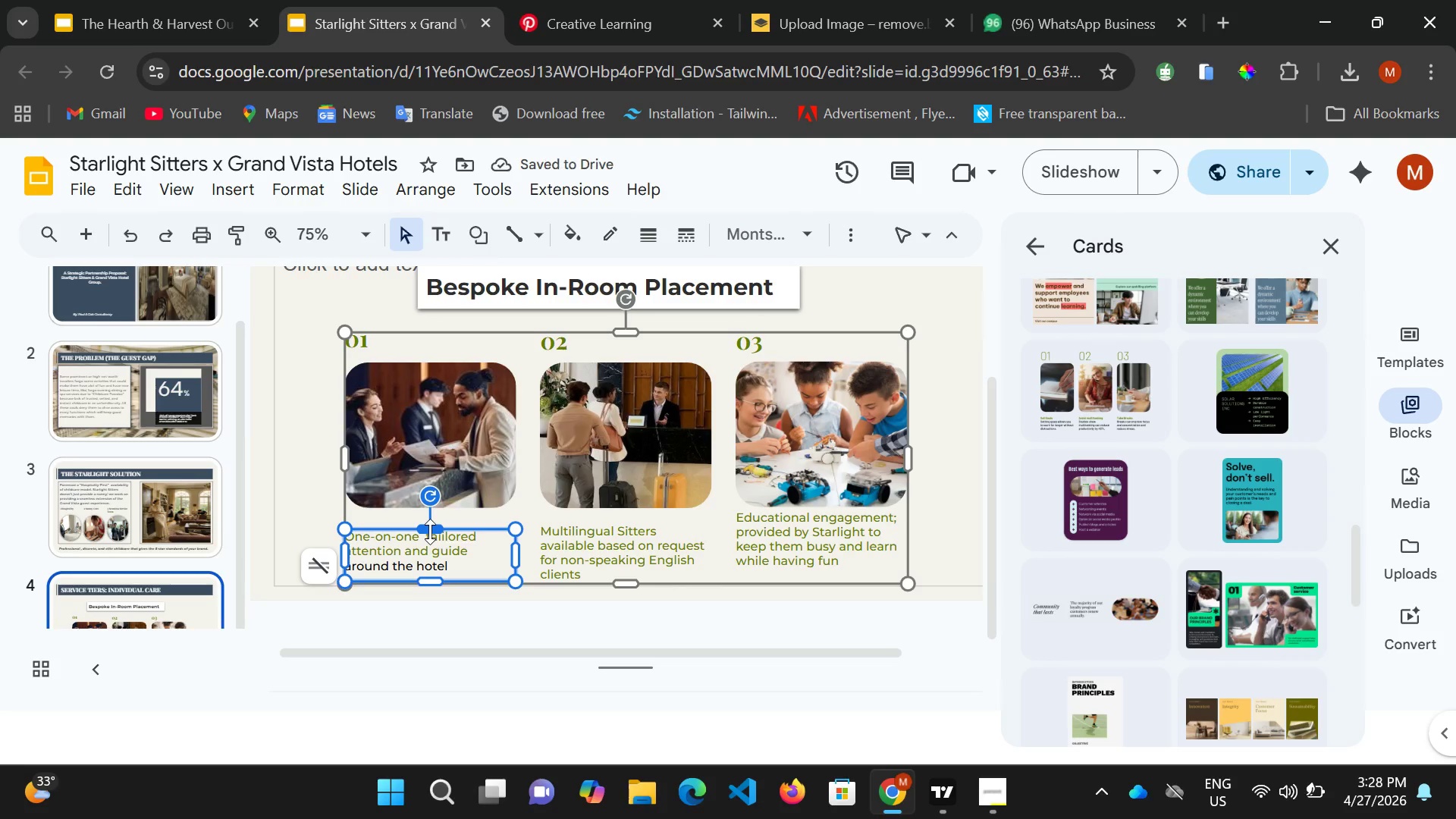 
left_click([430, 532])
 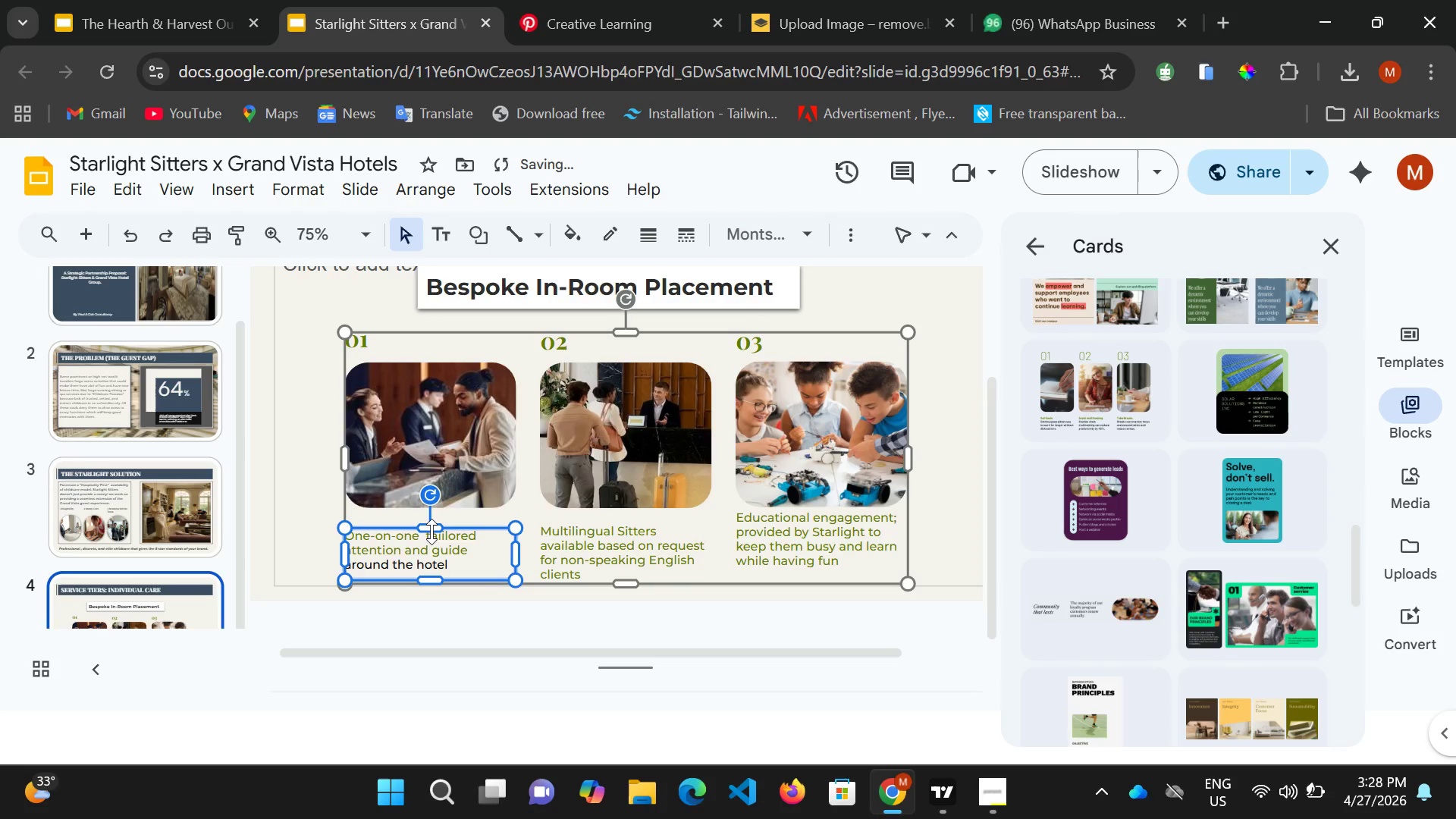 
key(ArrowUp)
 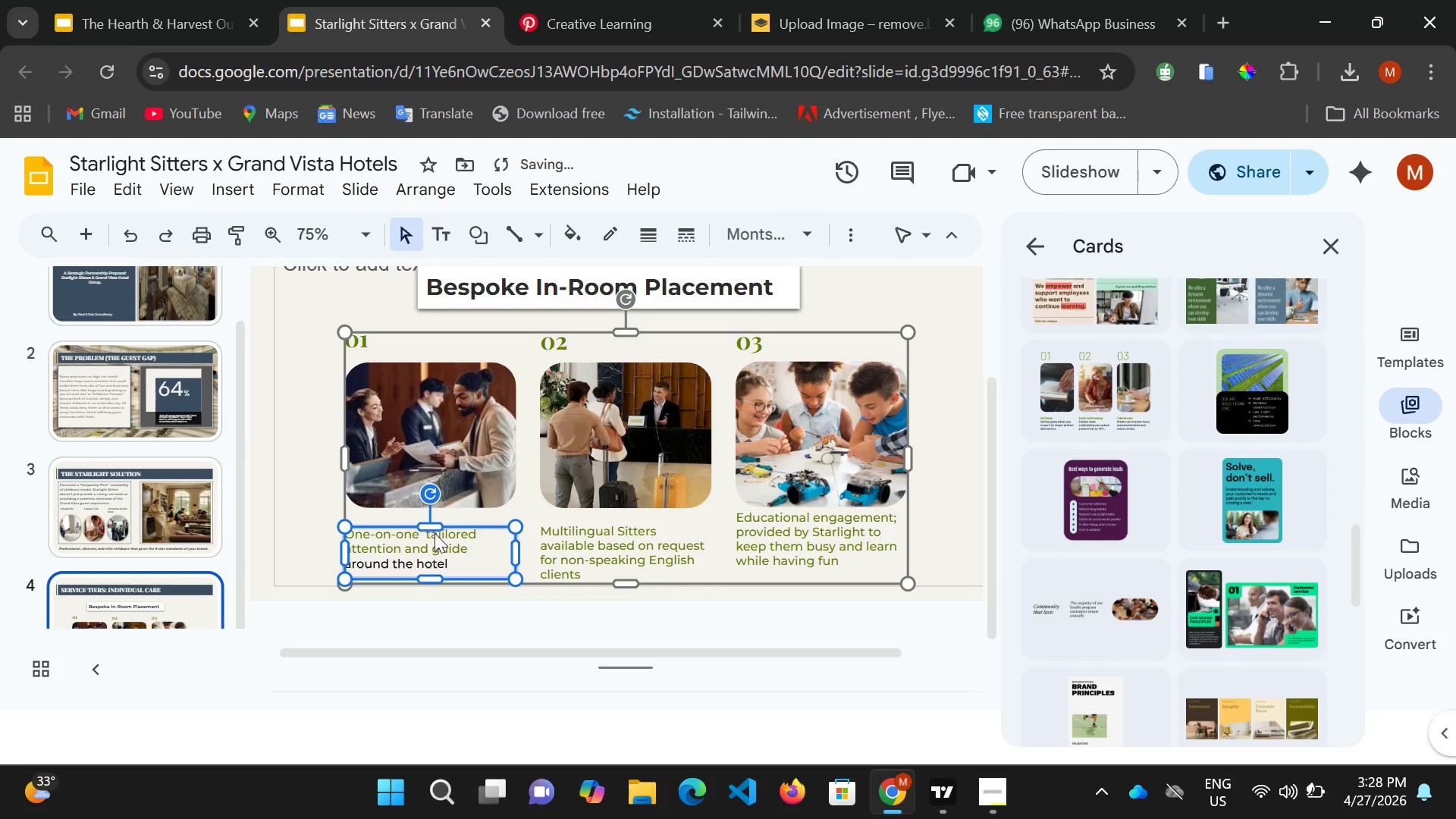 
key(ArrowUp)
 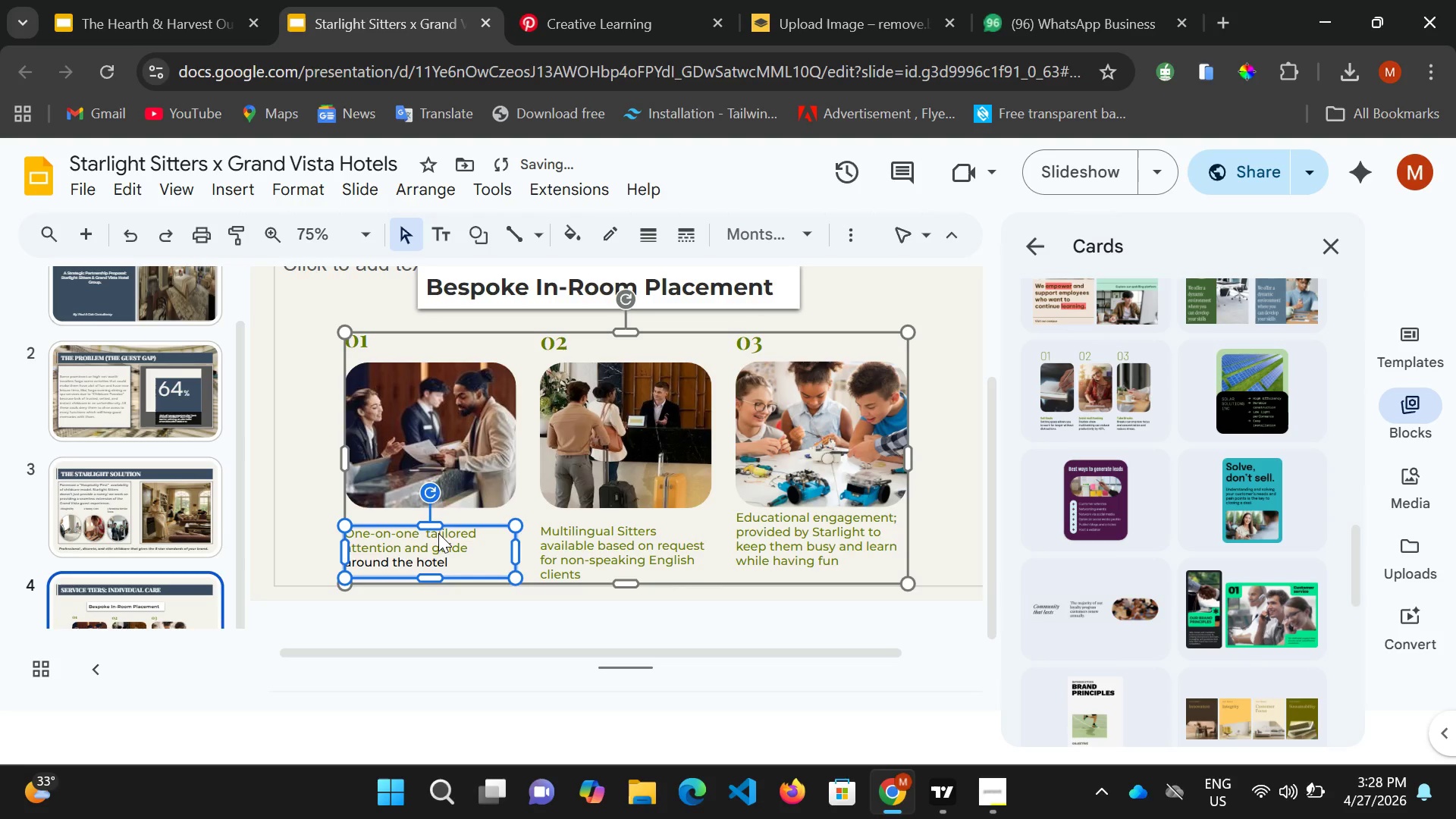 
key(ArrowUp)
 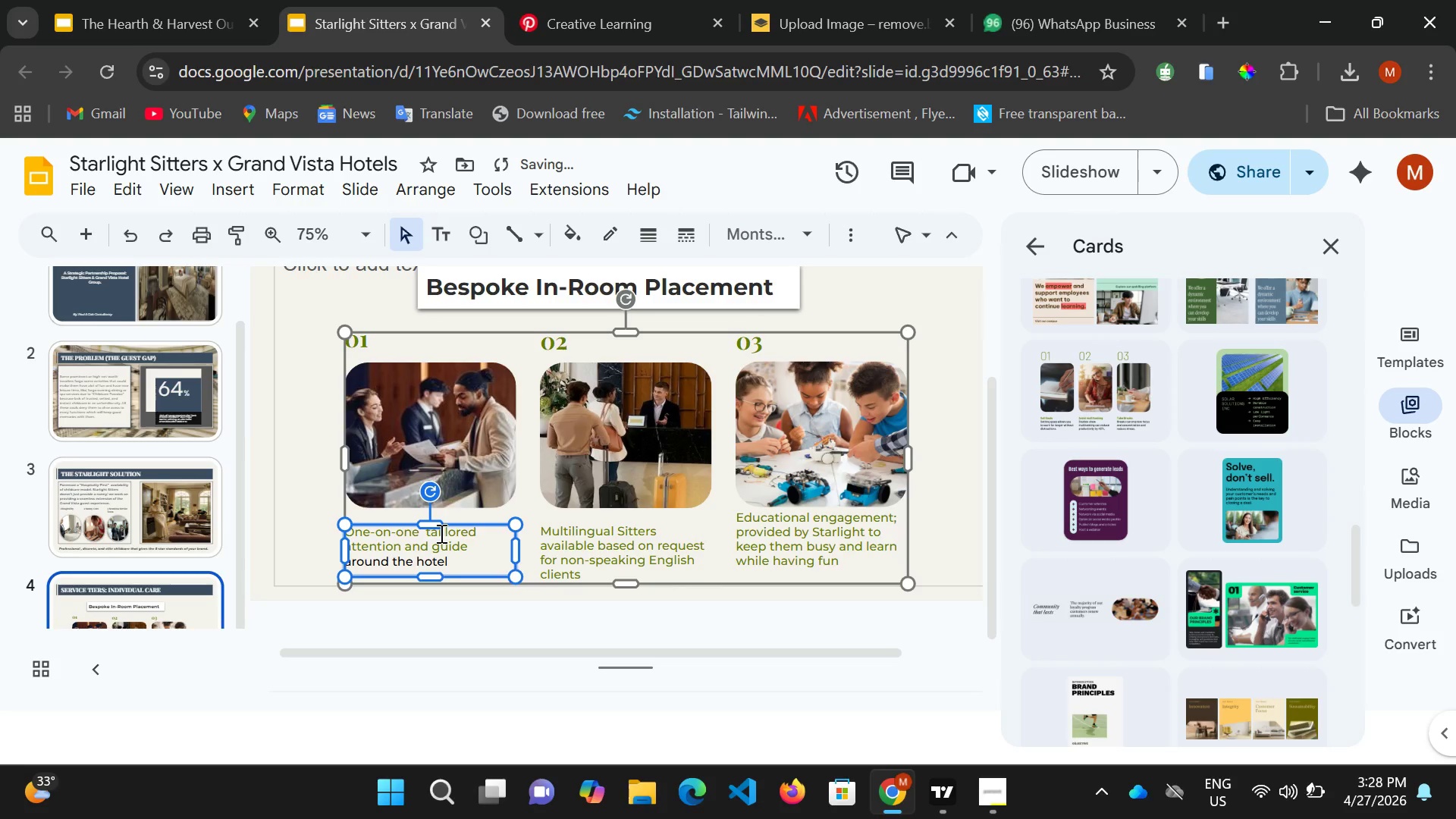 
key(ArrowUp)
 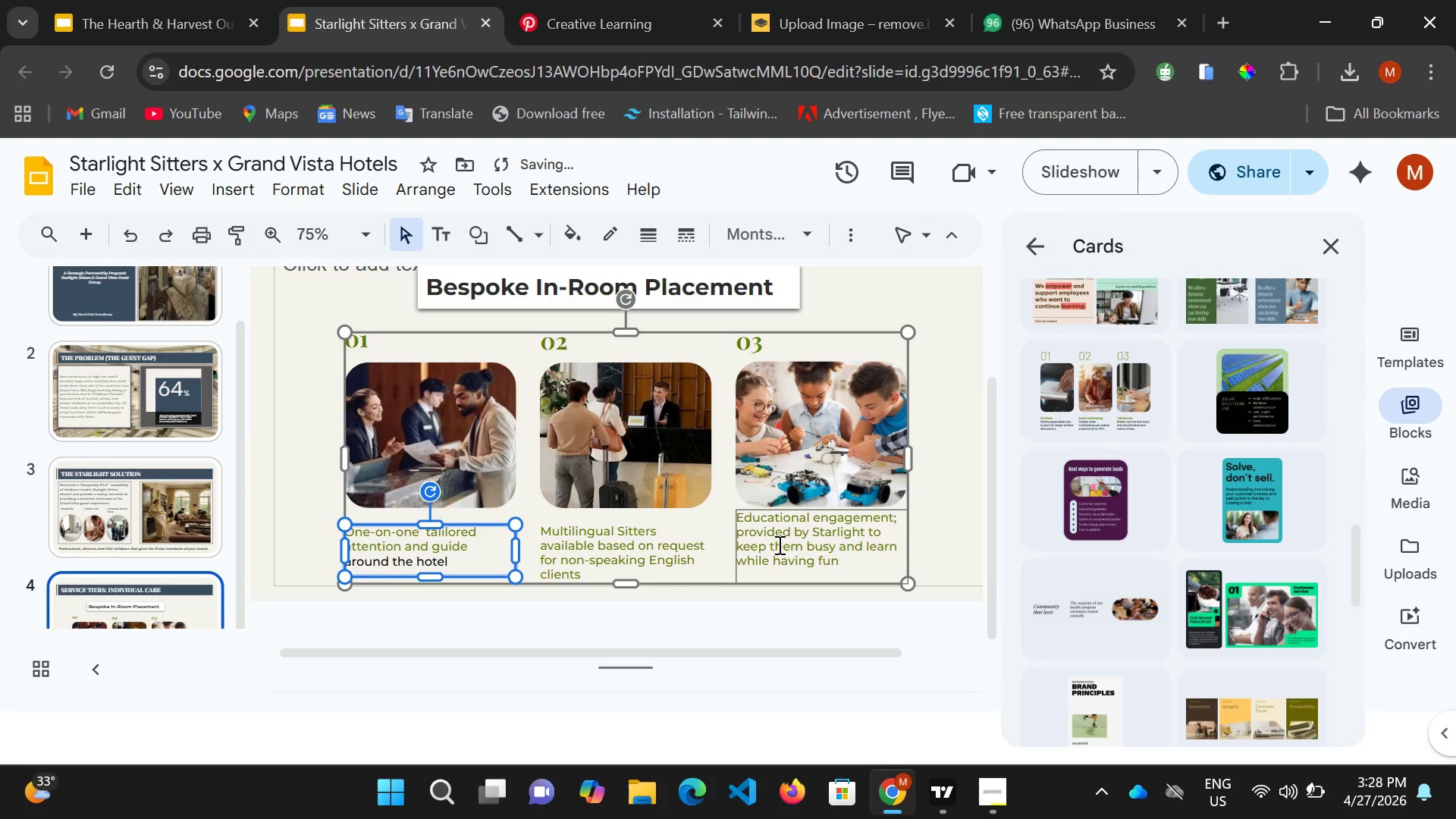 
left_click([779, 544])
 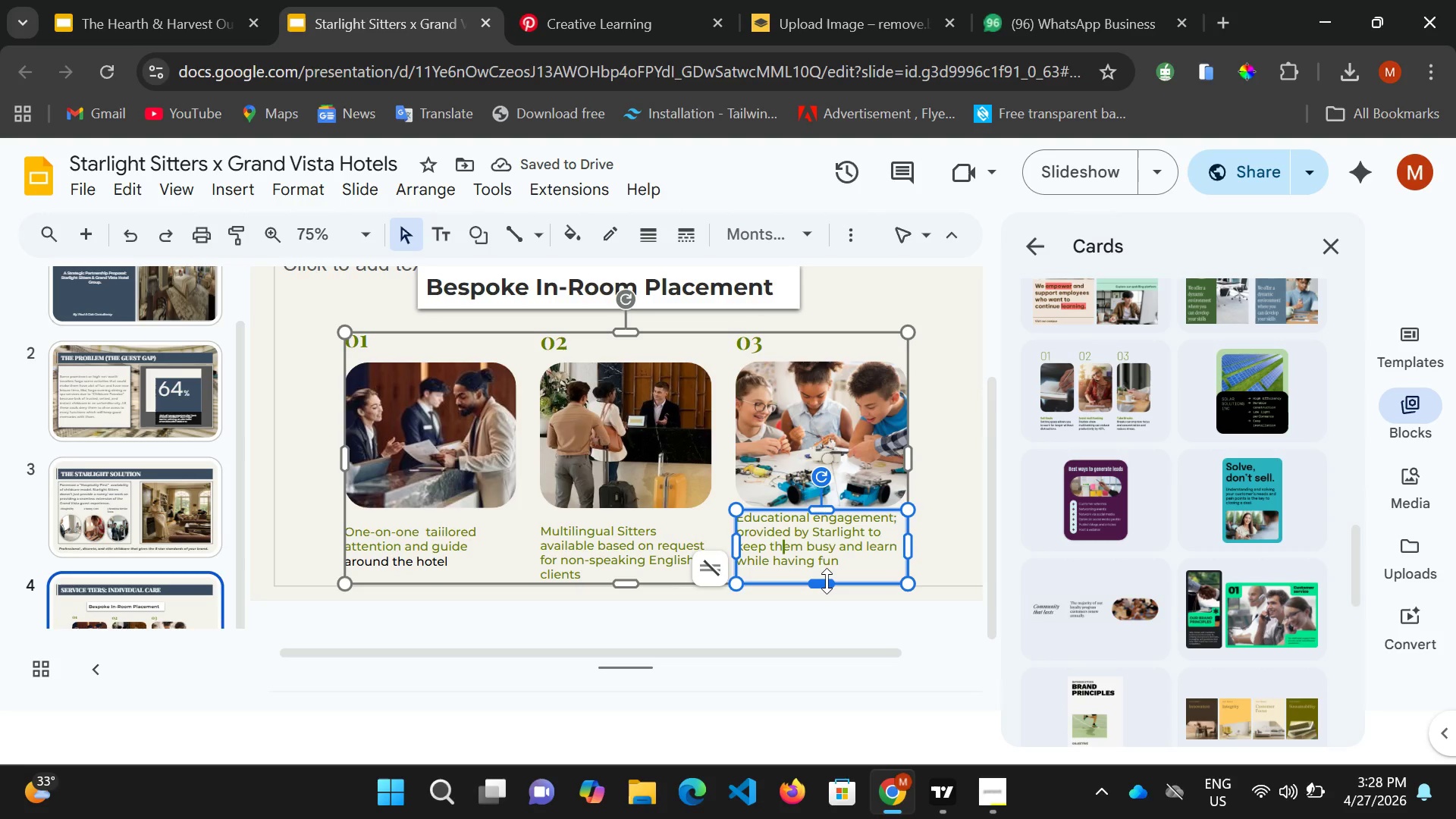 
left_click_drag(start_coordinate=[827, 581], to_coordinate=[824, 571])
 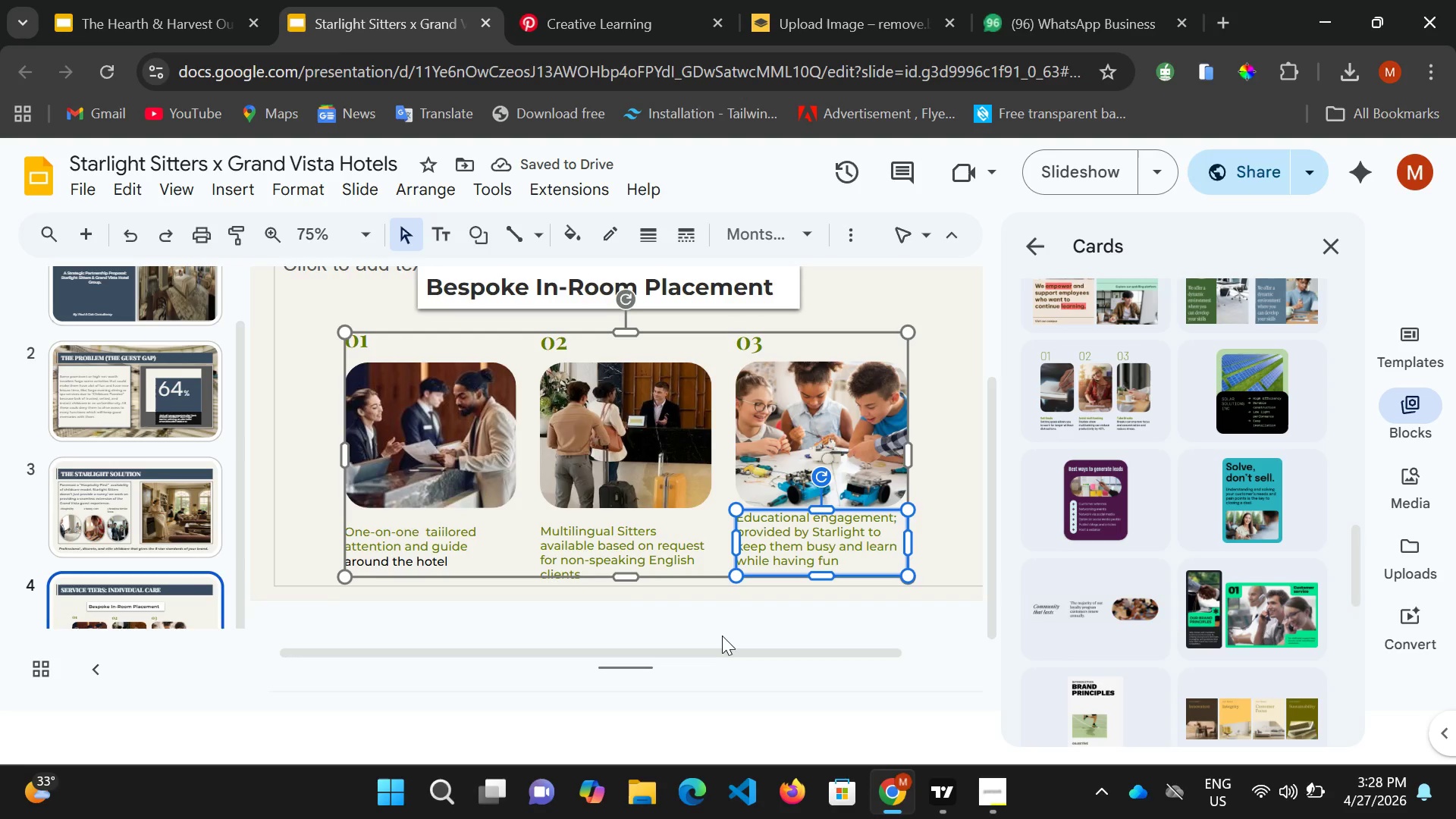 
key(Control+Z)
 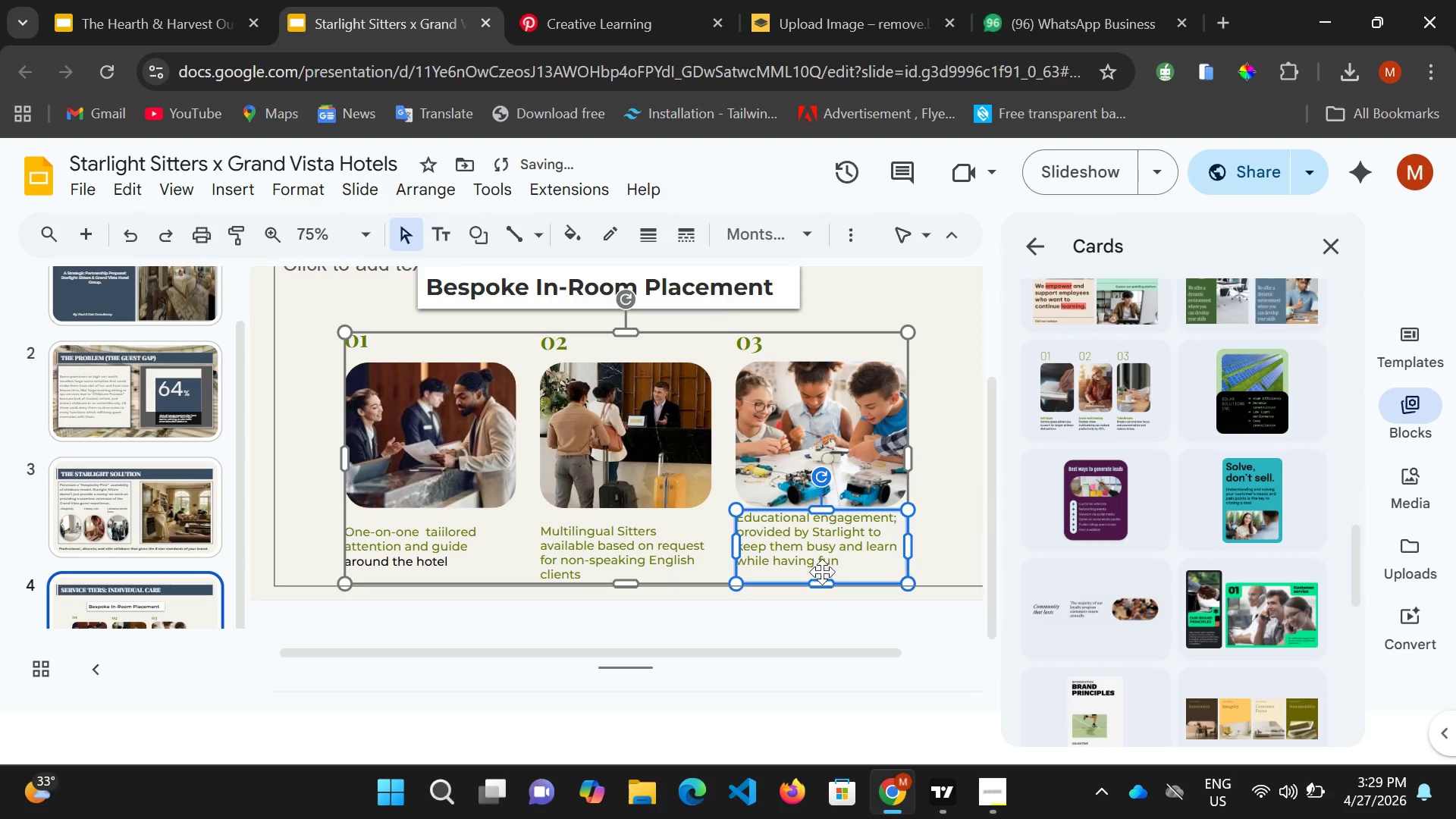 
left_click([821, 553])
 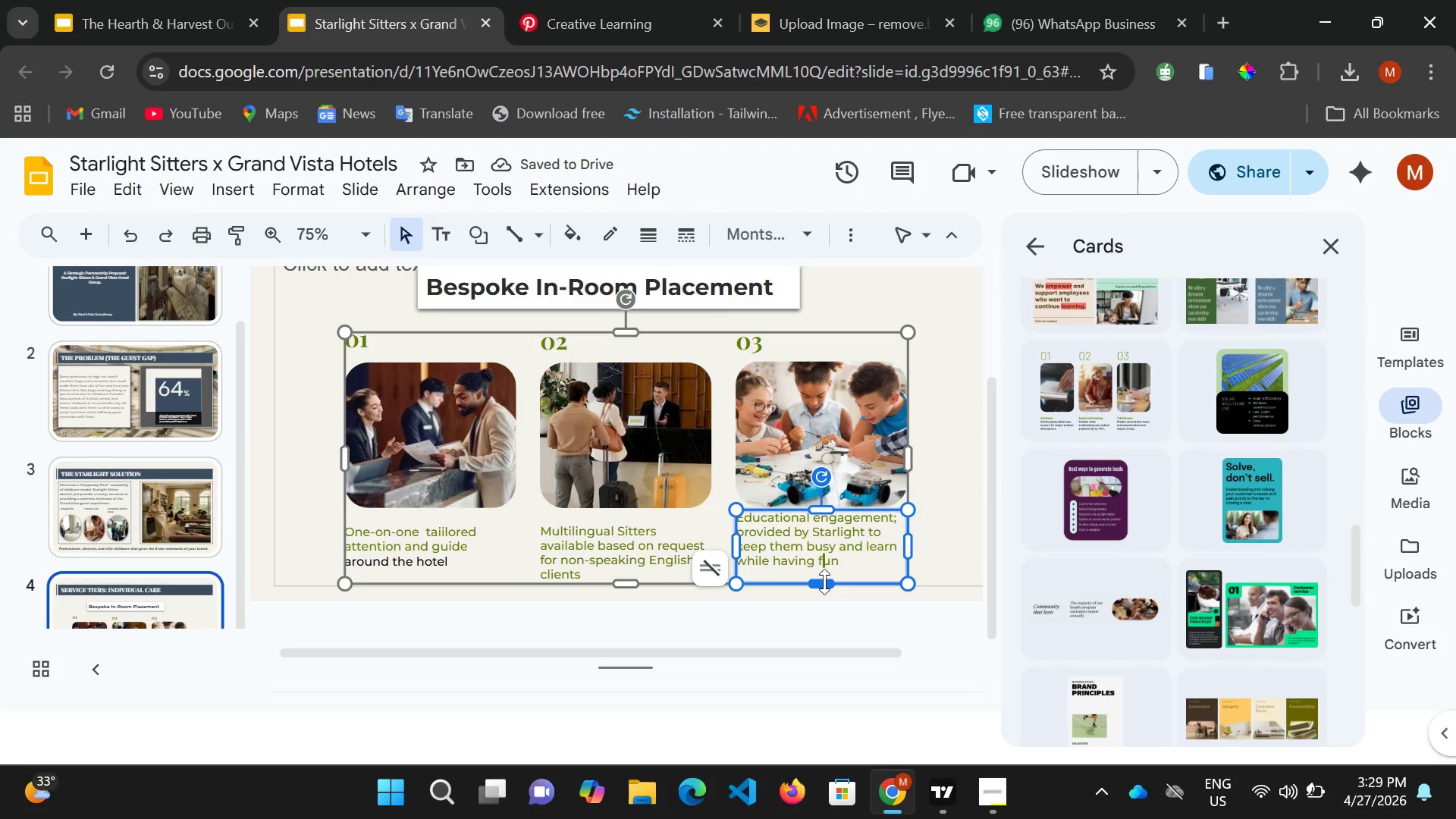 
left_click_drag(start_coordinate=[822, 579], to_coordinate=[820, 570])
 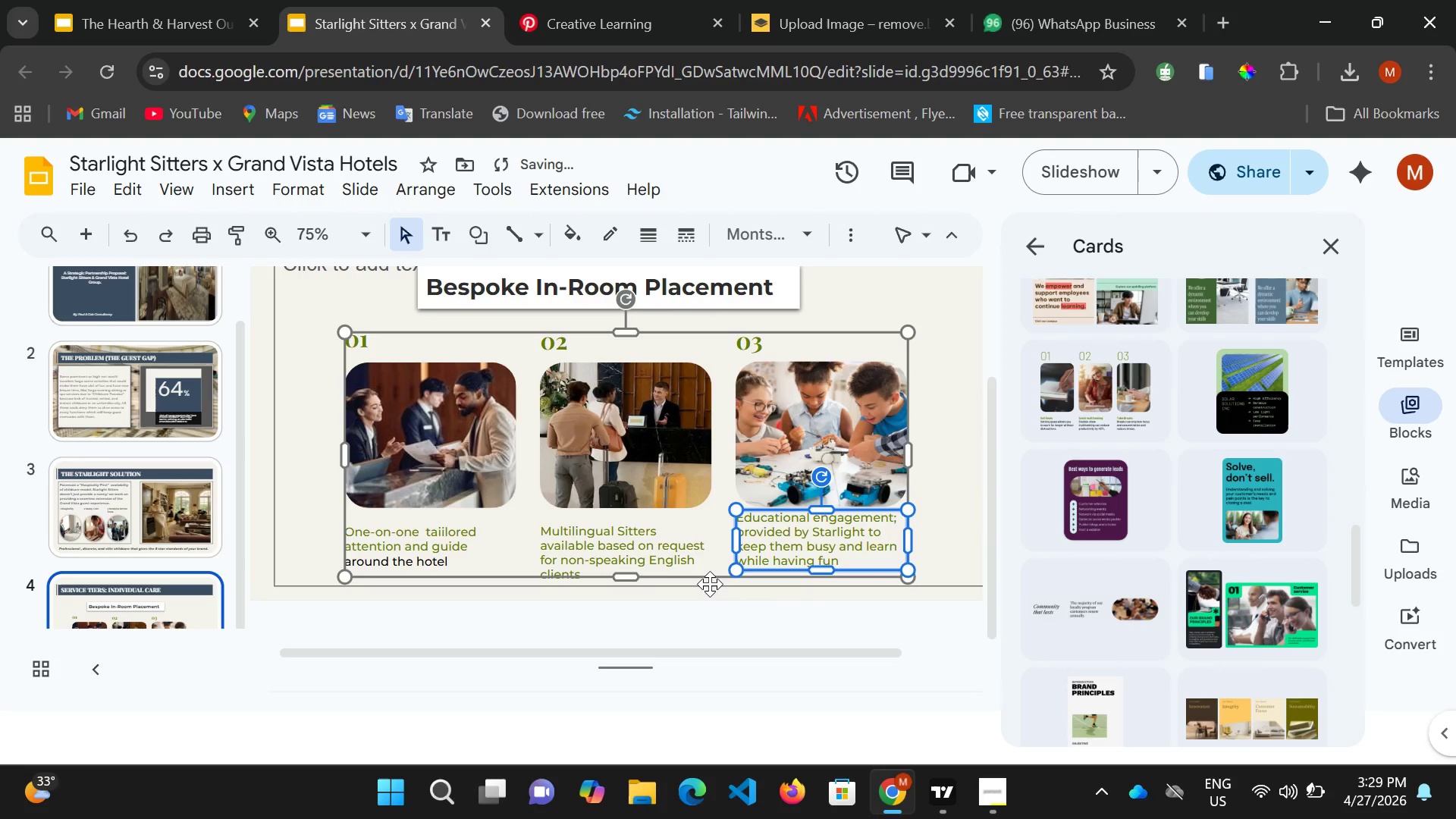 
left_click([708, 584])
 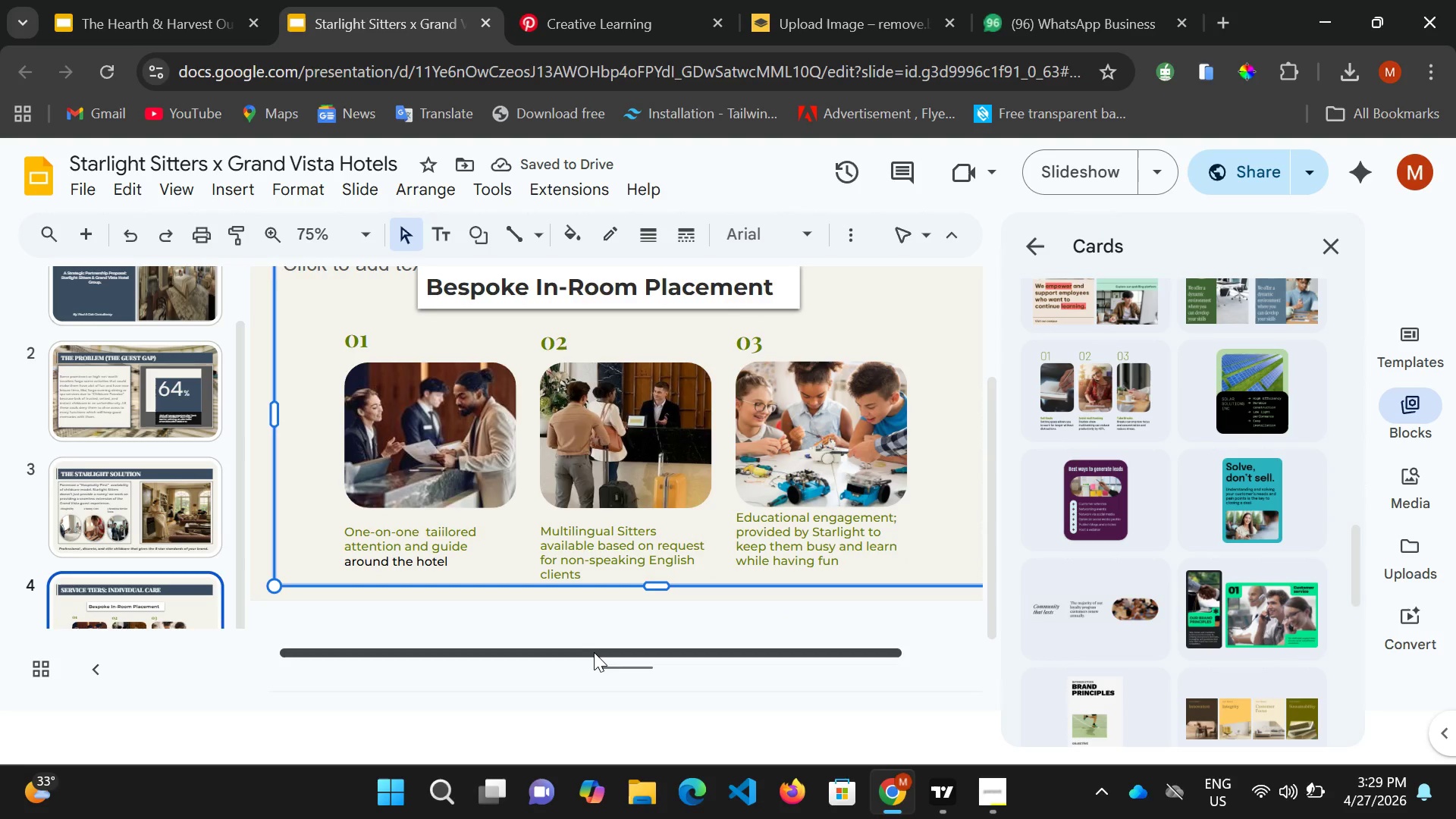 
key(Control+Z)
 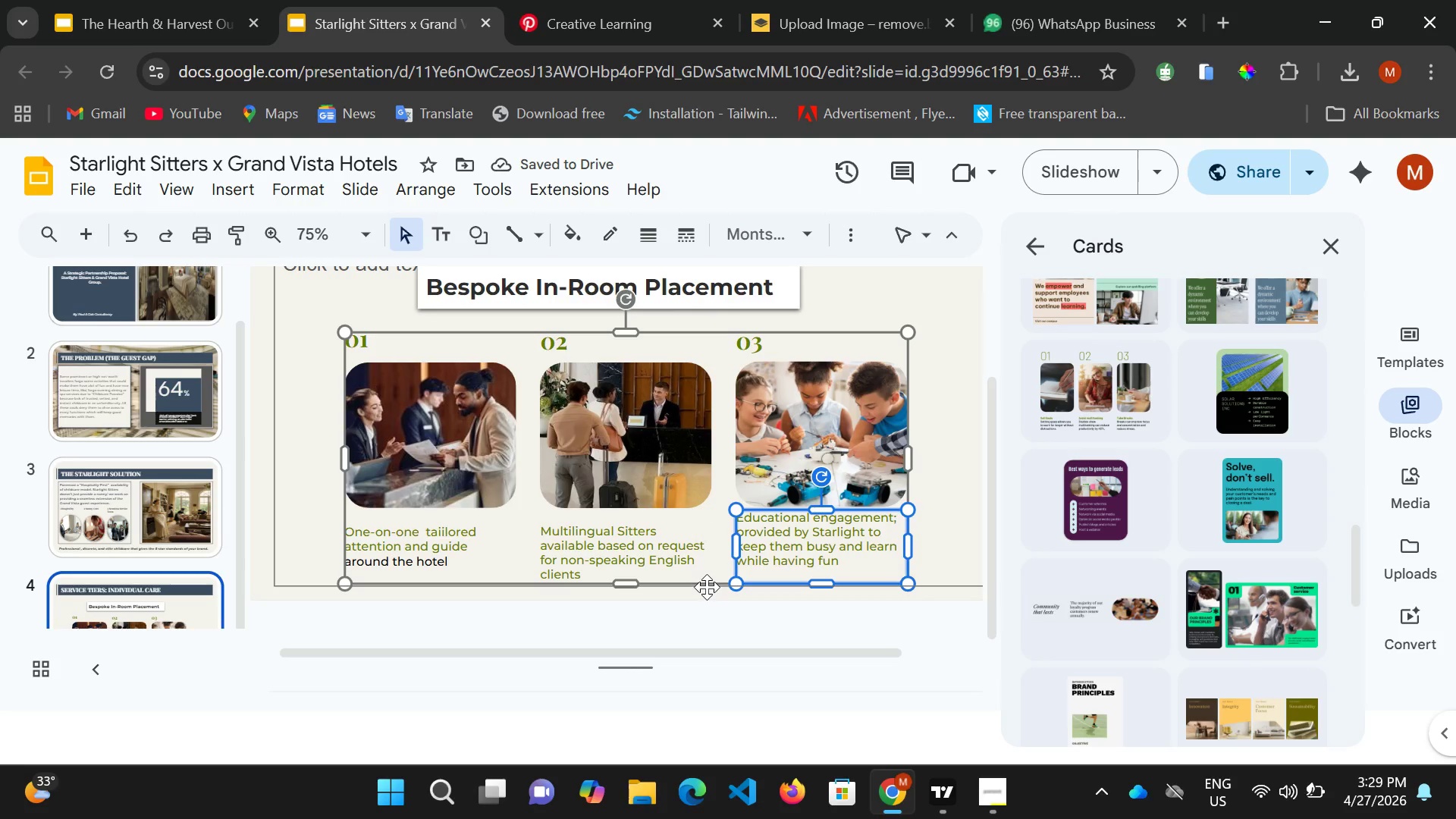 
wait(5.73)
 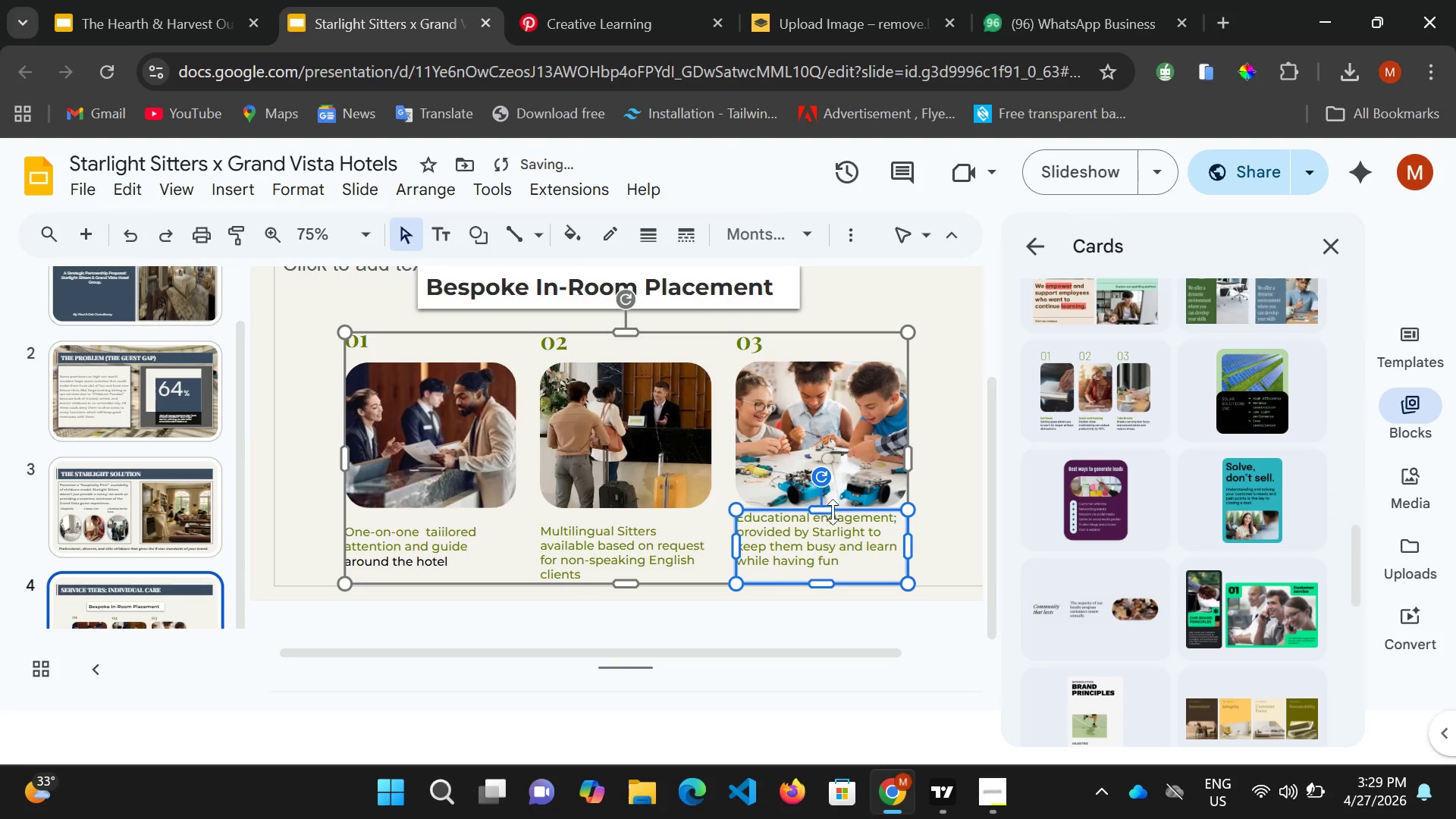 
hold_key(key=ControlLeft, duration=0.36)
left_click([708, 585])
 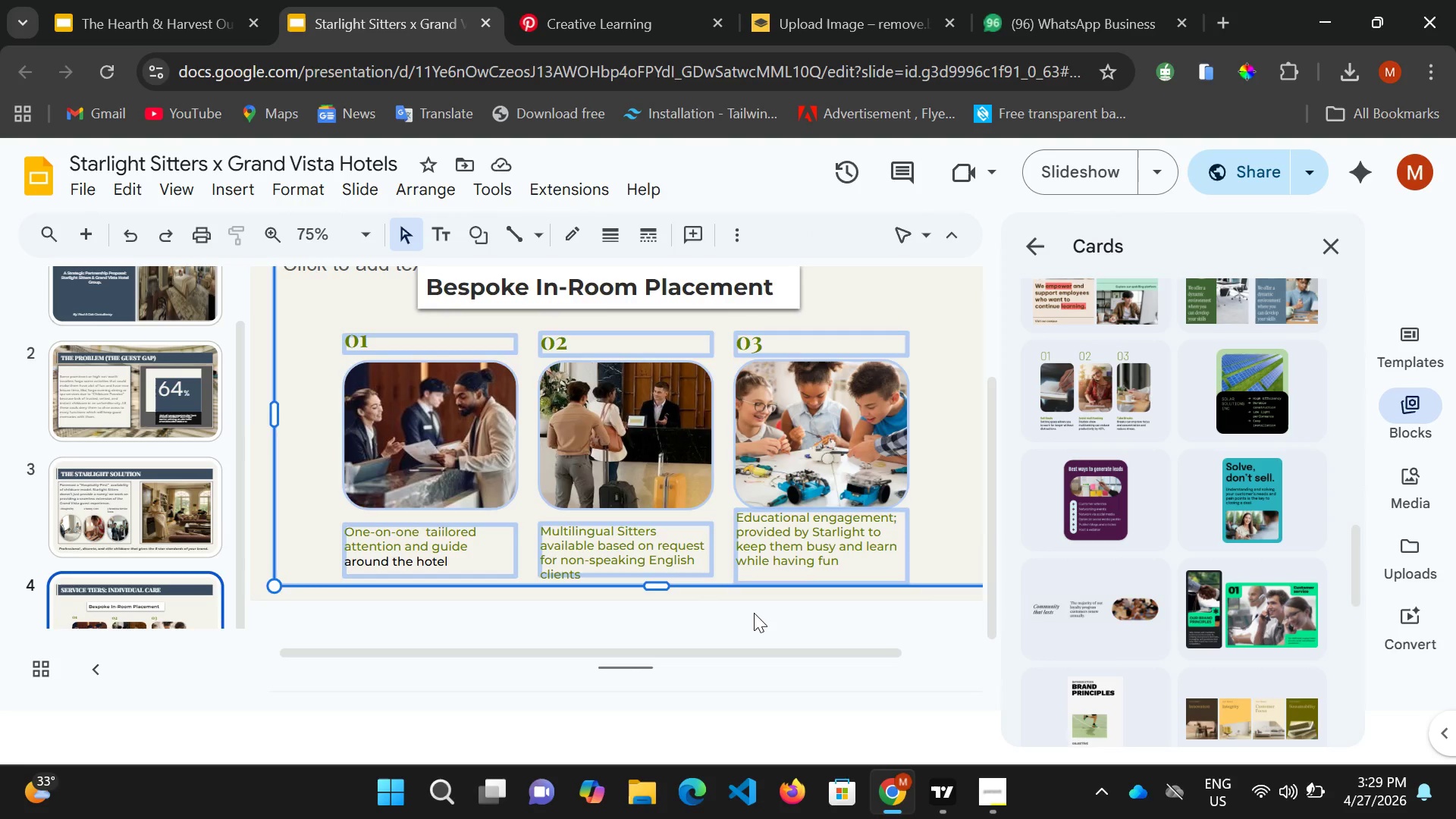 
left_click([755, 612])
 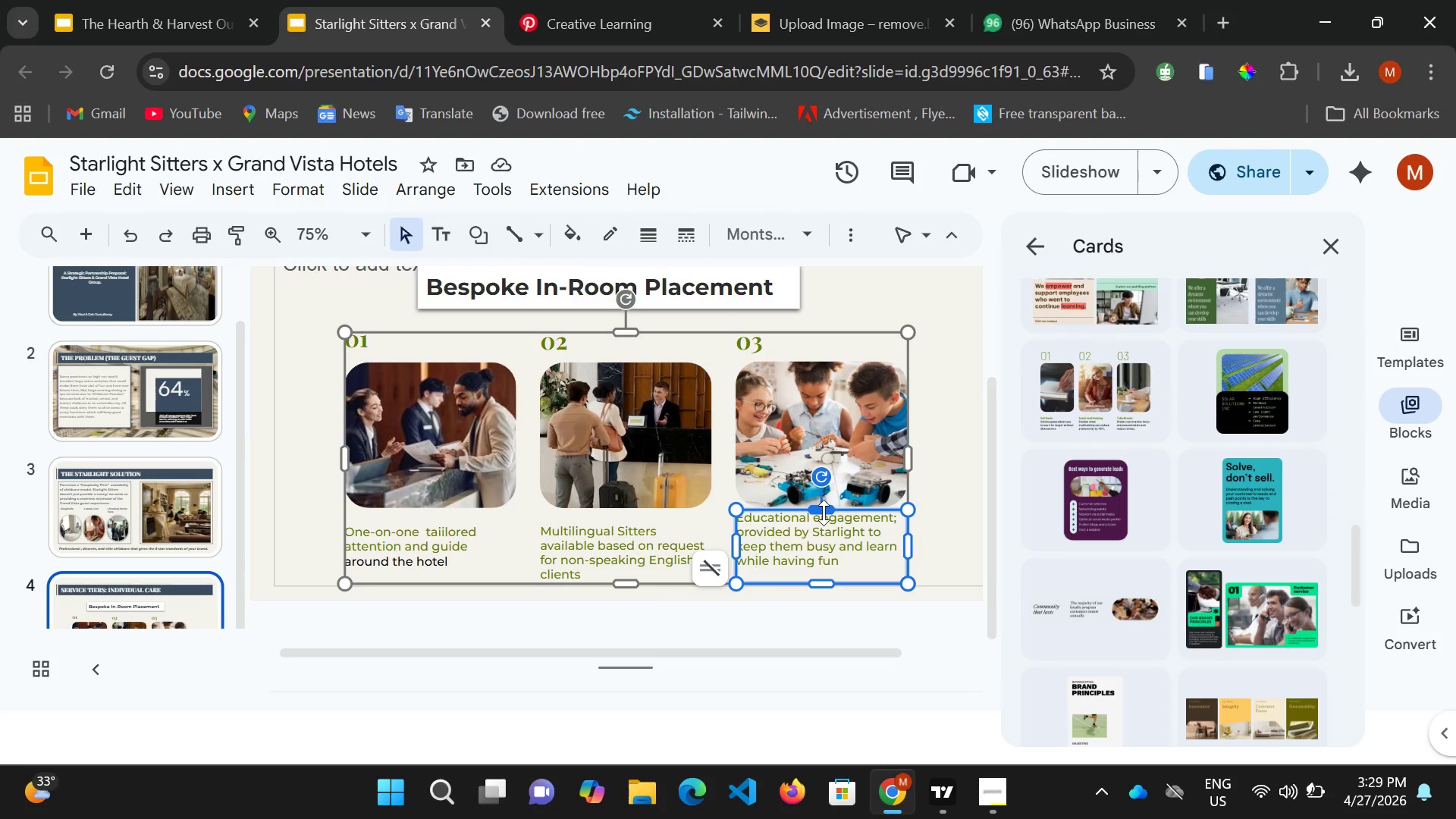 
wait(7.33)
 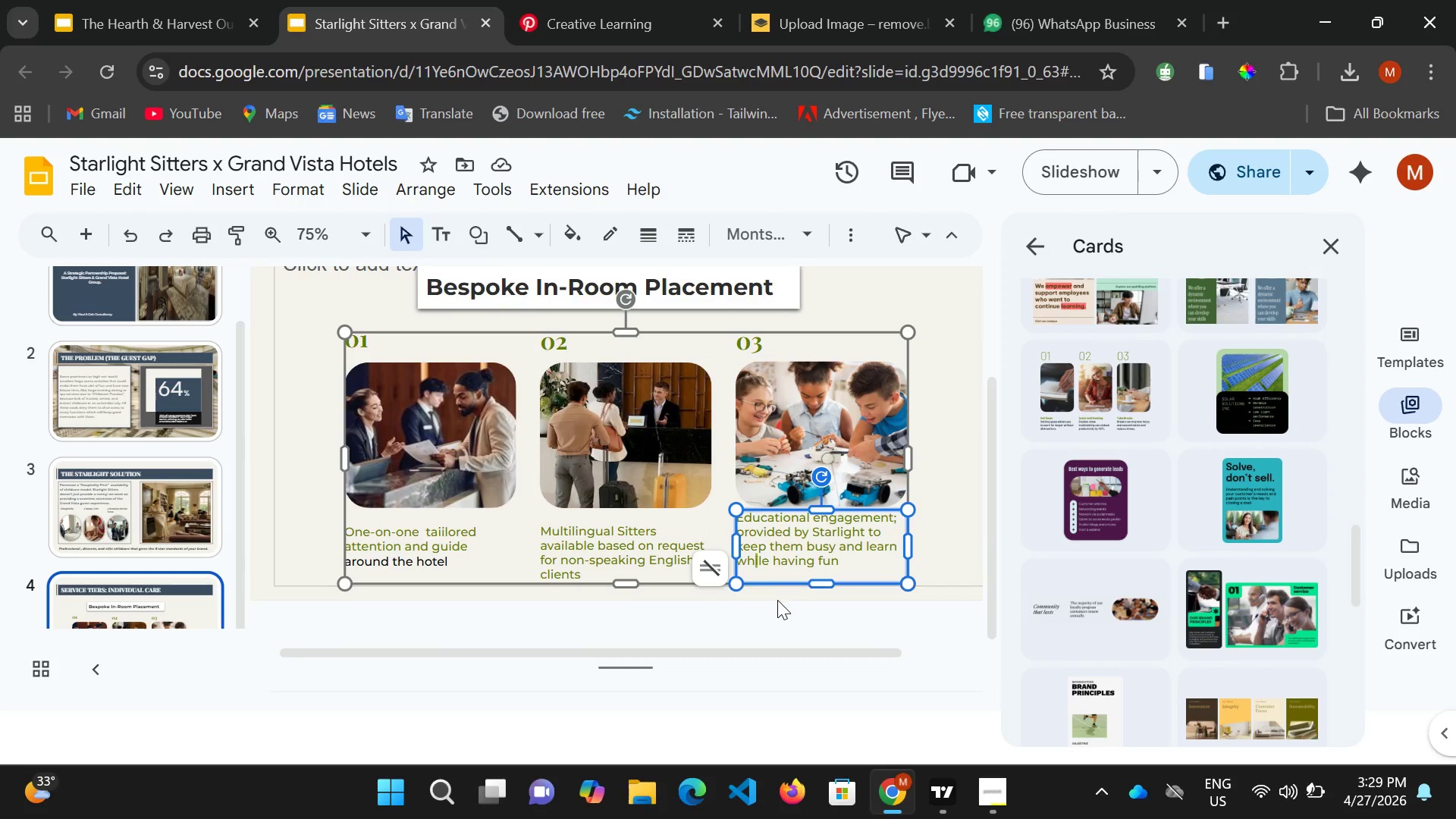 
left_click([432, 523])
 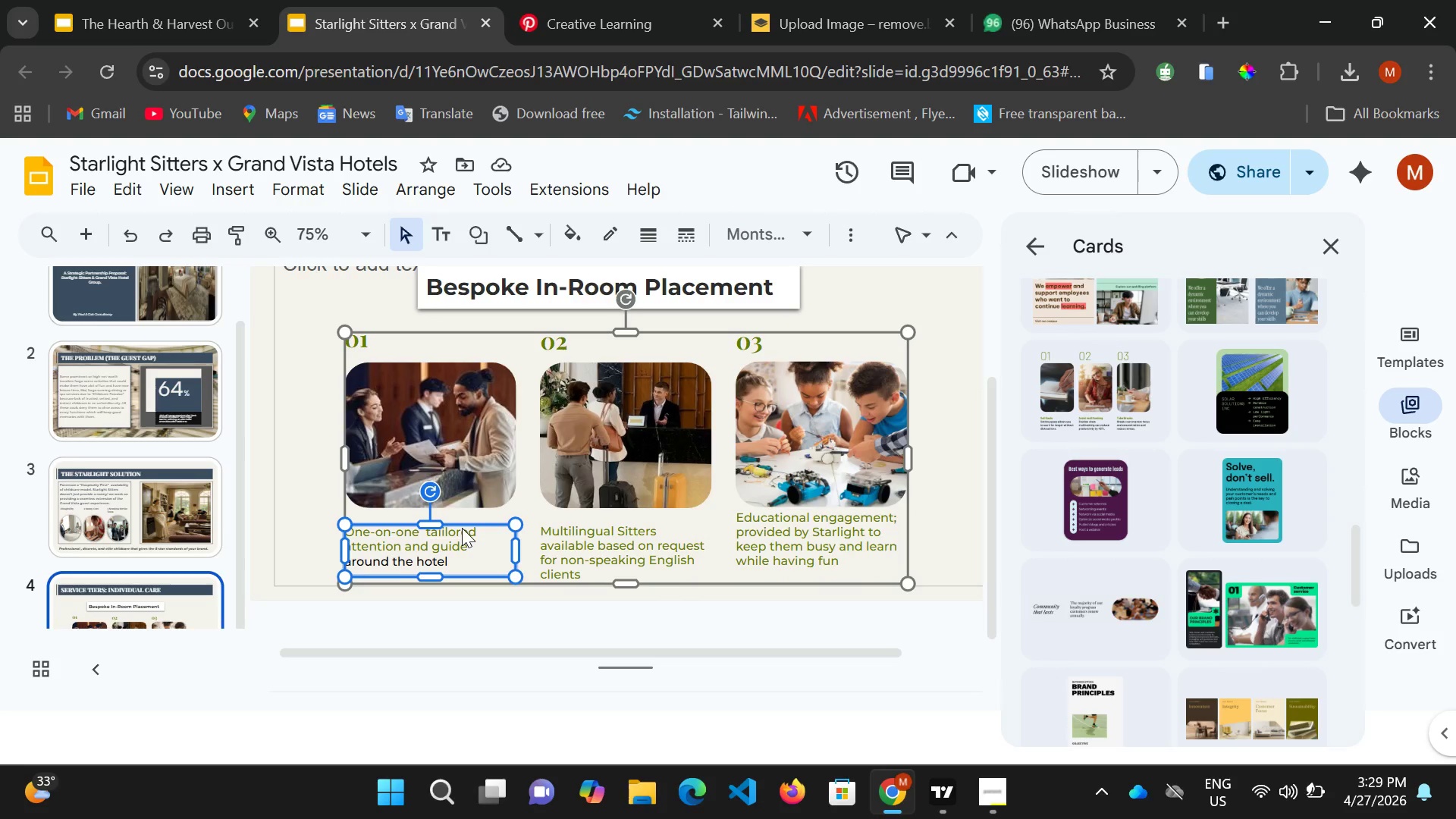 
key(ArrowRight)
 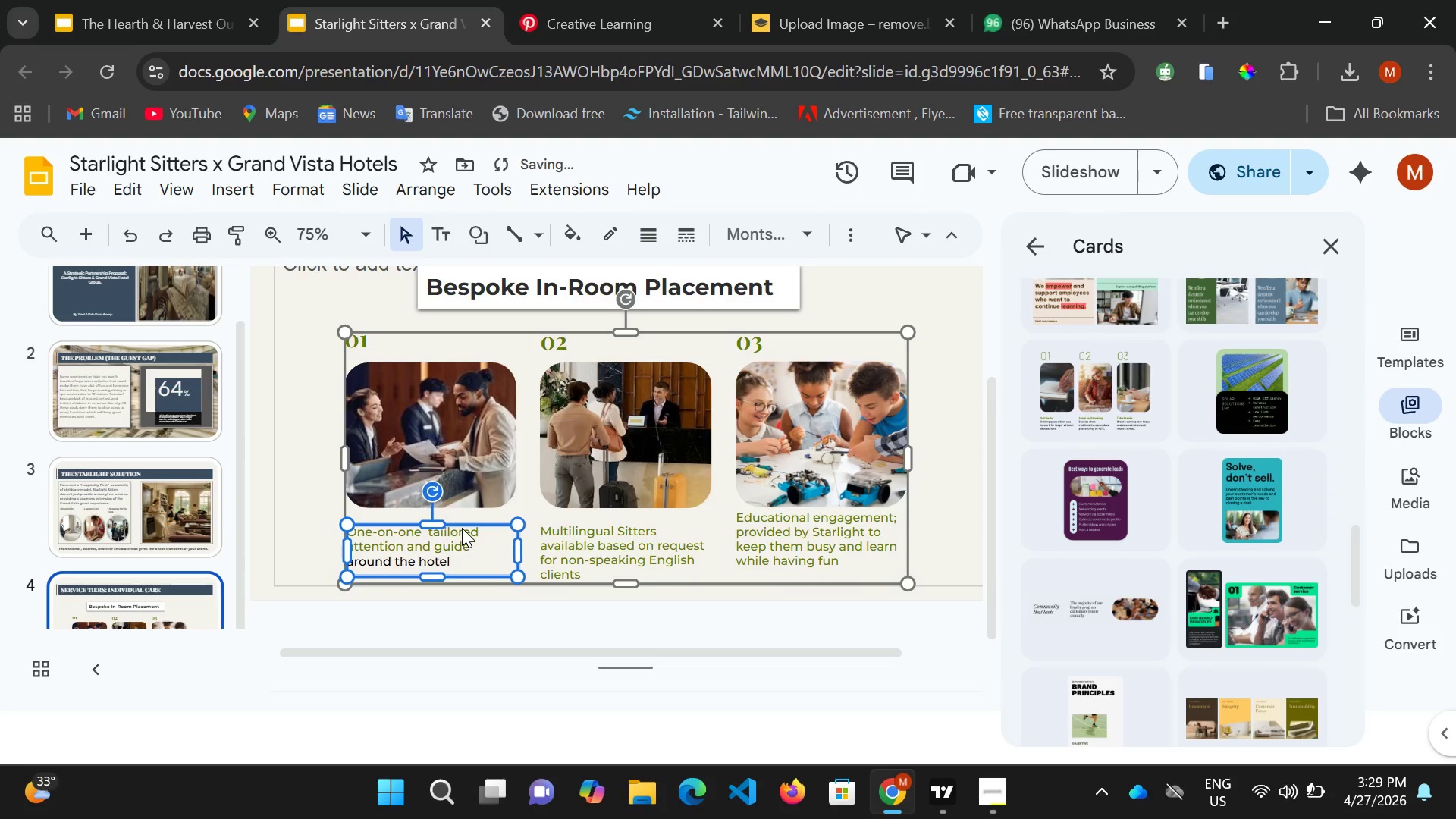 
key(ArrowRight)
 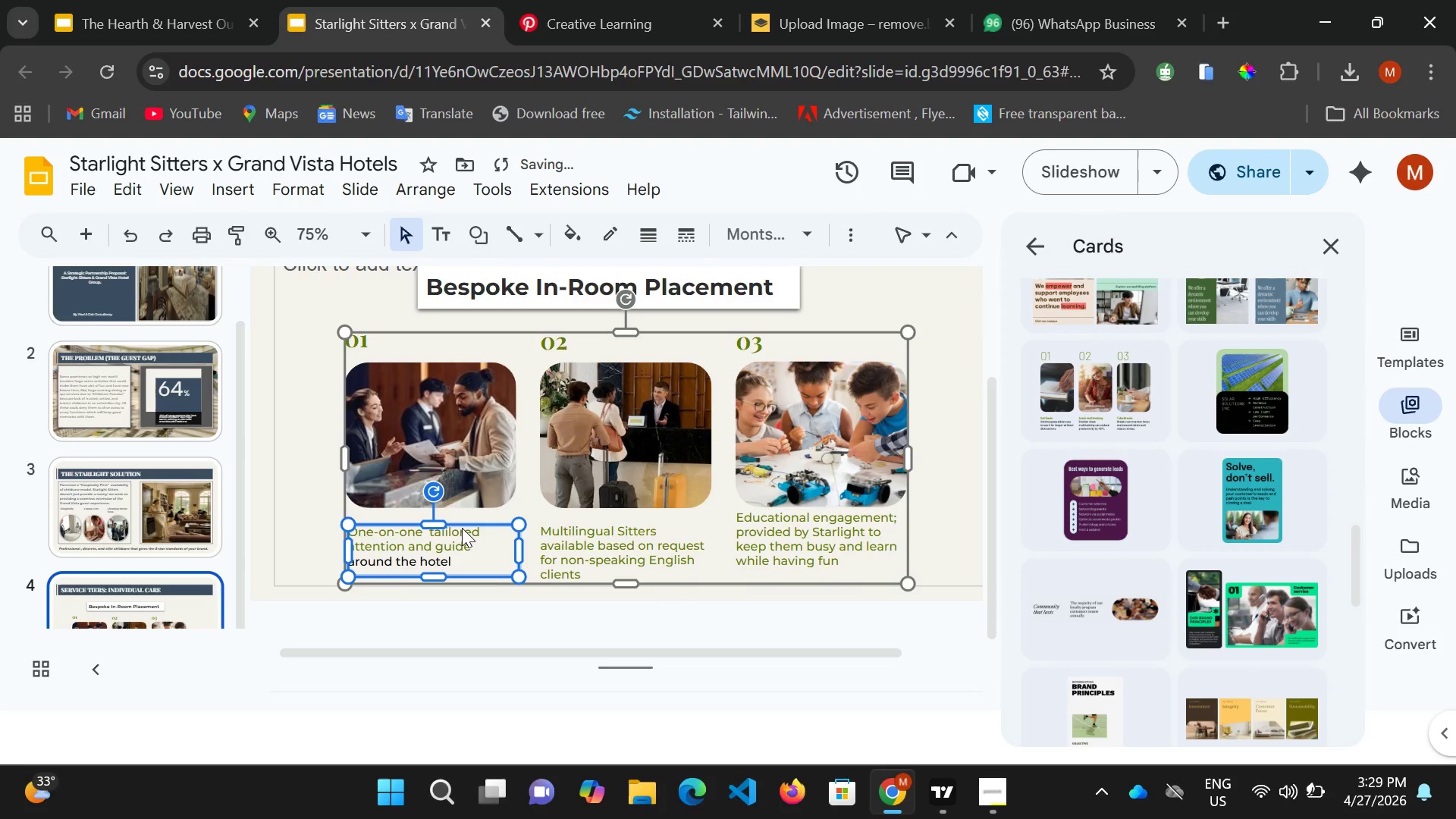 
key(ArrowRight)
 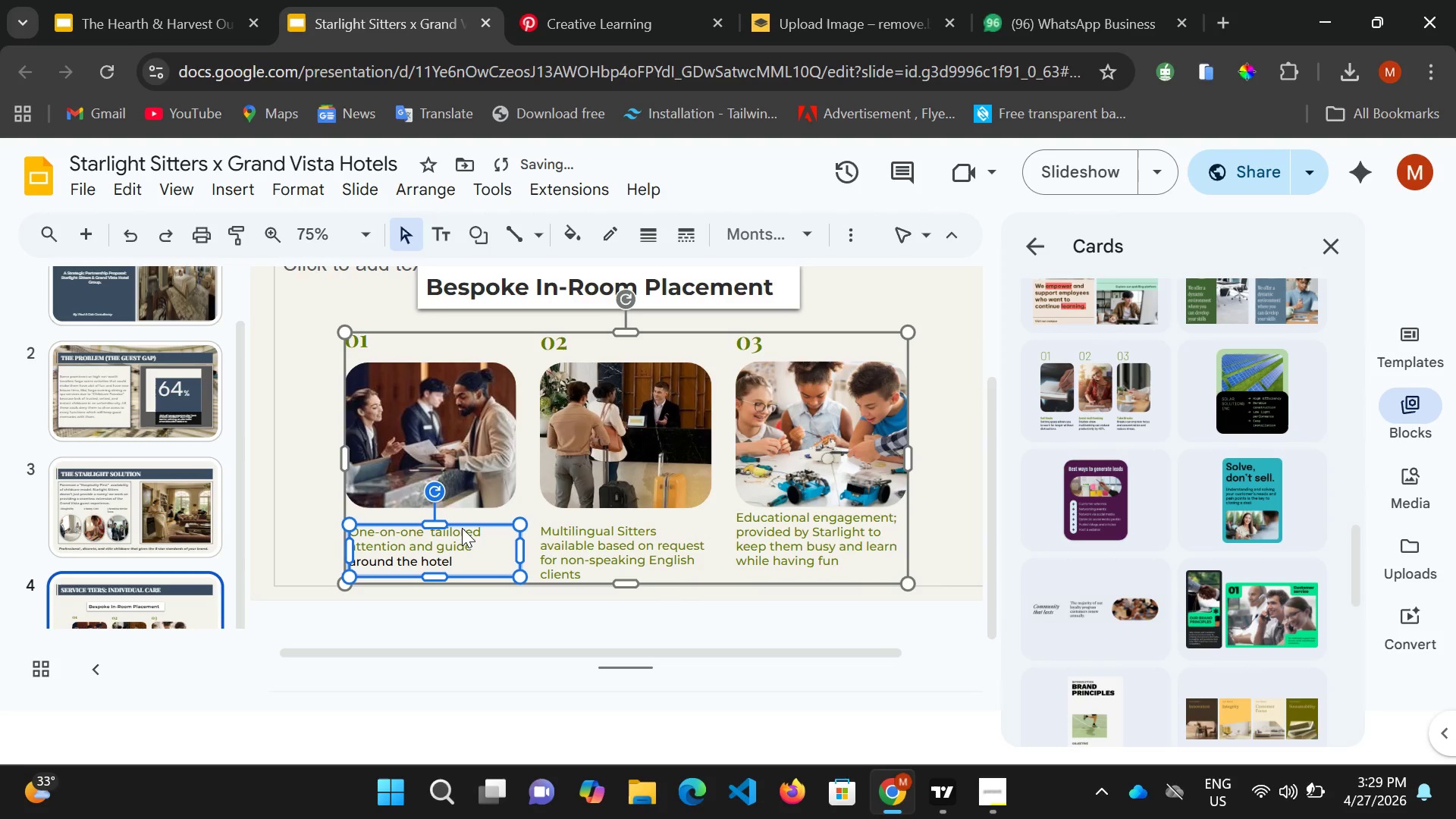 
key(ArrowRight)
 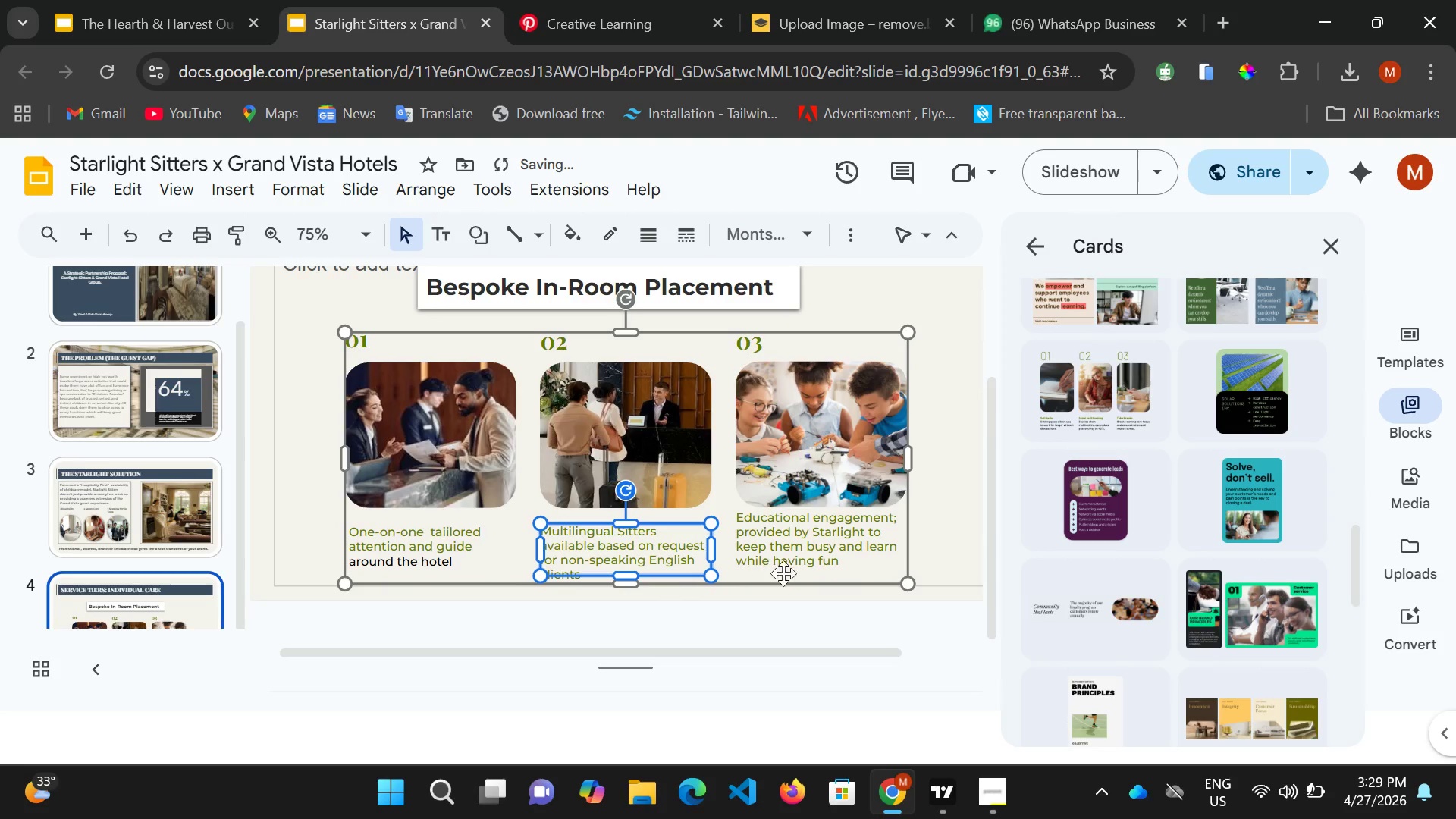 
left_click([788, 546])
 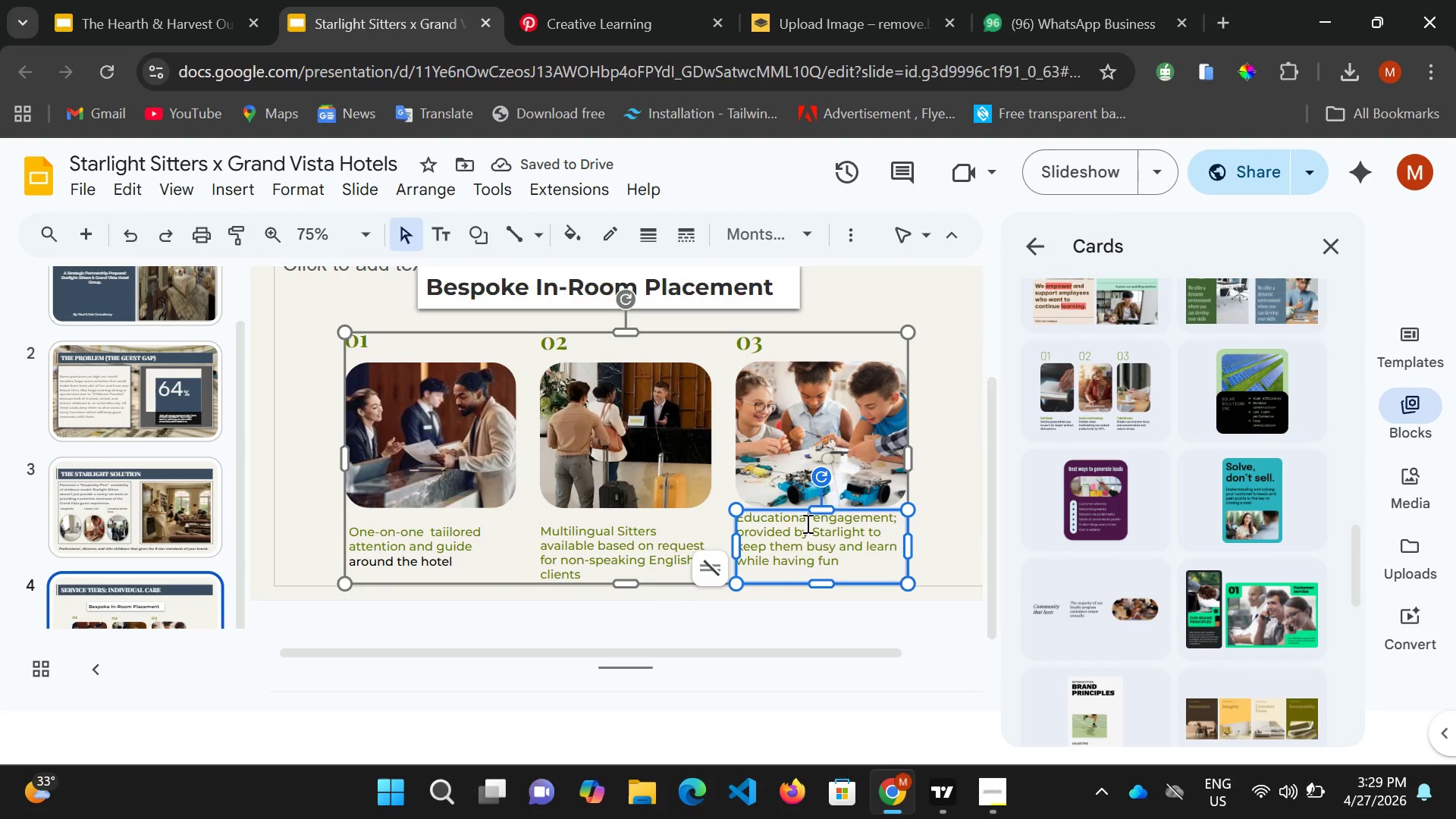 
left_click([642, 544])
 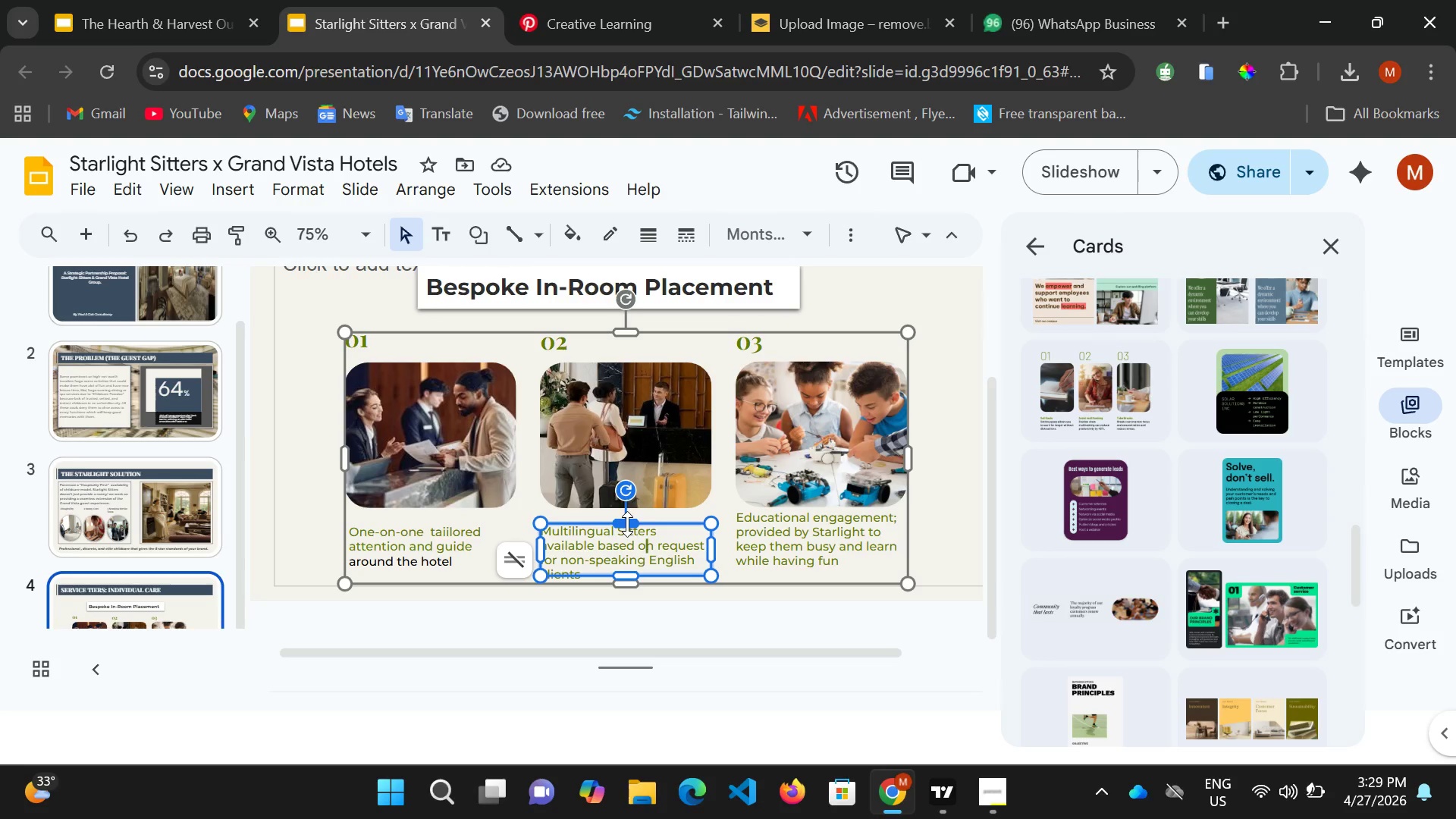 
left_click_drag(start_coordinate=[627, 524], to_coordinate=[628, 513])
 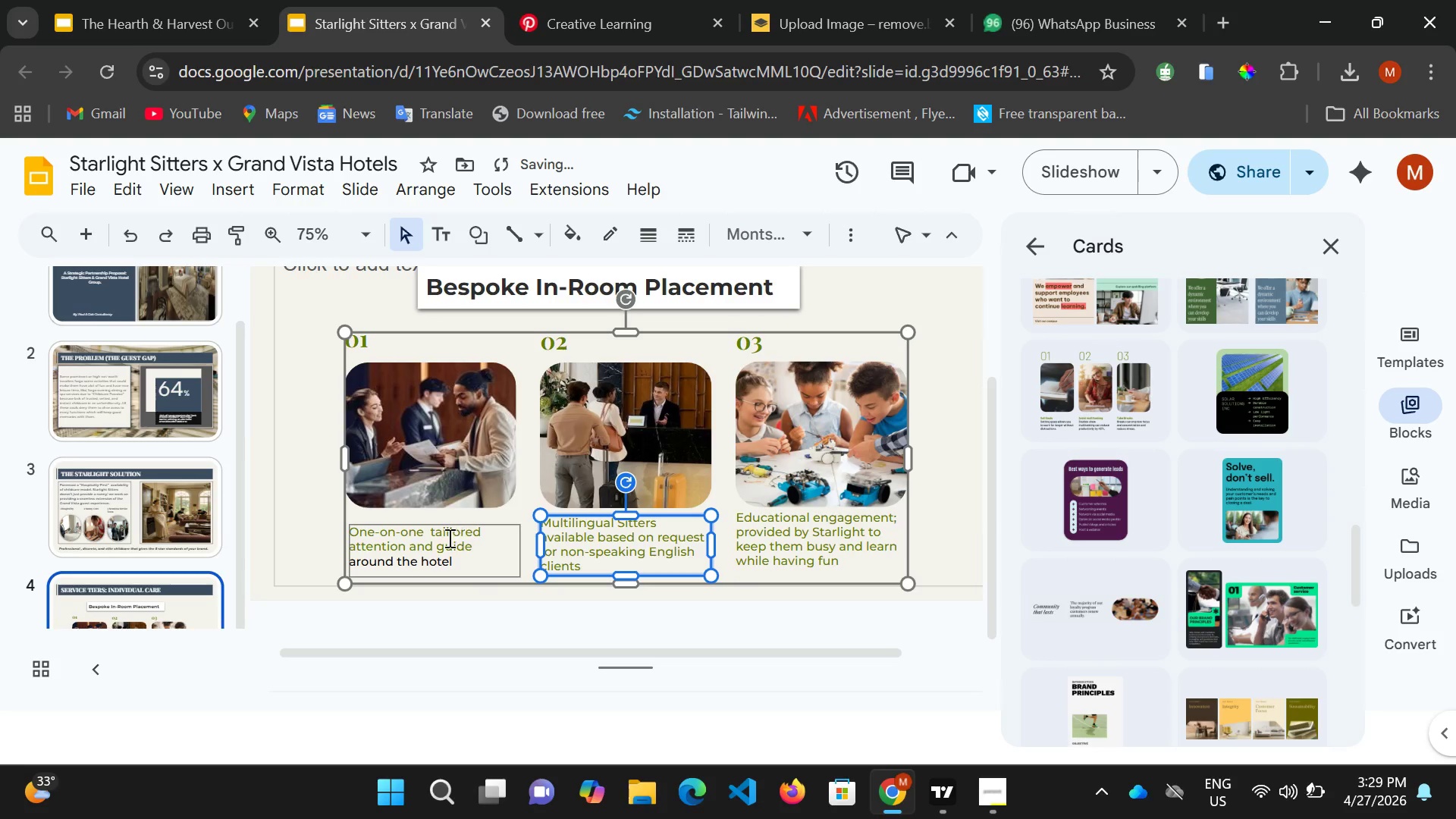 
left_click([445, 538])
 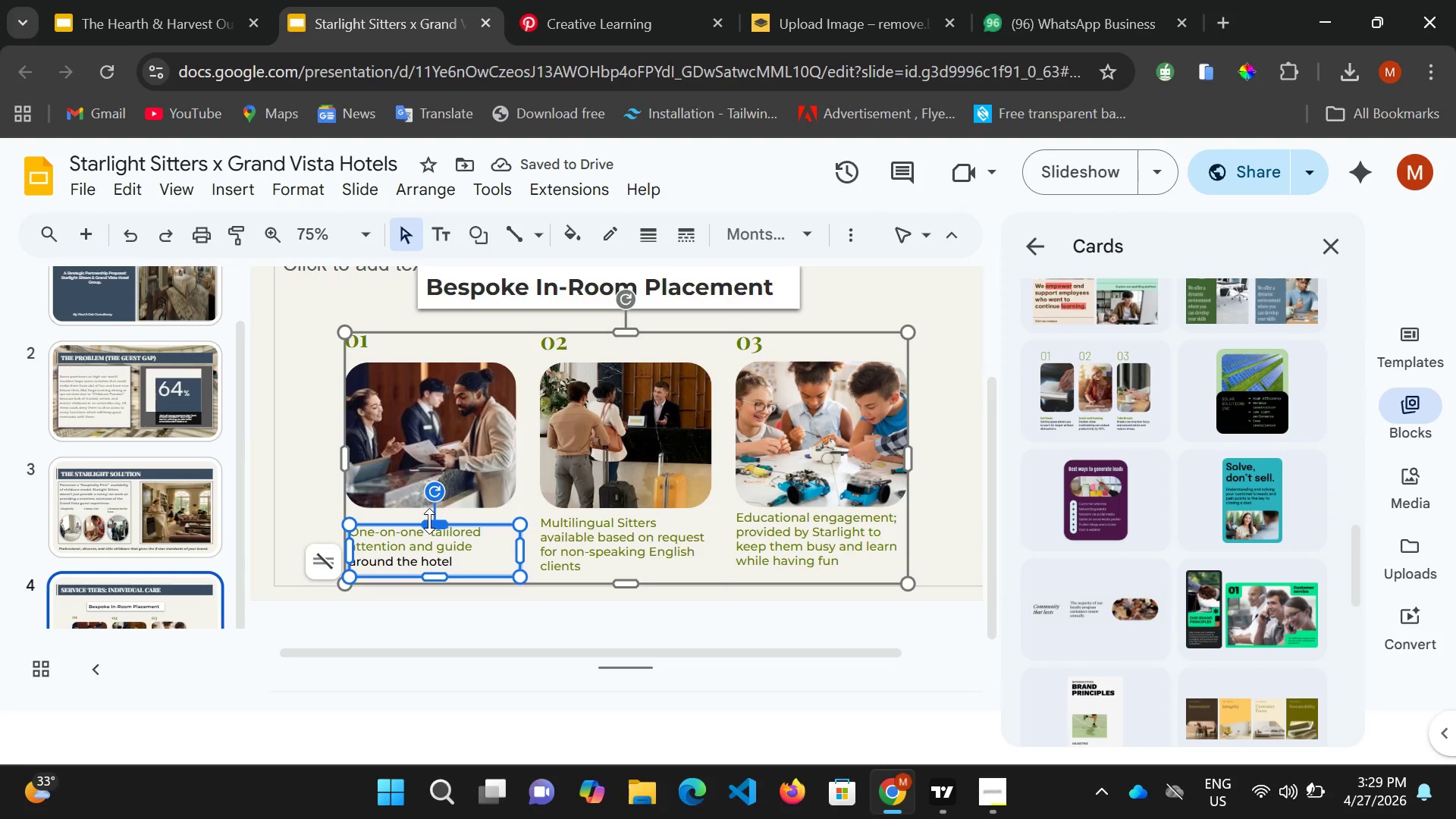 
left_click_drag(start_coordinate=[429, 521], to_coordinate=[429, 516])
 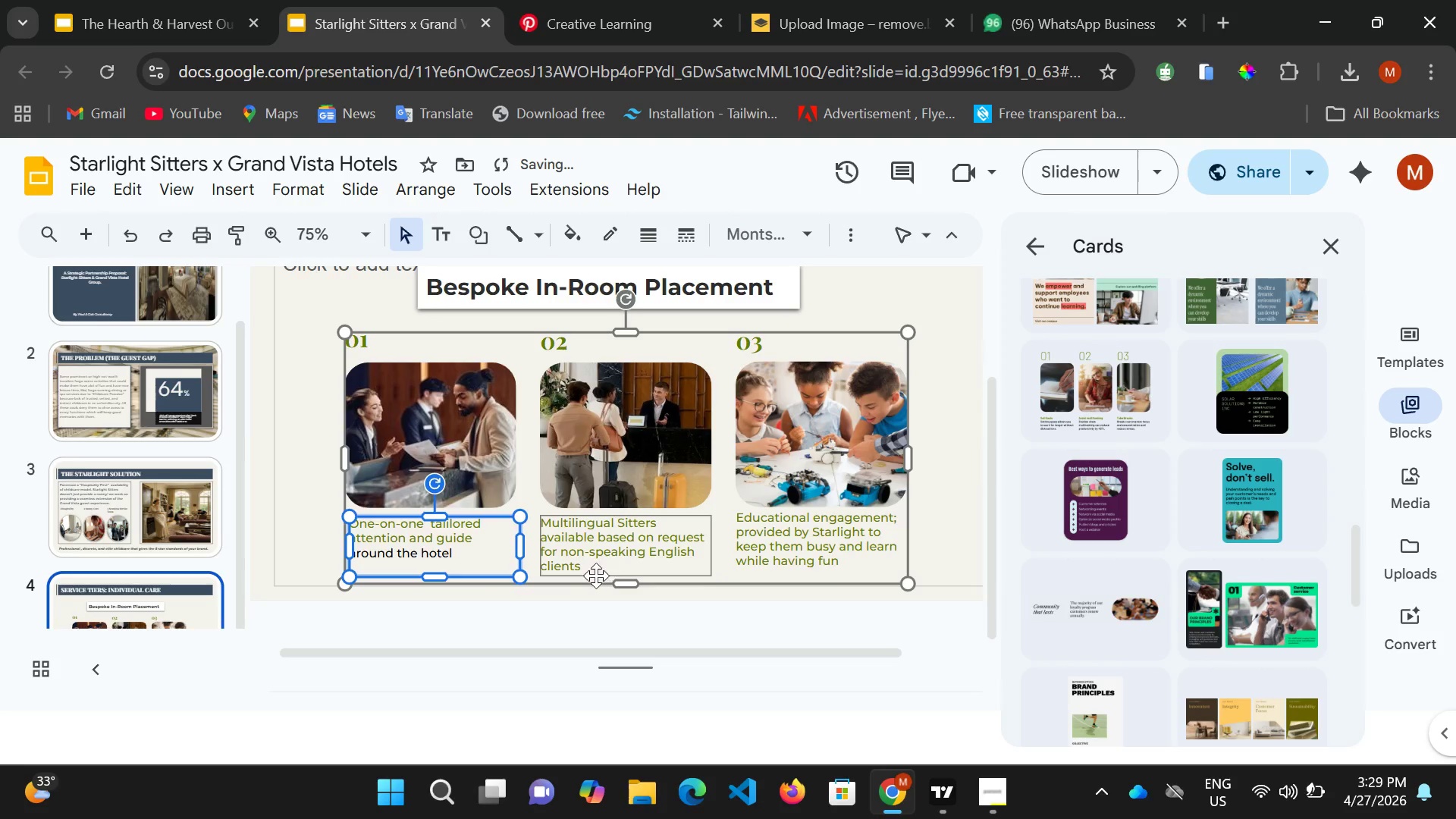 
left_click([596, 576])
 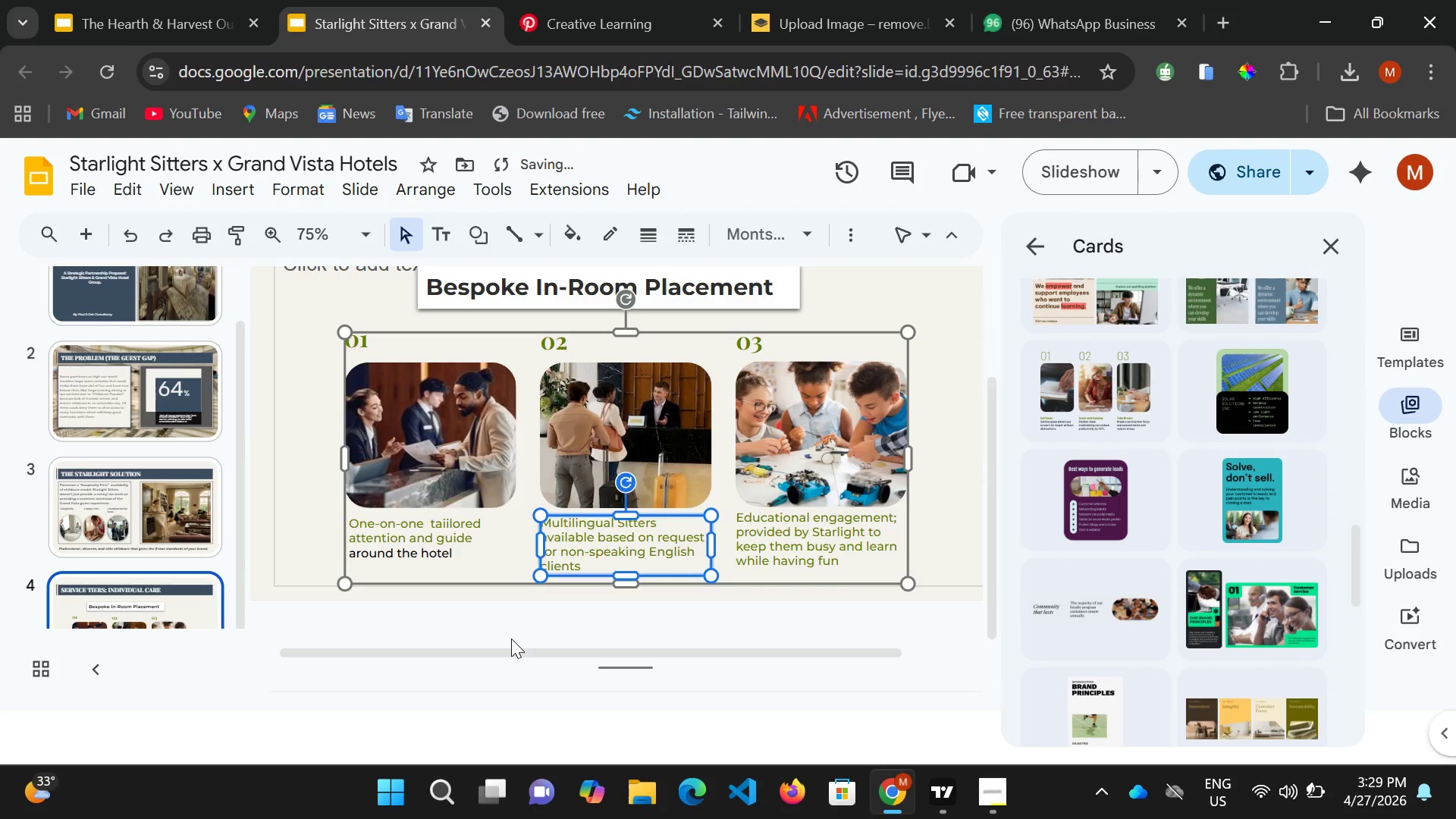 
left_click([511, 639])
 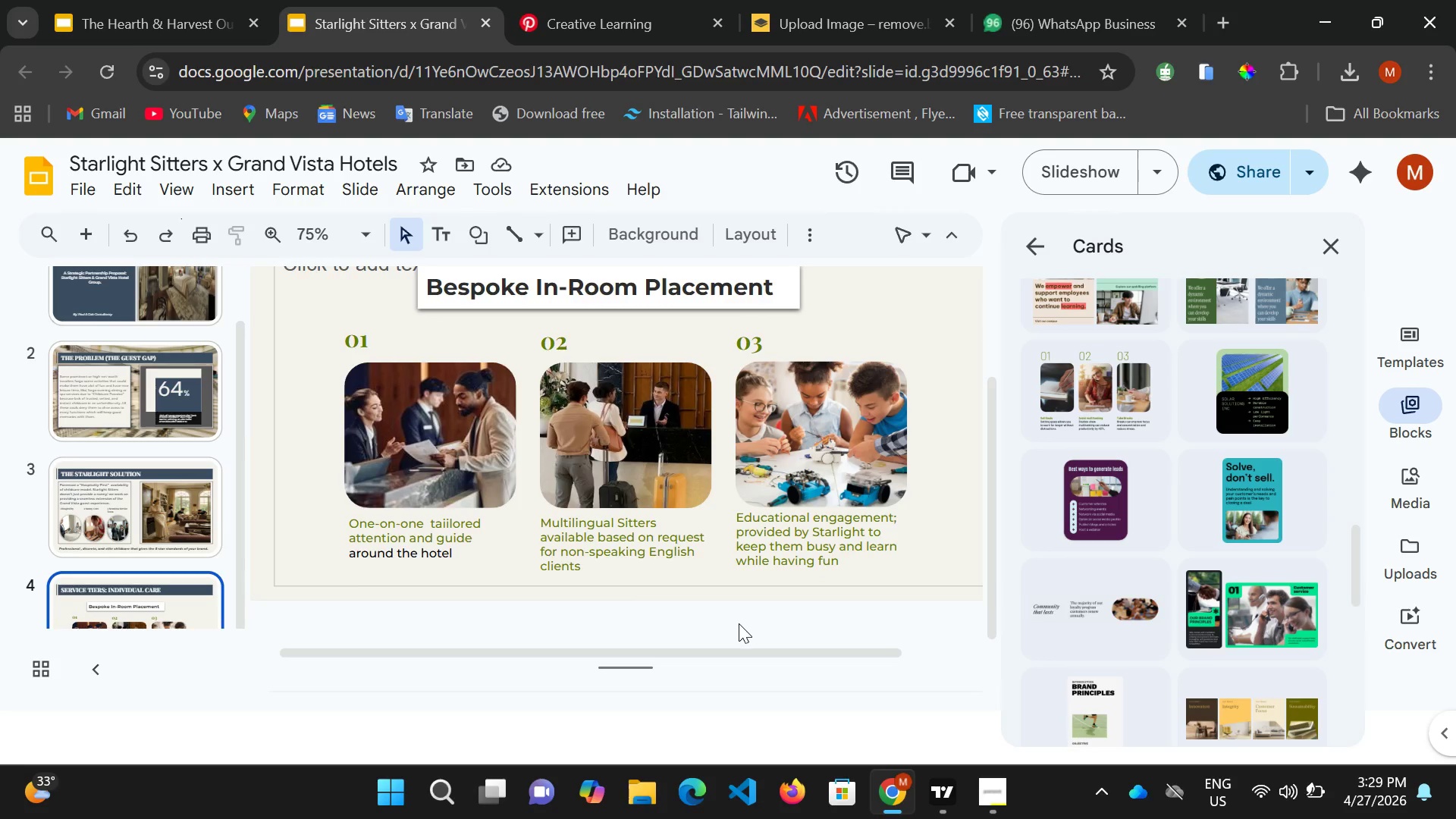 
wait(6.22)
 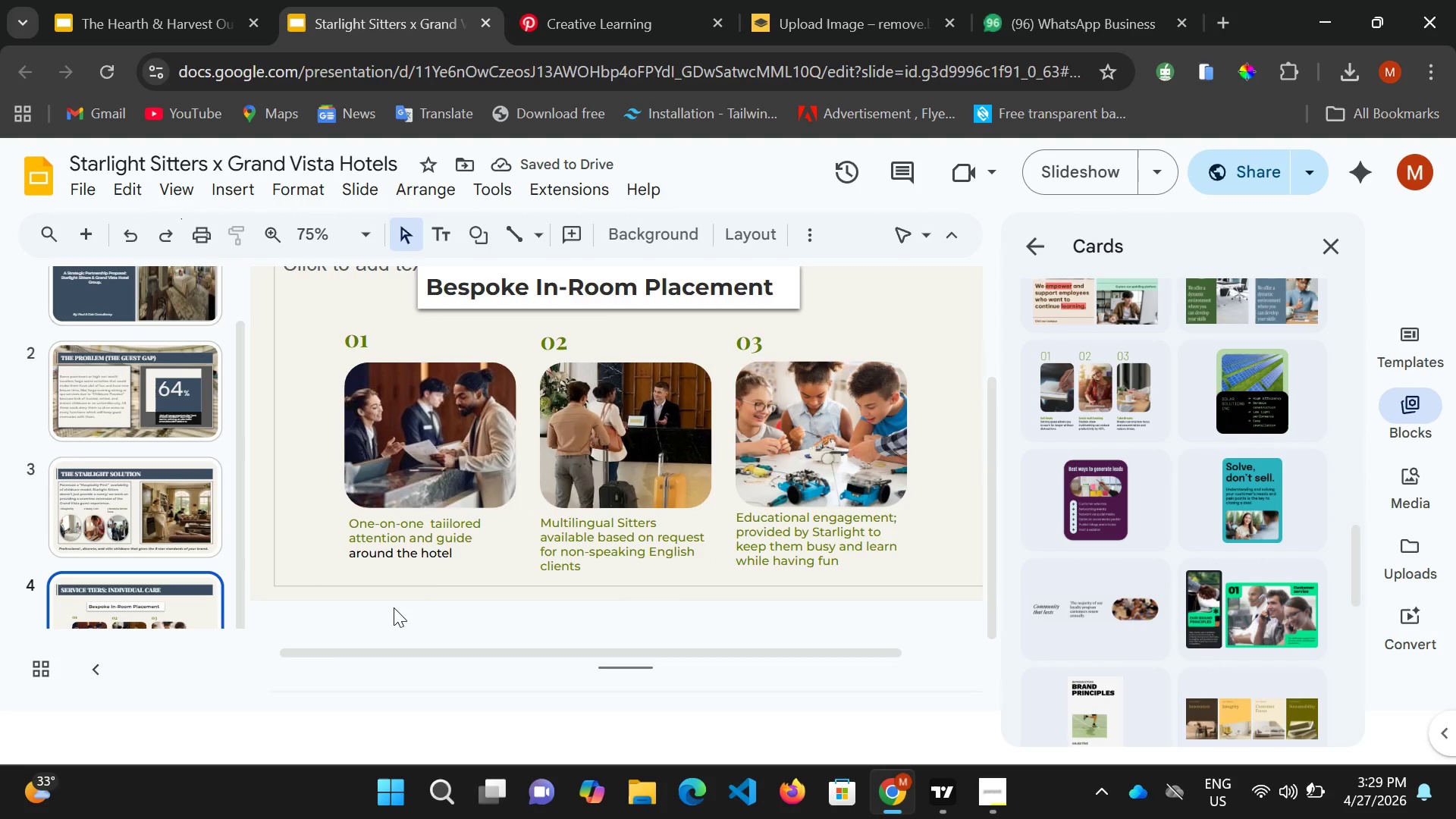 
left_click([500, 585])
 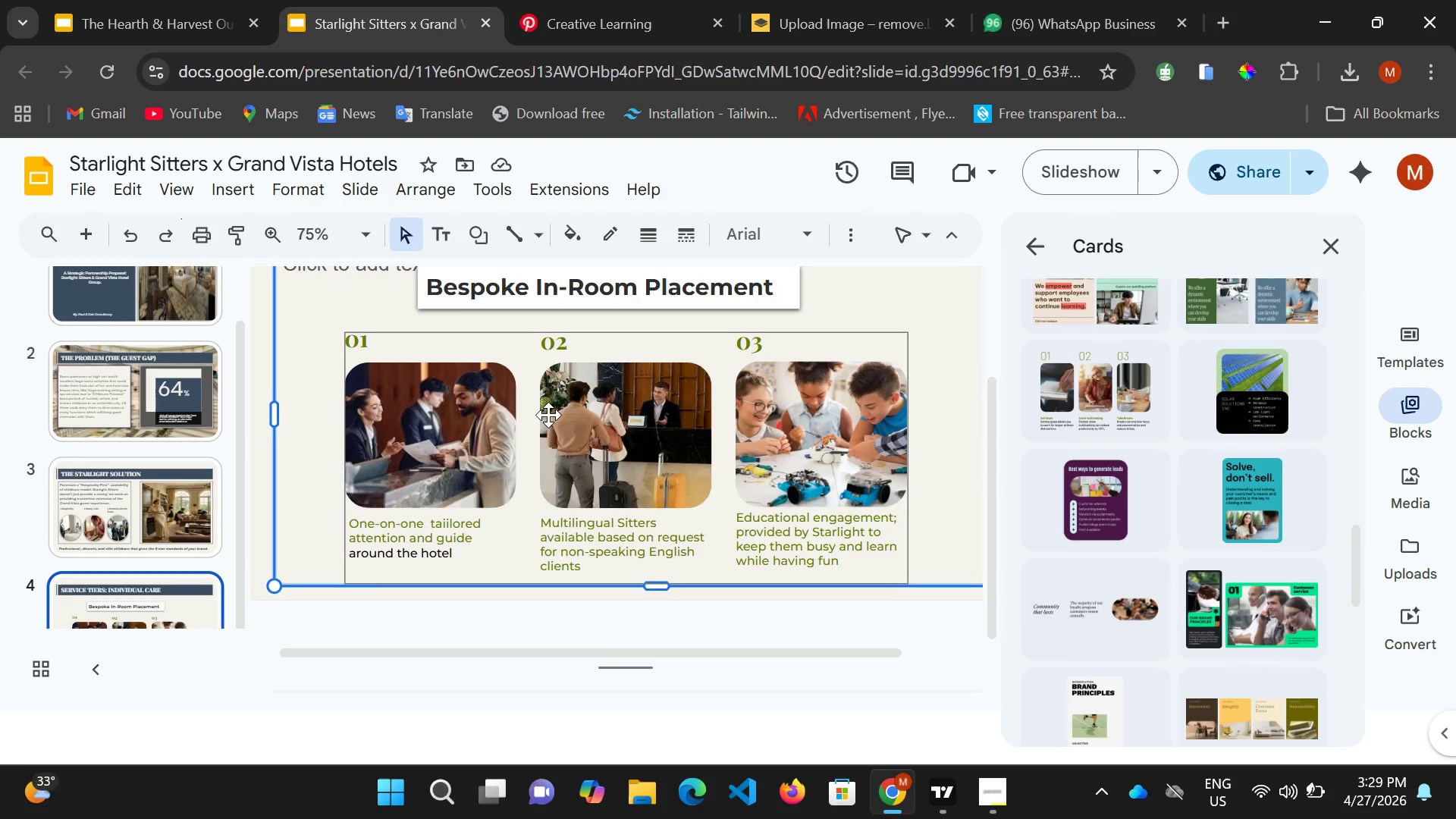 
scroll: coordinate [548, 415], scroll_direction: up, amount: 2.0
 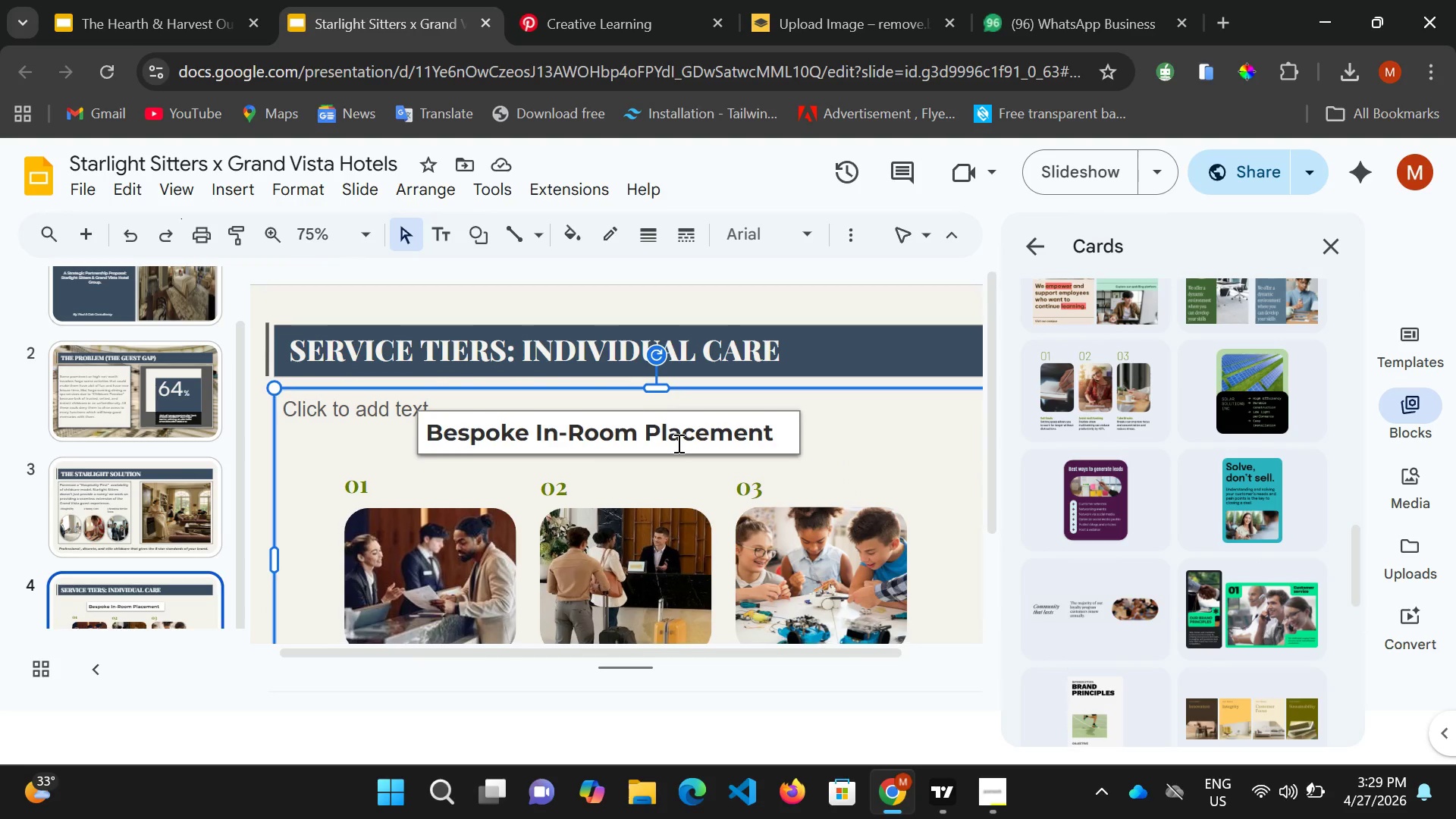 
scroll: coordinate [677, 443], scroll_direction: down, amount: 1.0
 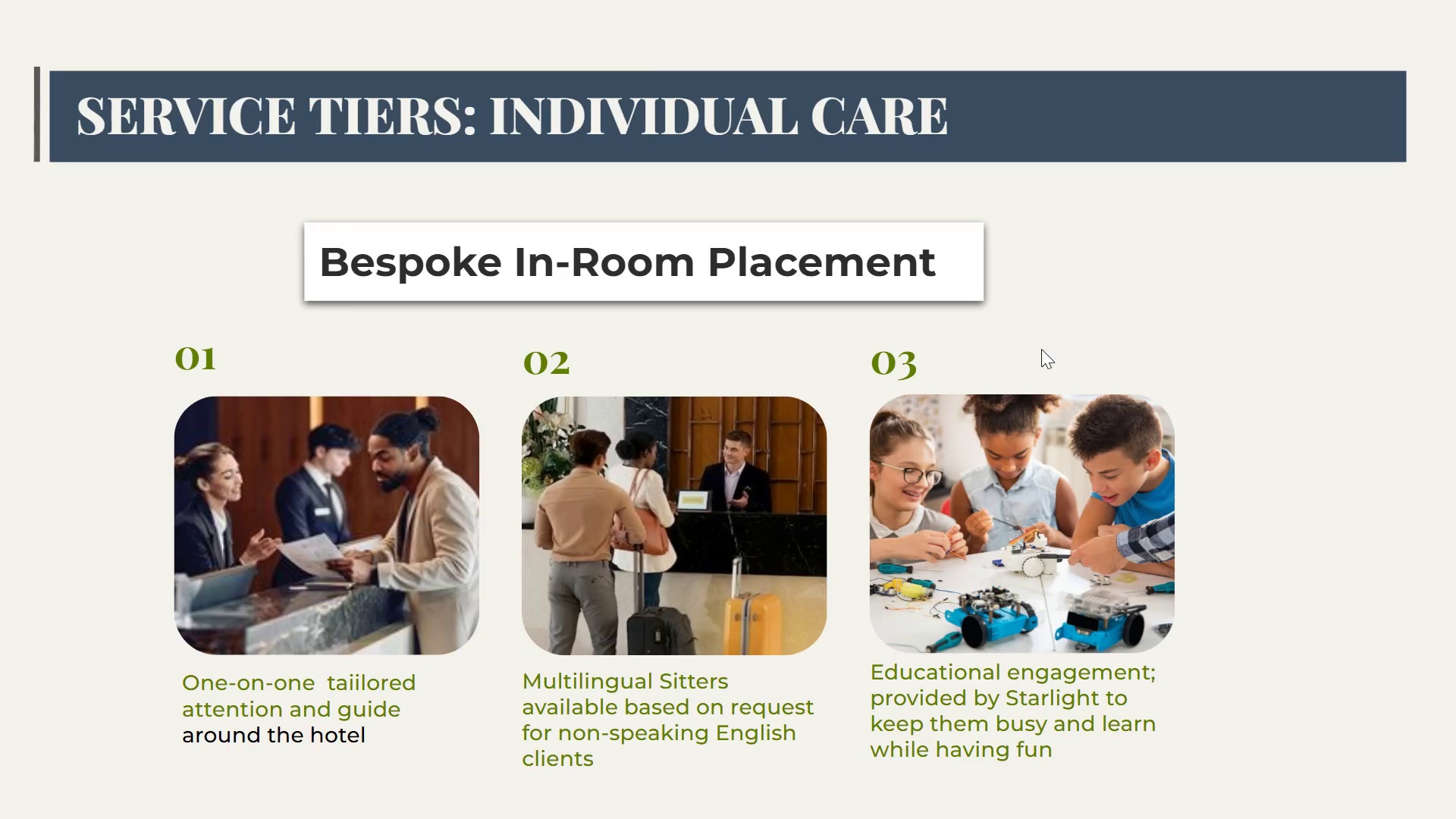 
wait(15.05)
 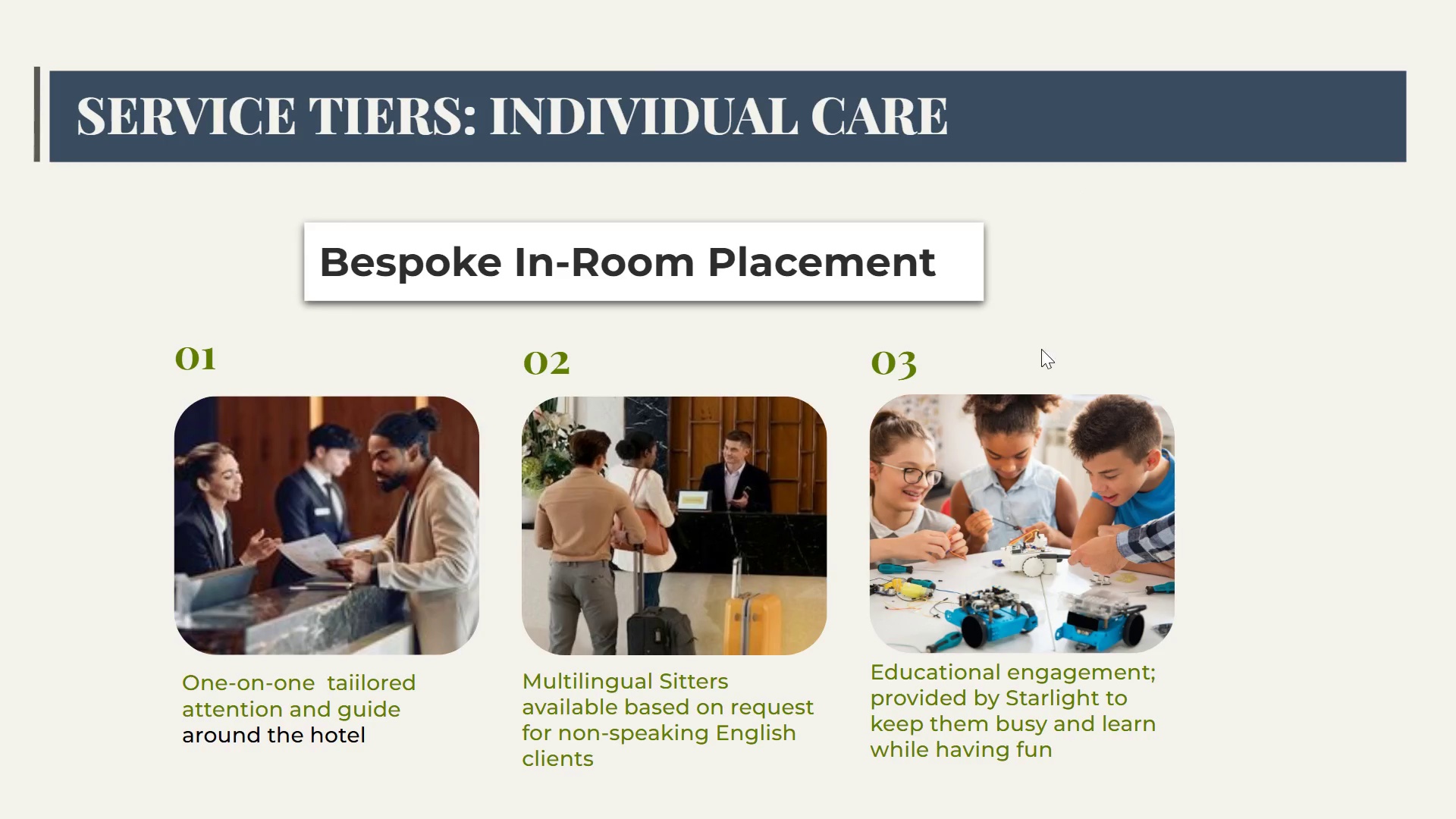 
key(Control+ControlLeft)
 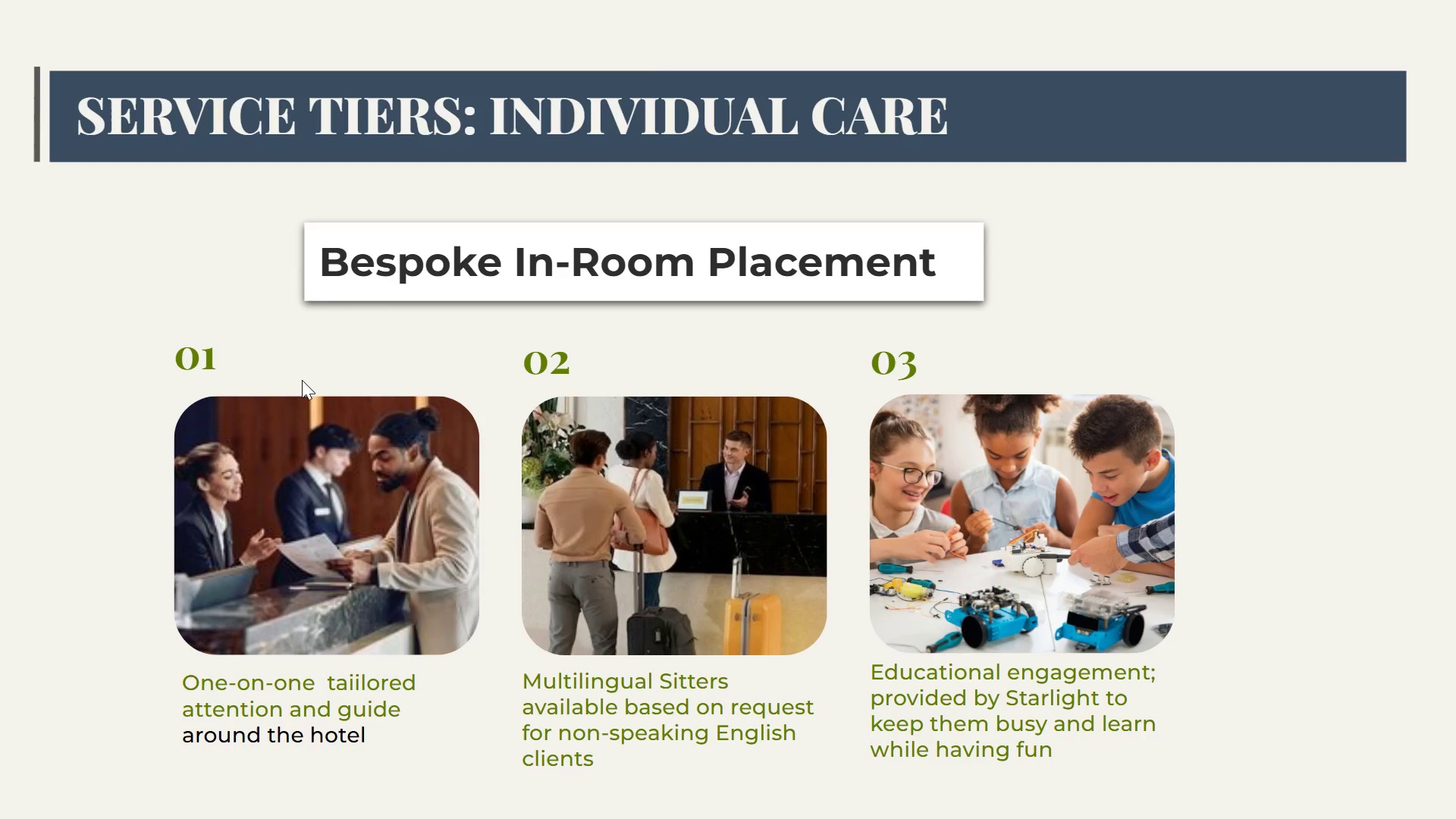 
key(Escape)
 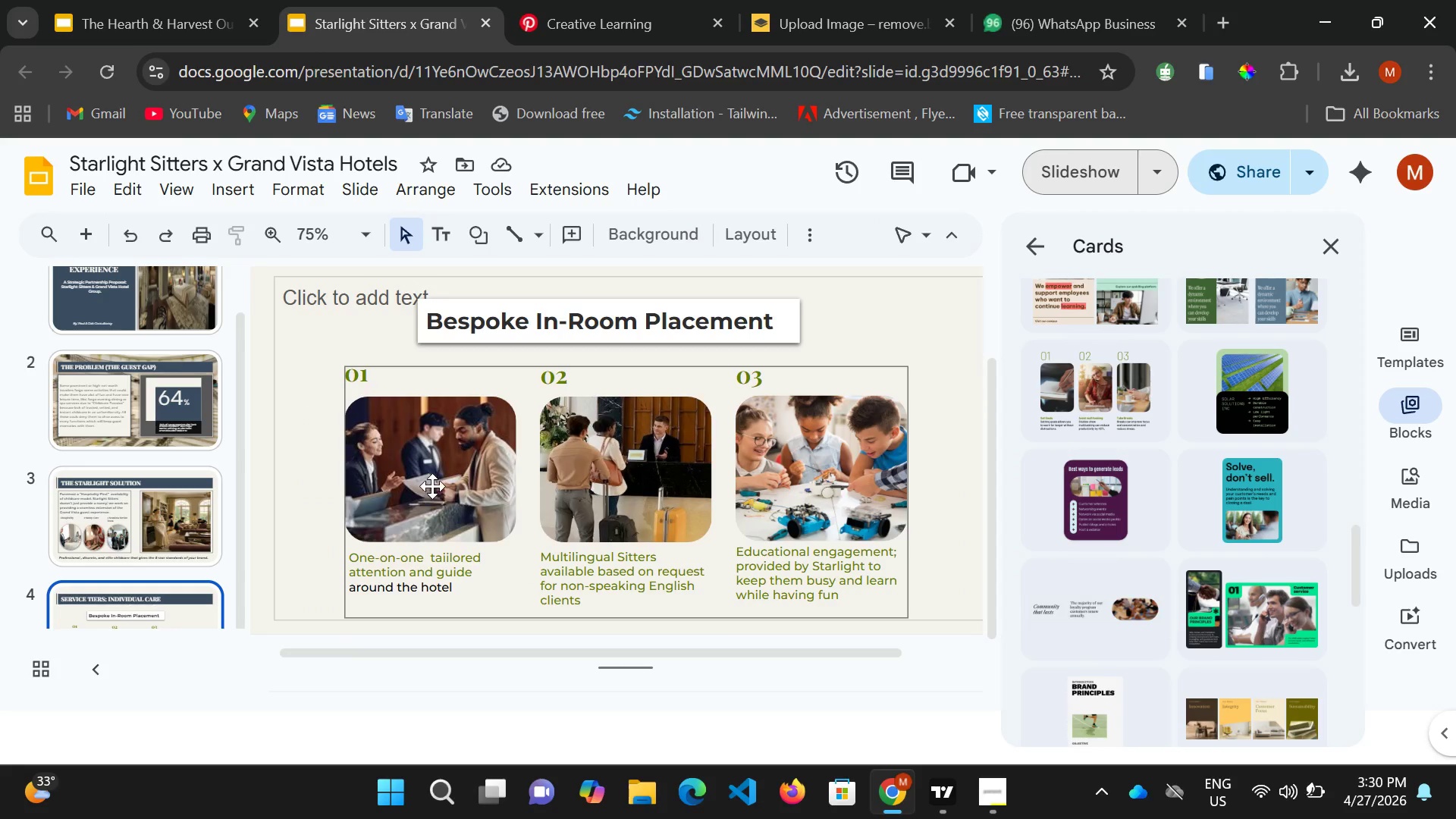 
left_click([431, 470])
 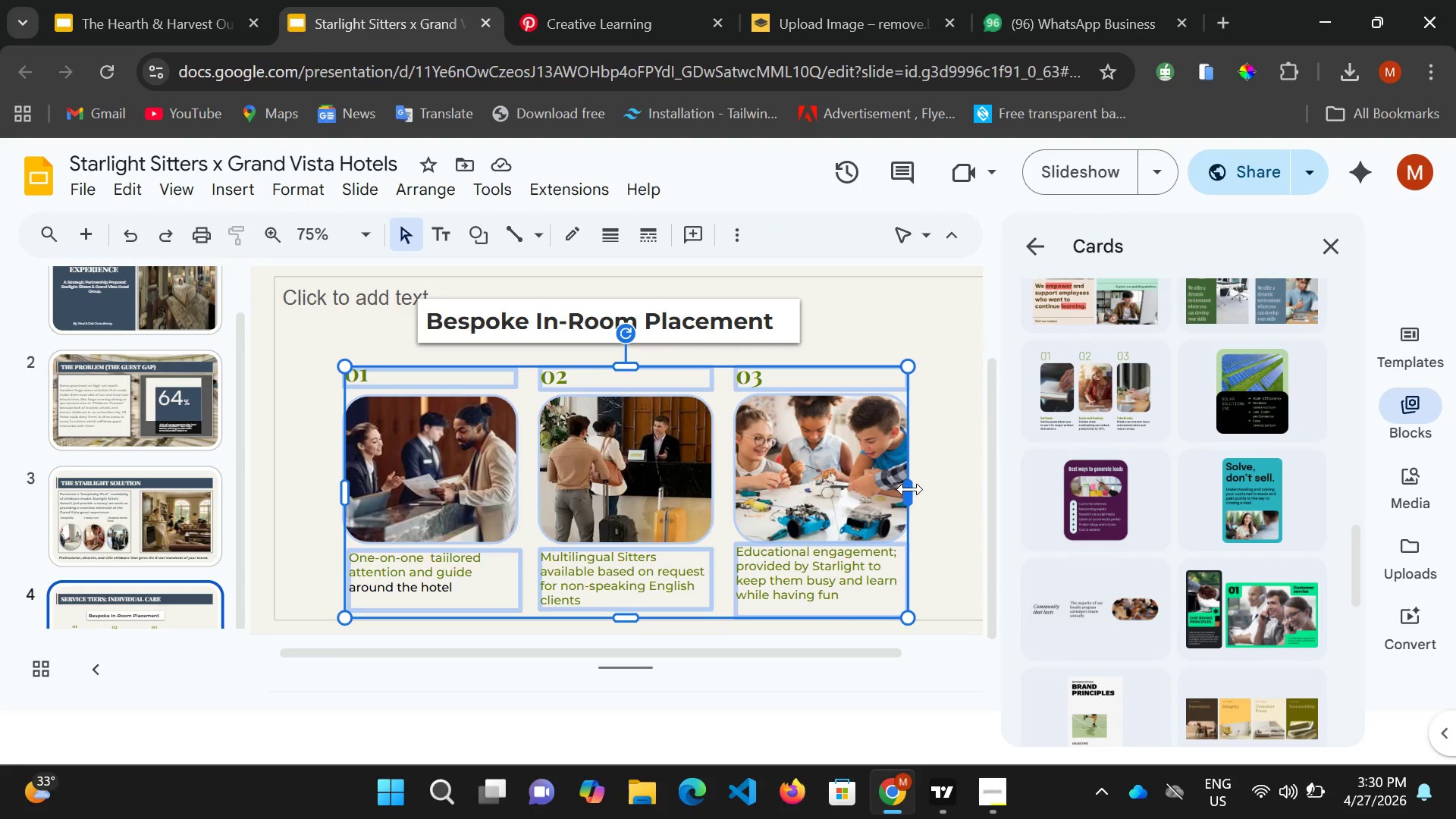 
left_click_drag(start_coordinate=[912, 489], to_coordinate=[937, 492])
 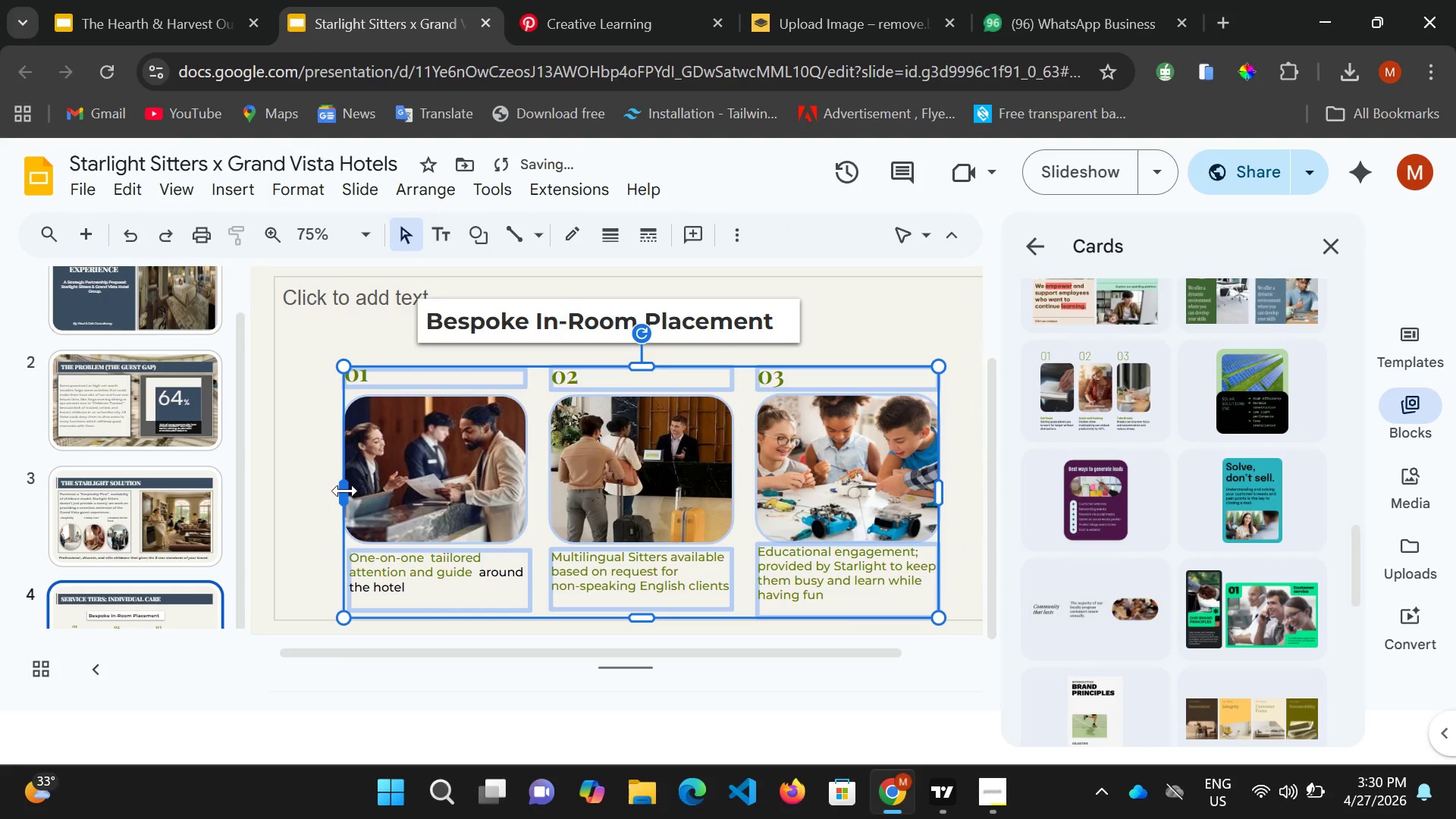 
left_click_drag(start_coordinate=[344, 491], to_coordinate=[321, 486])
 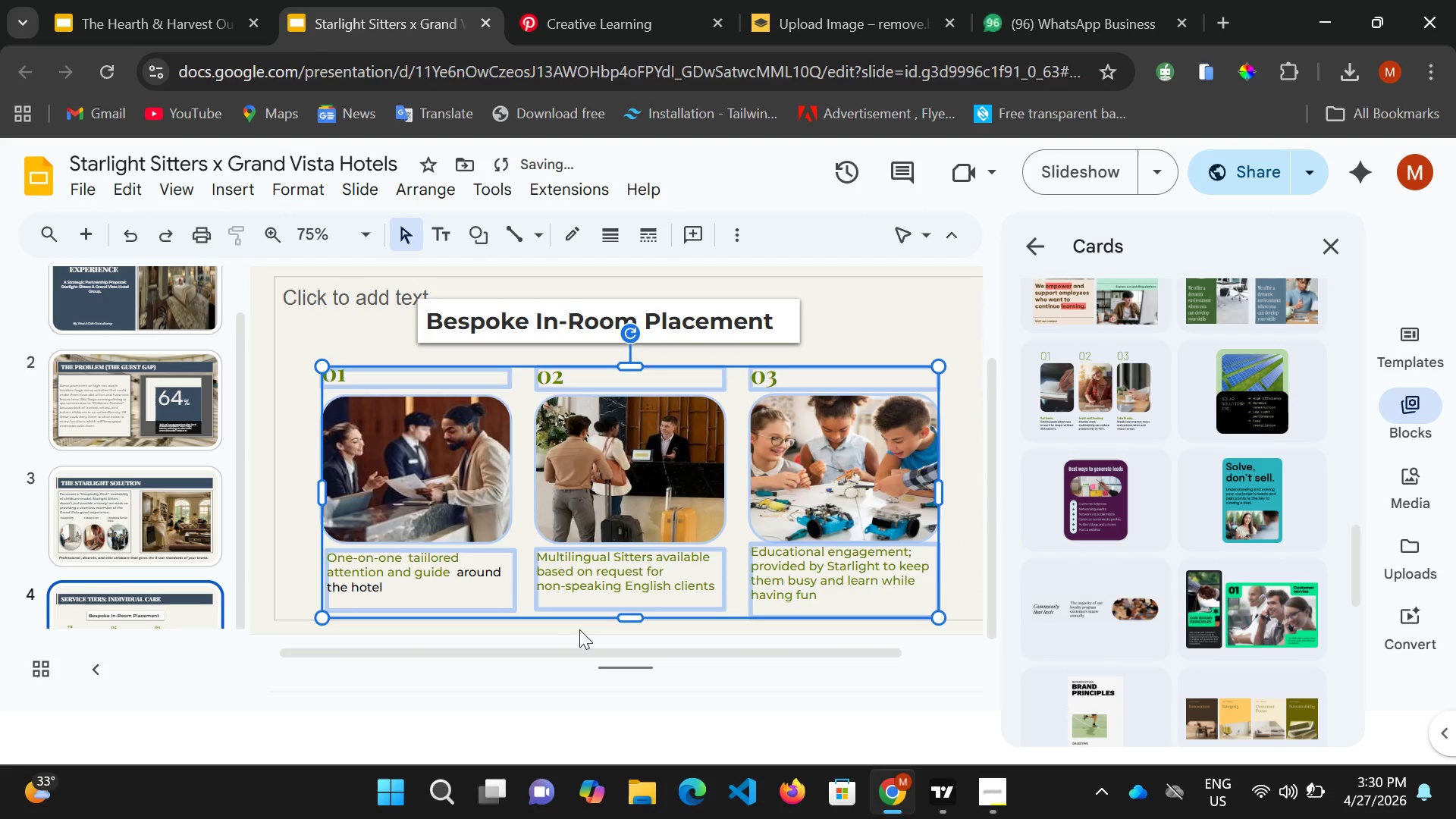 
scroll: coordinate [583, 635], scroll_direction: down, amount: 1.0
 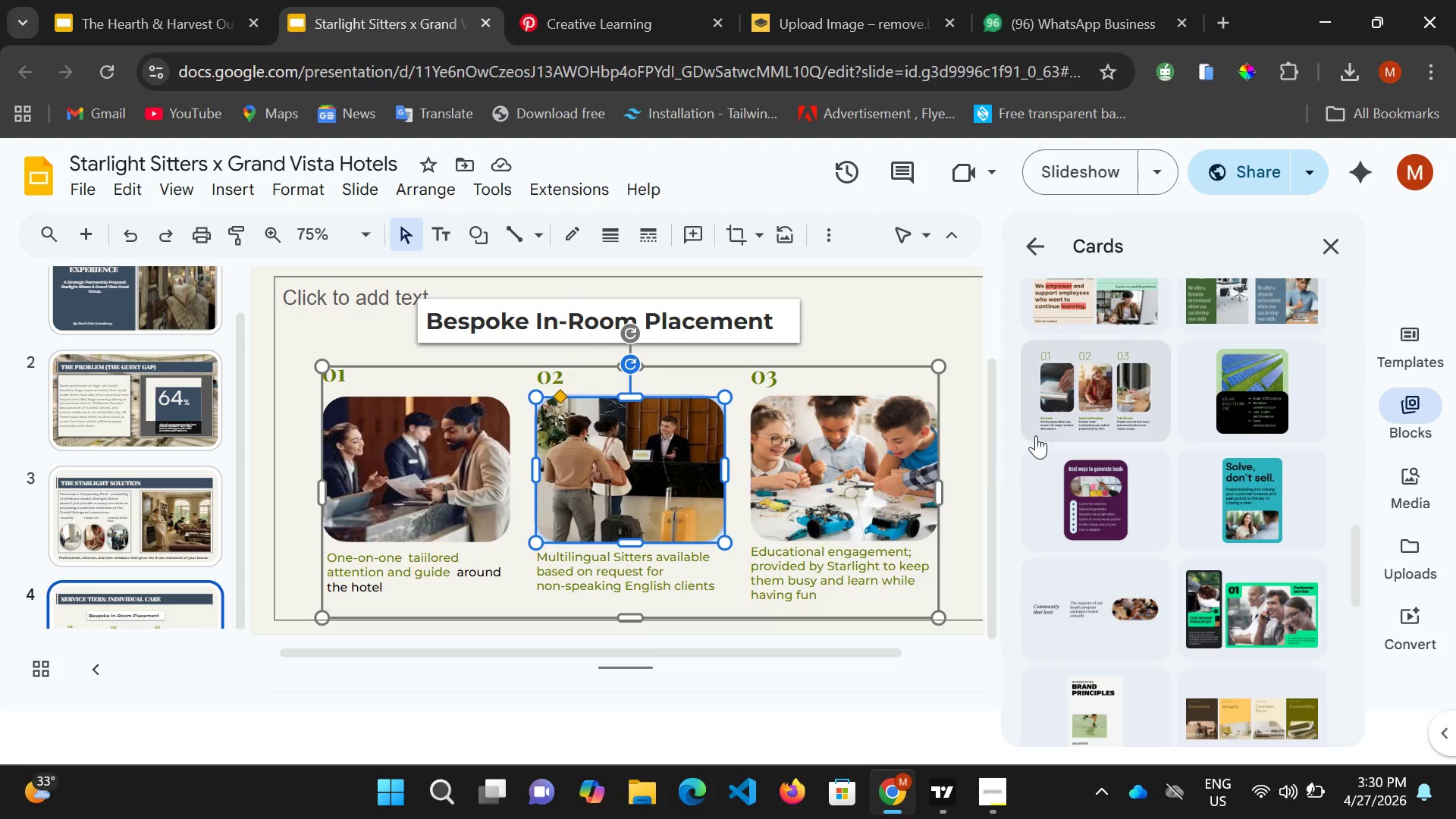 
wait(5.4)
 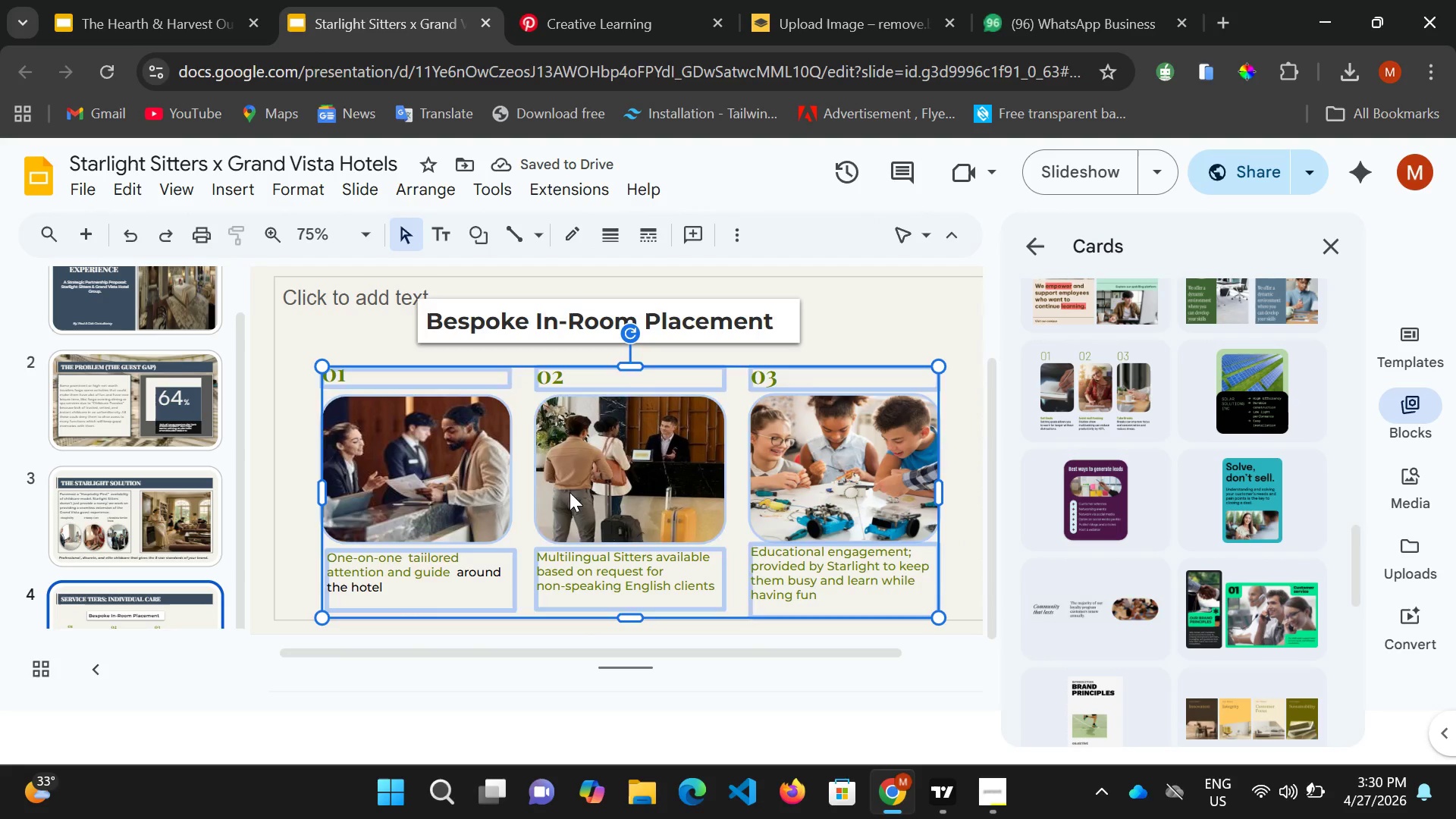 
left_click([1329, 242])
 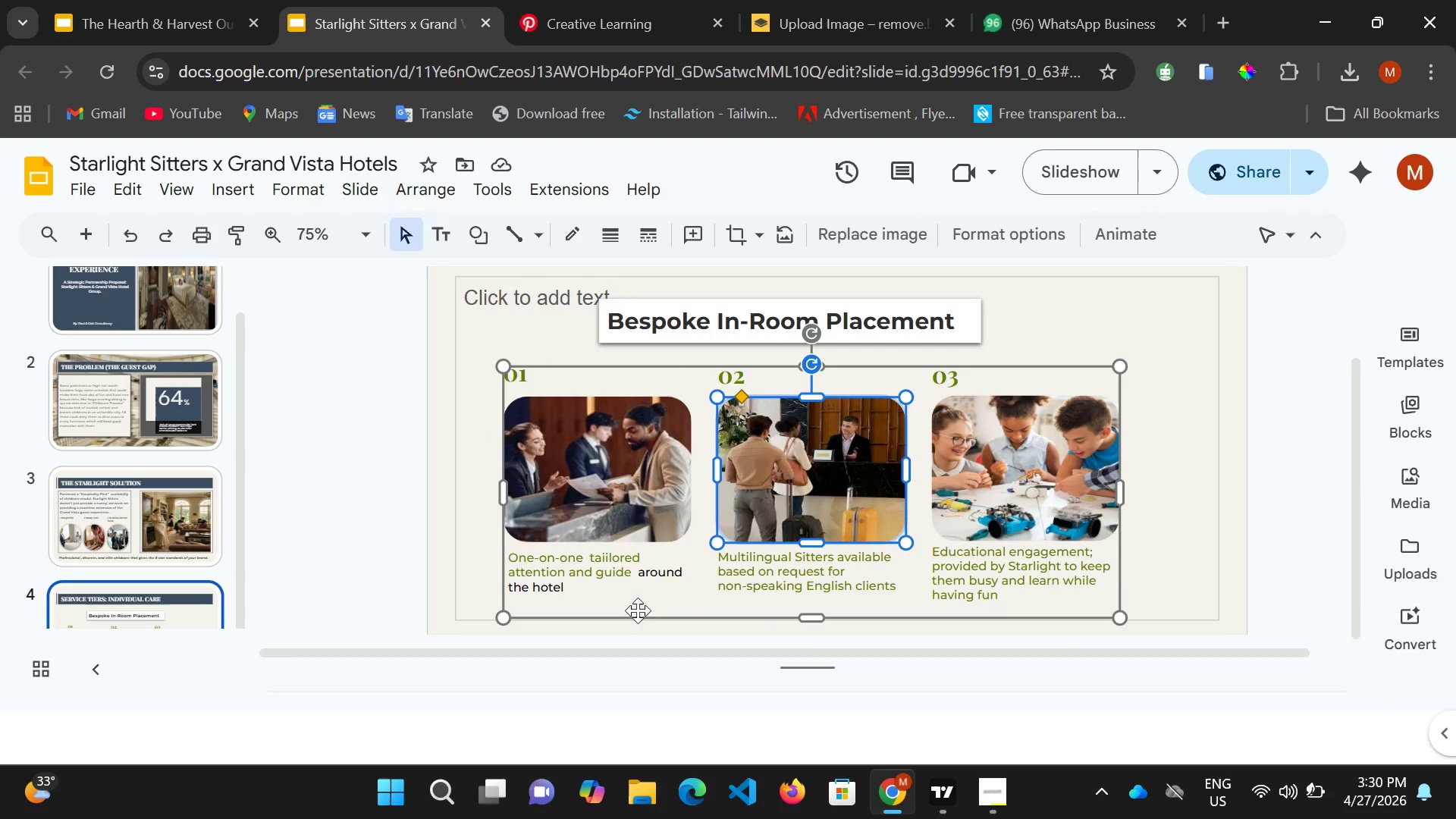 
left_click([655, 571])
 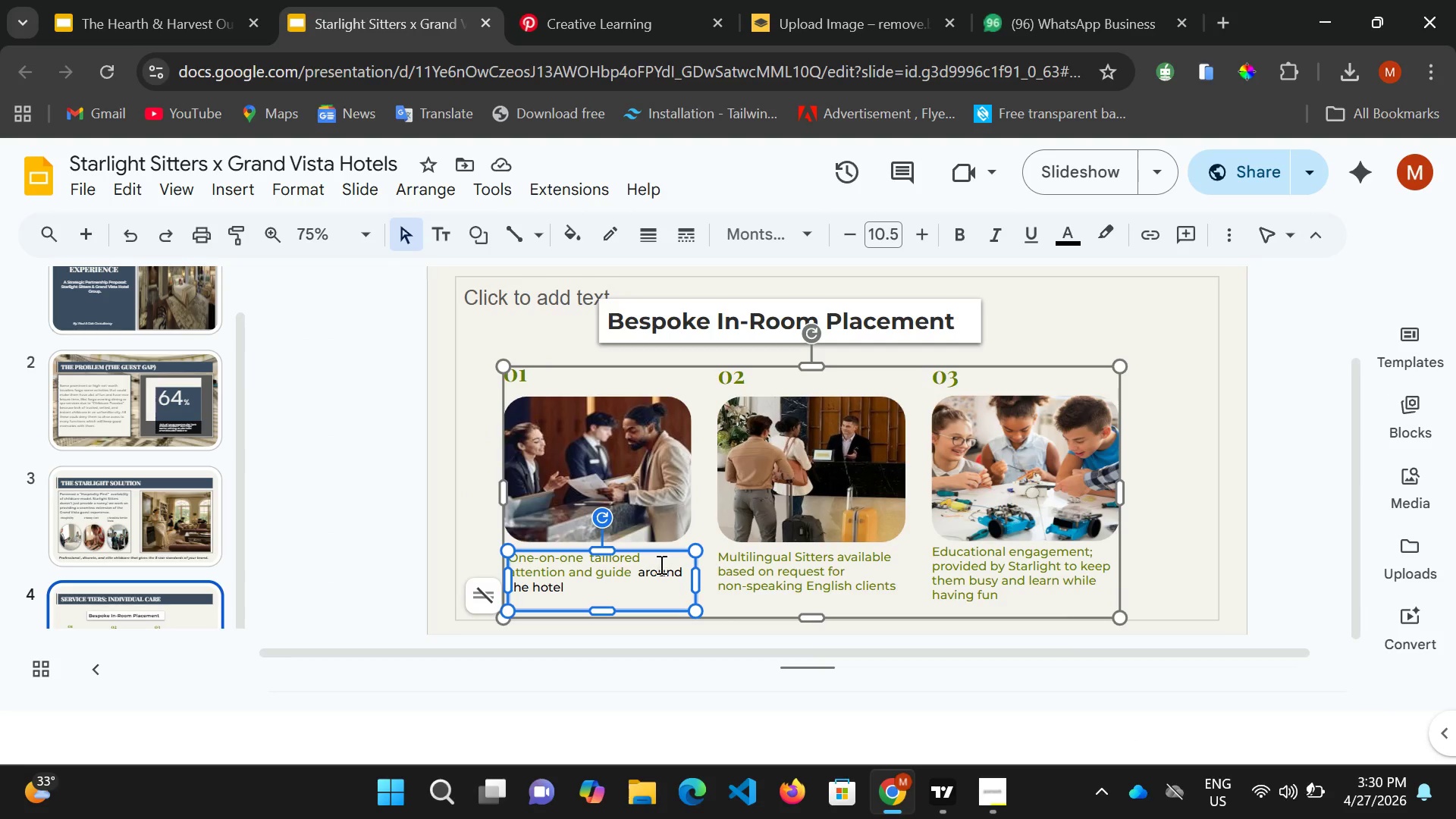 
key(Control+A)
 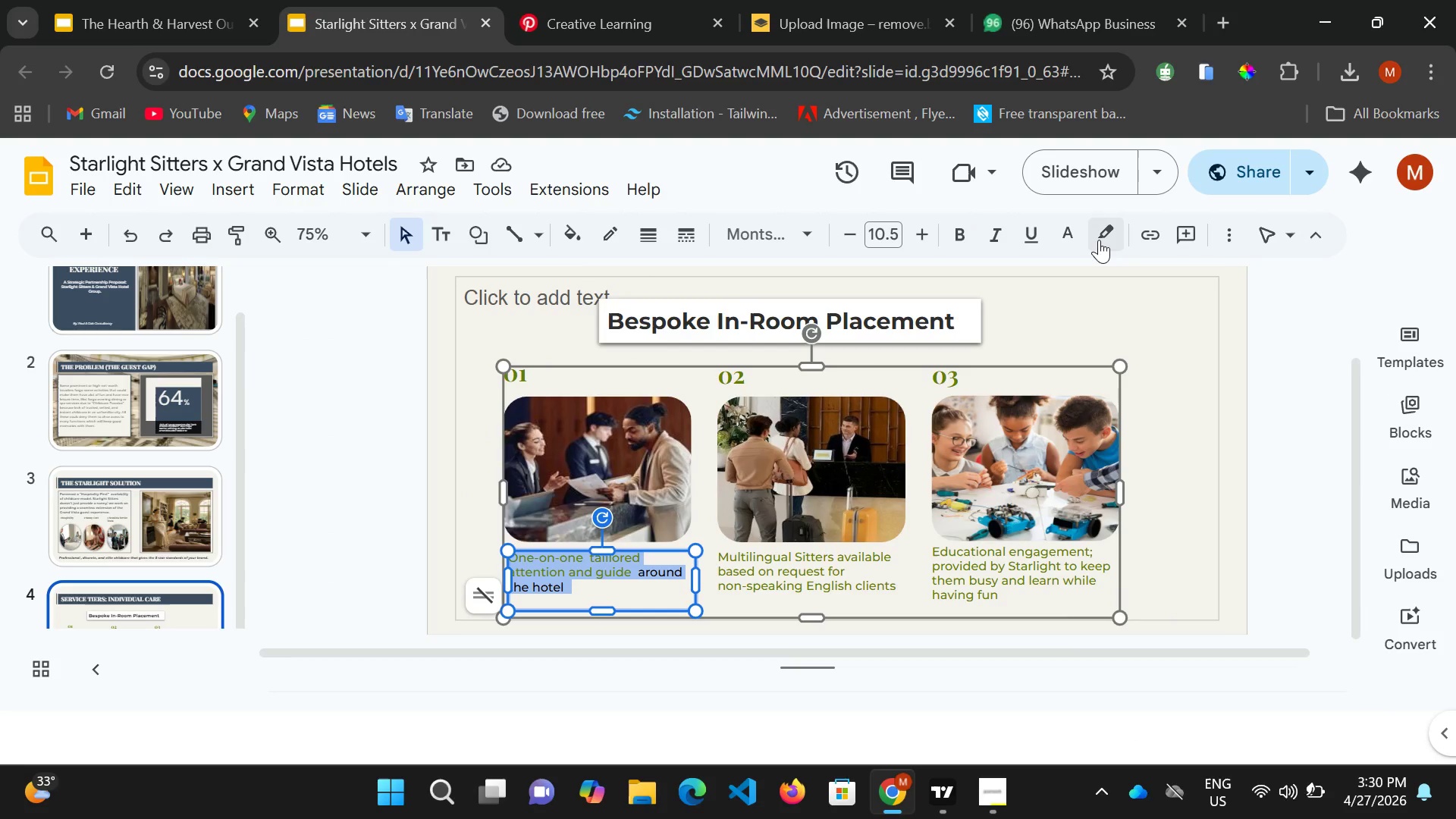 
wait(8.31)
 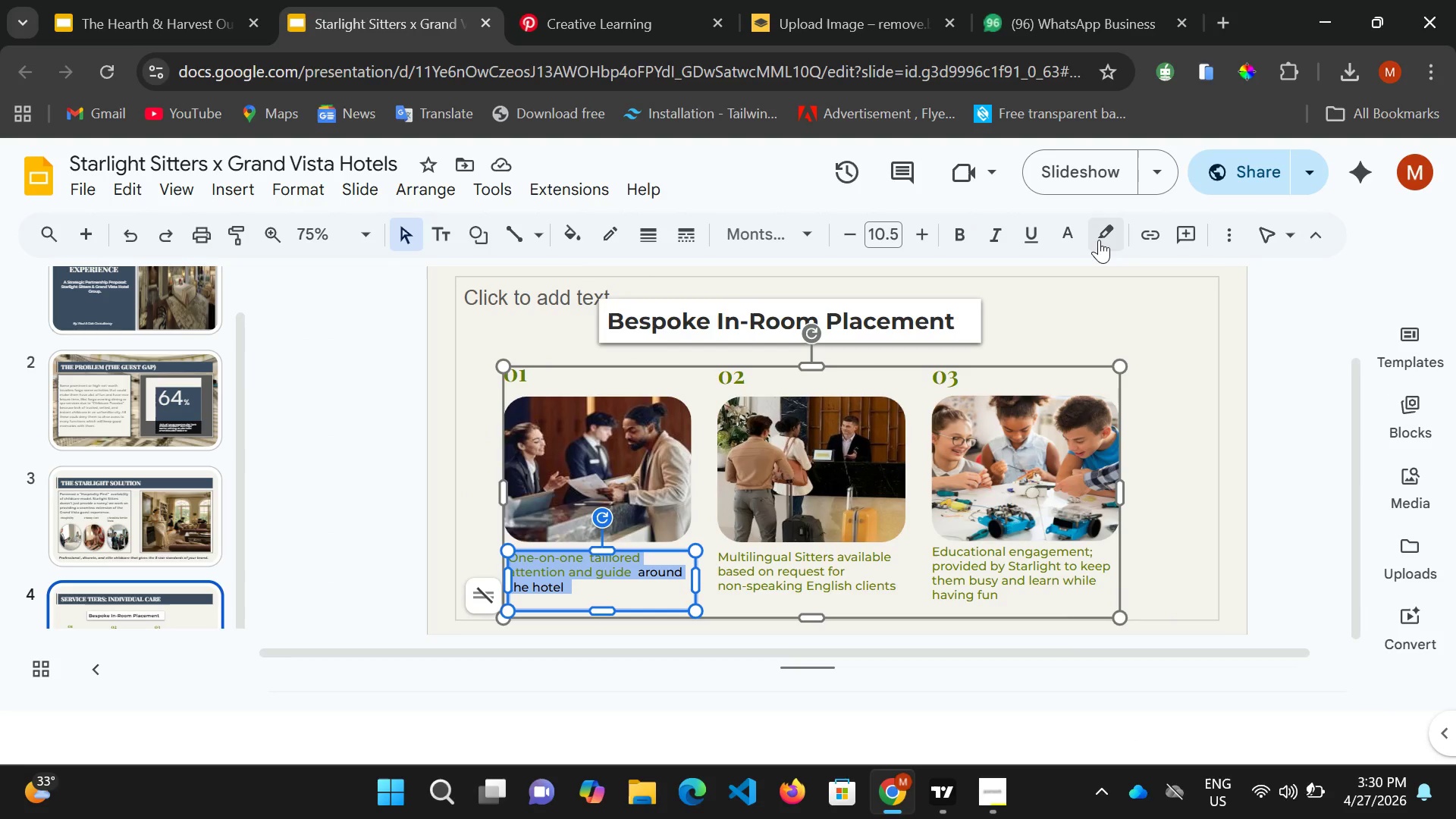 
left_click([1068, 238])
 